 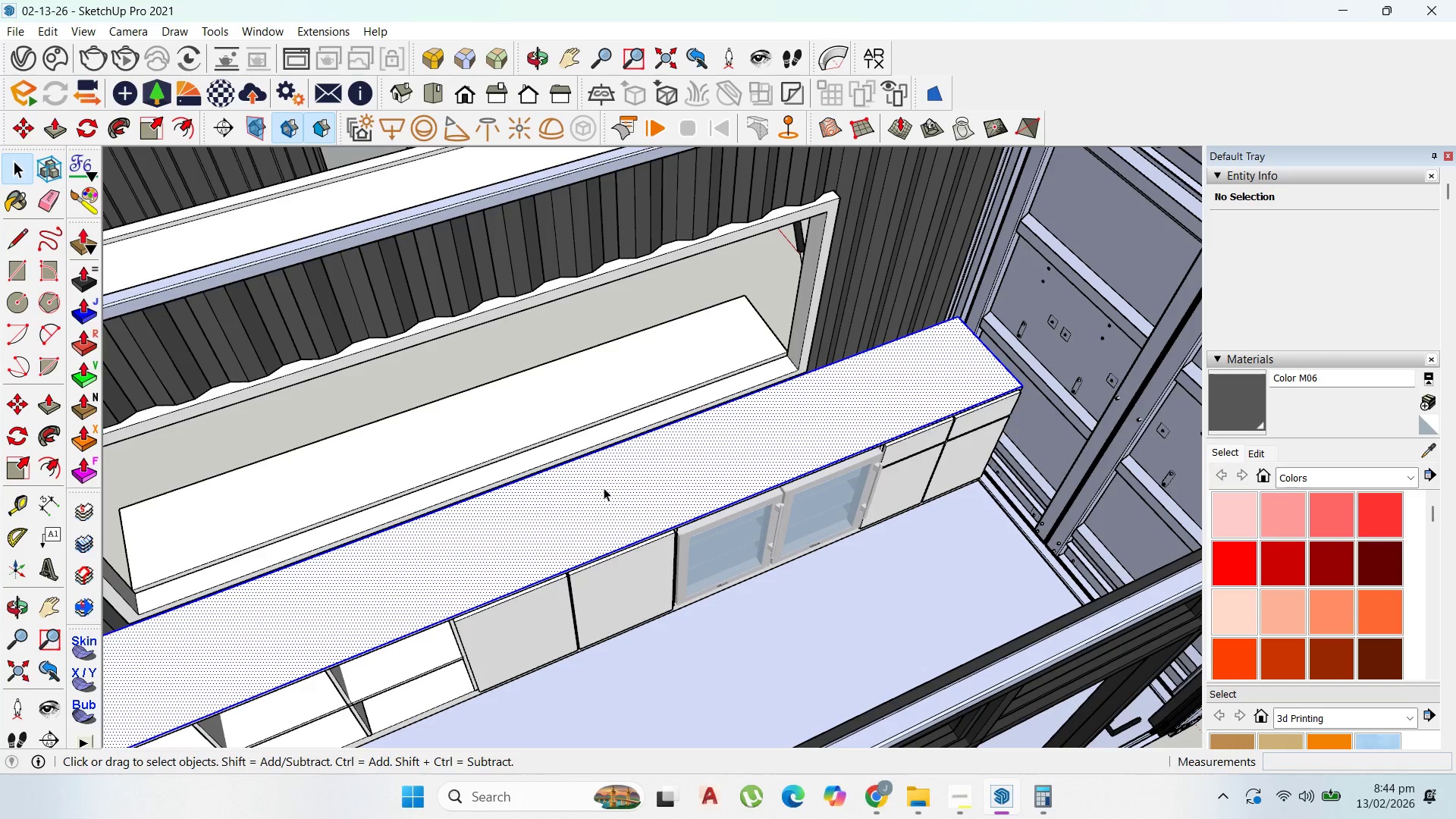 
right_click([603, 487])
 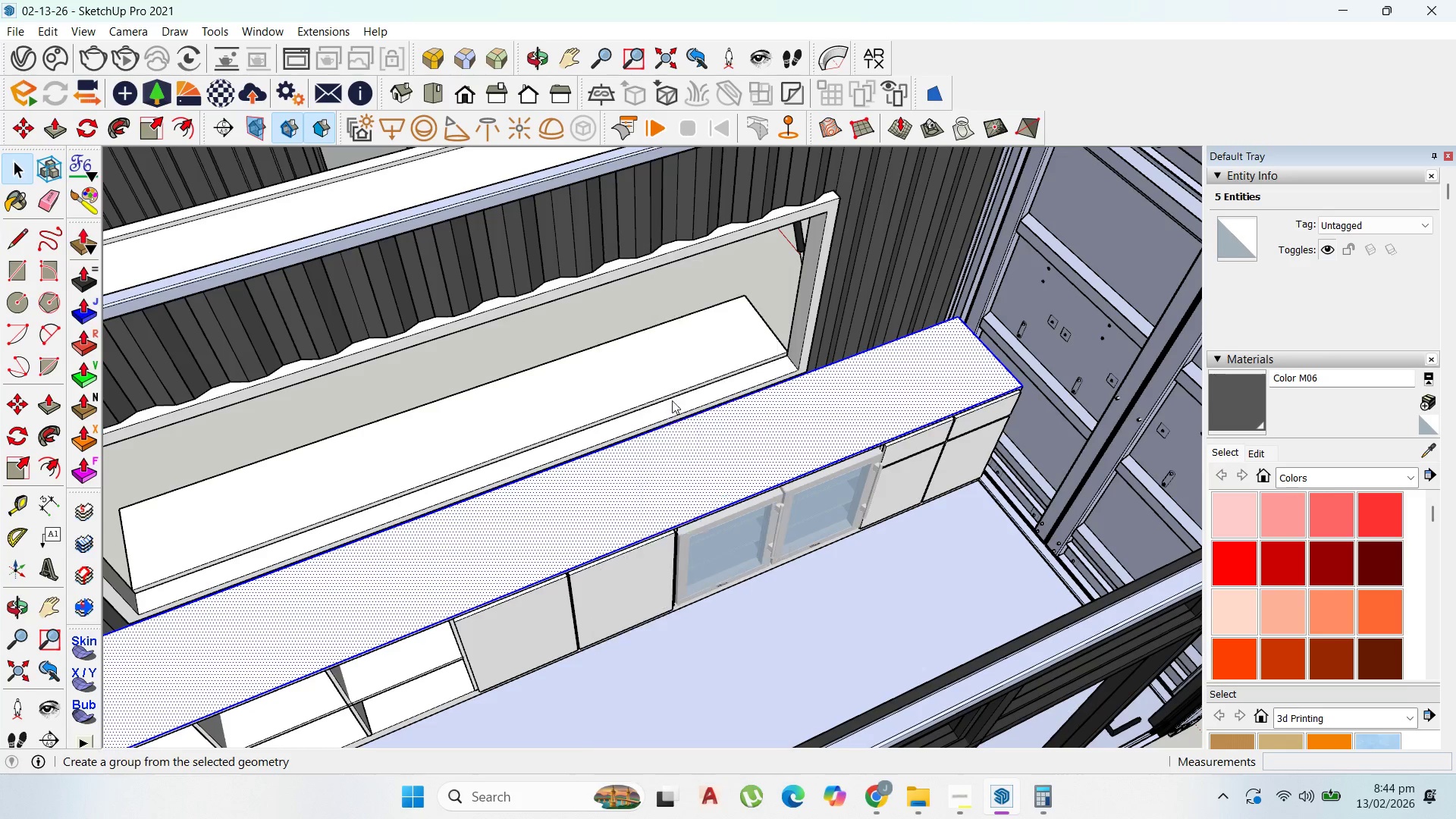 
double_click([645, 458])
 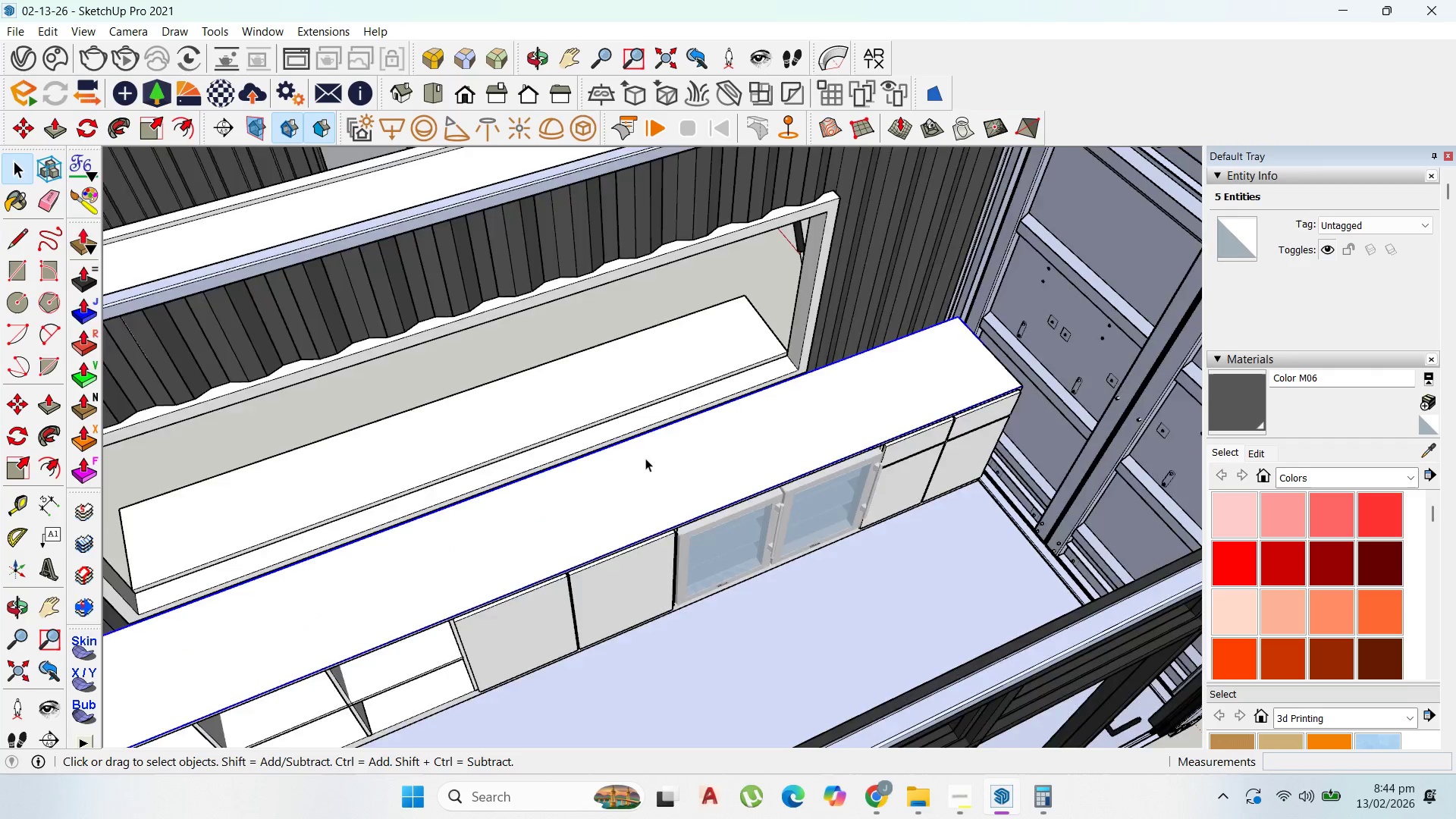 
triple_click([645, 458])
 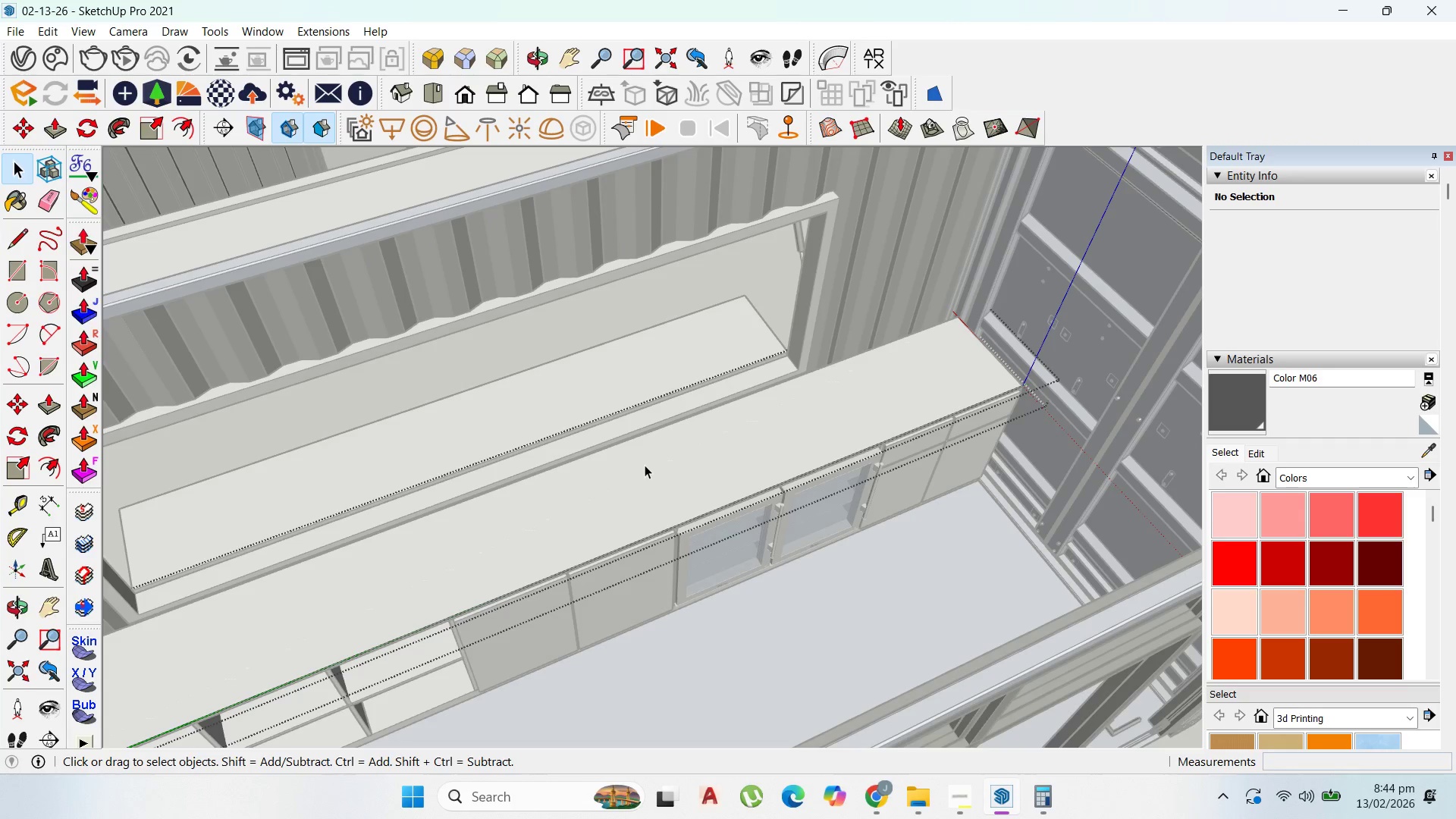 
key(P)
 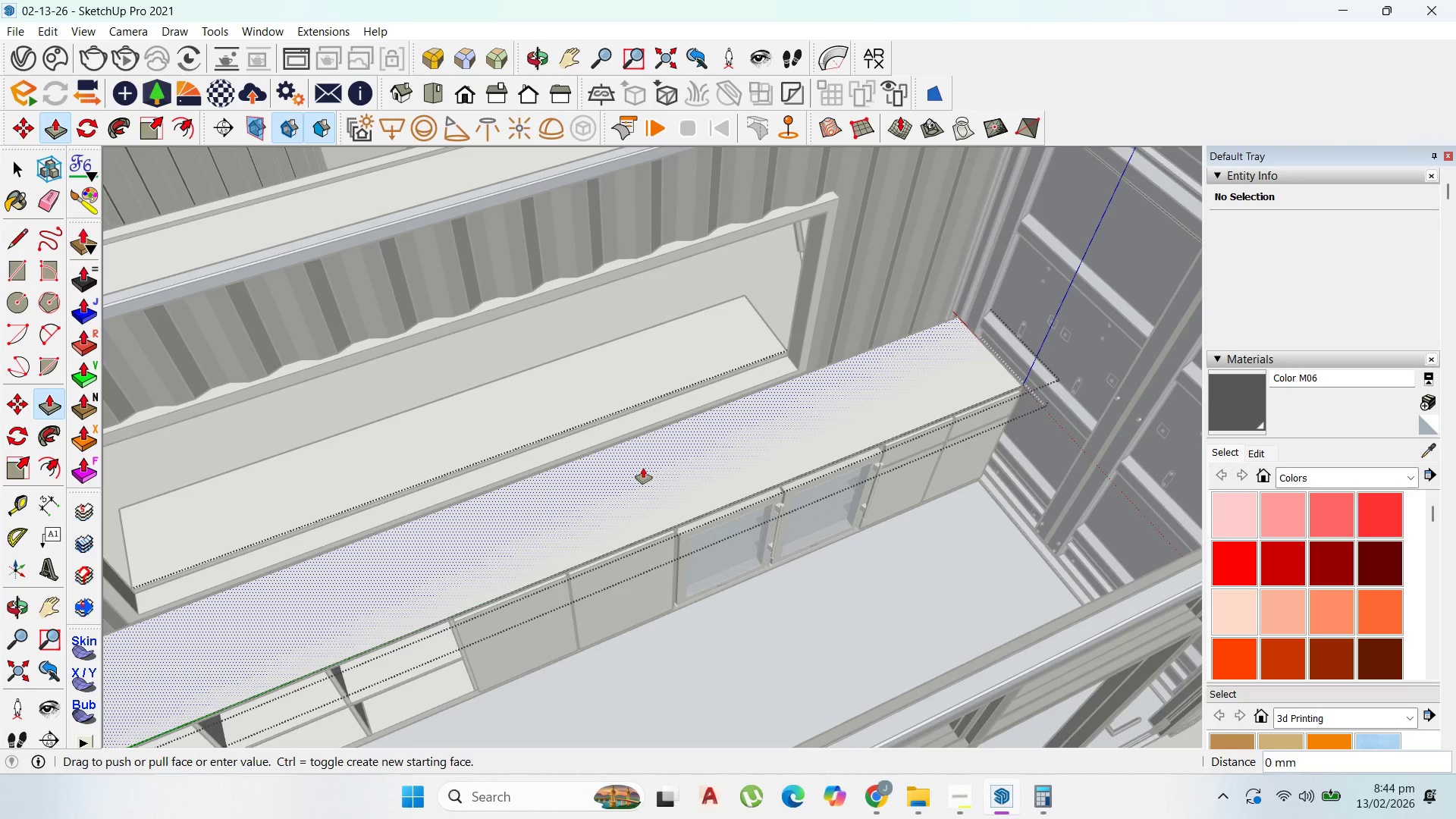 
left_click_drag(start_coordinate=[643, 468], to_coordinate=[657, 463])
 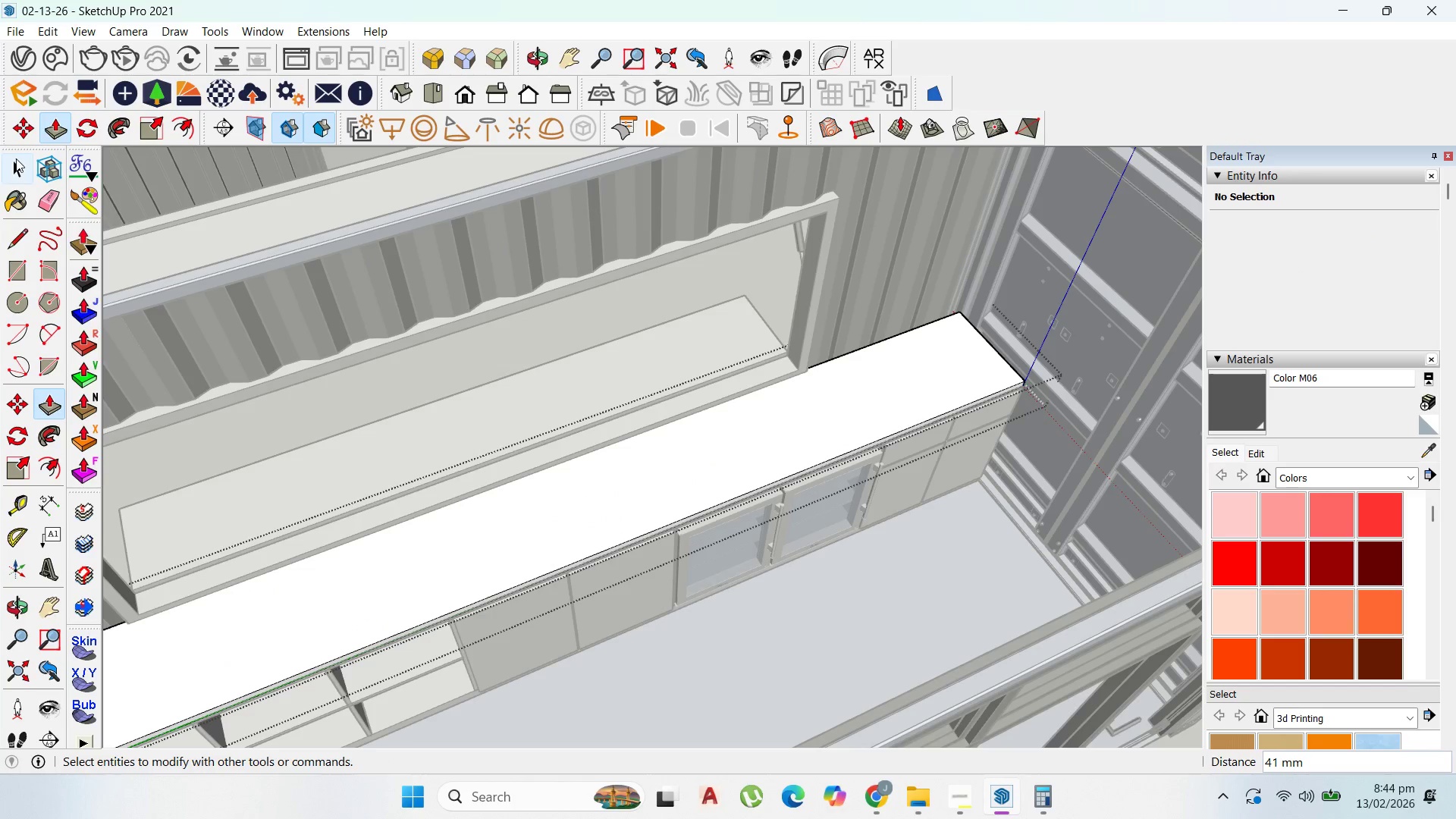 
key(Escape)
 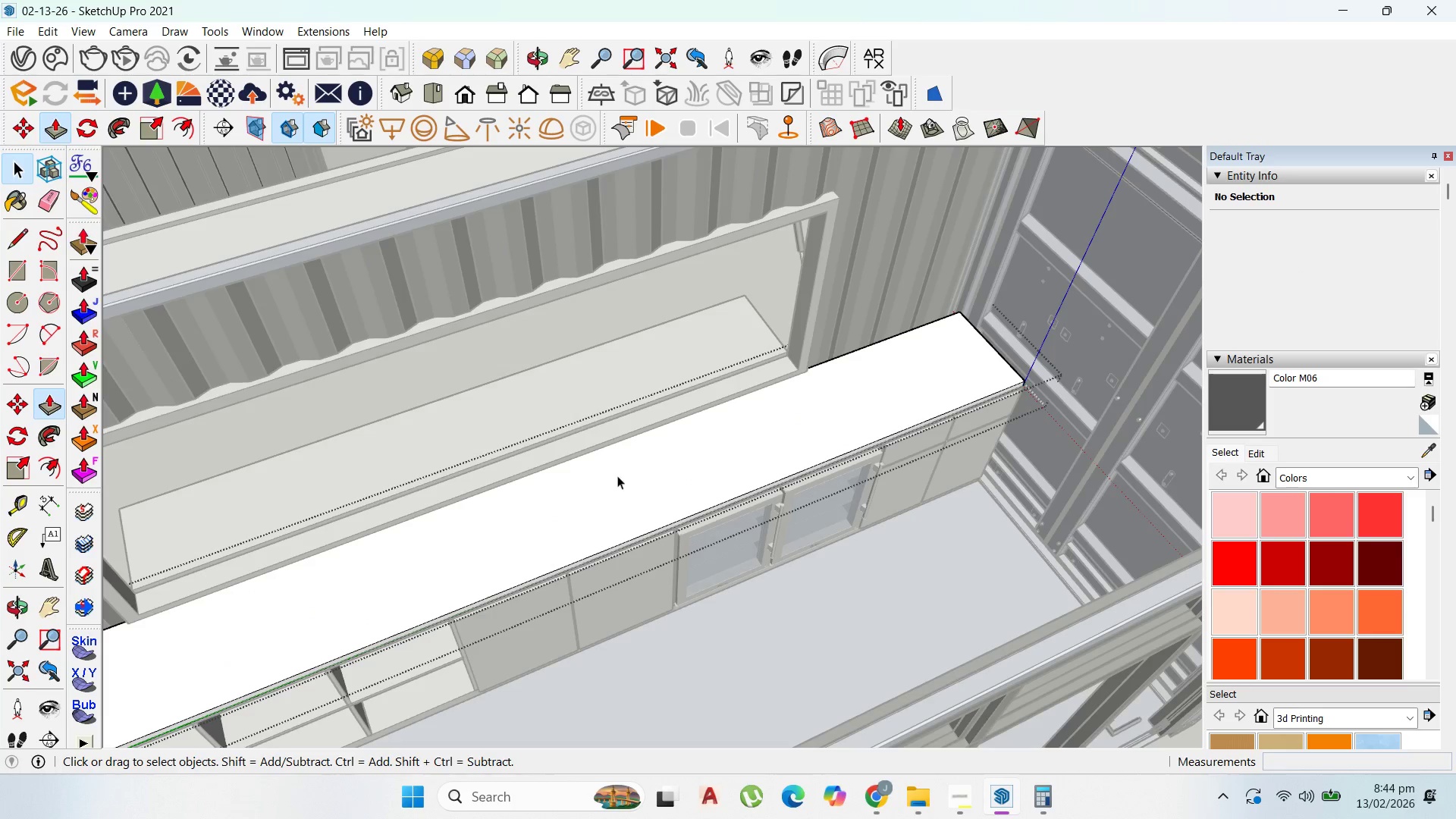 
key(Escape)
 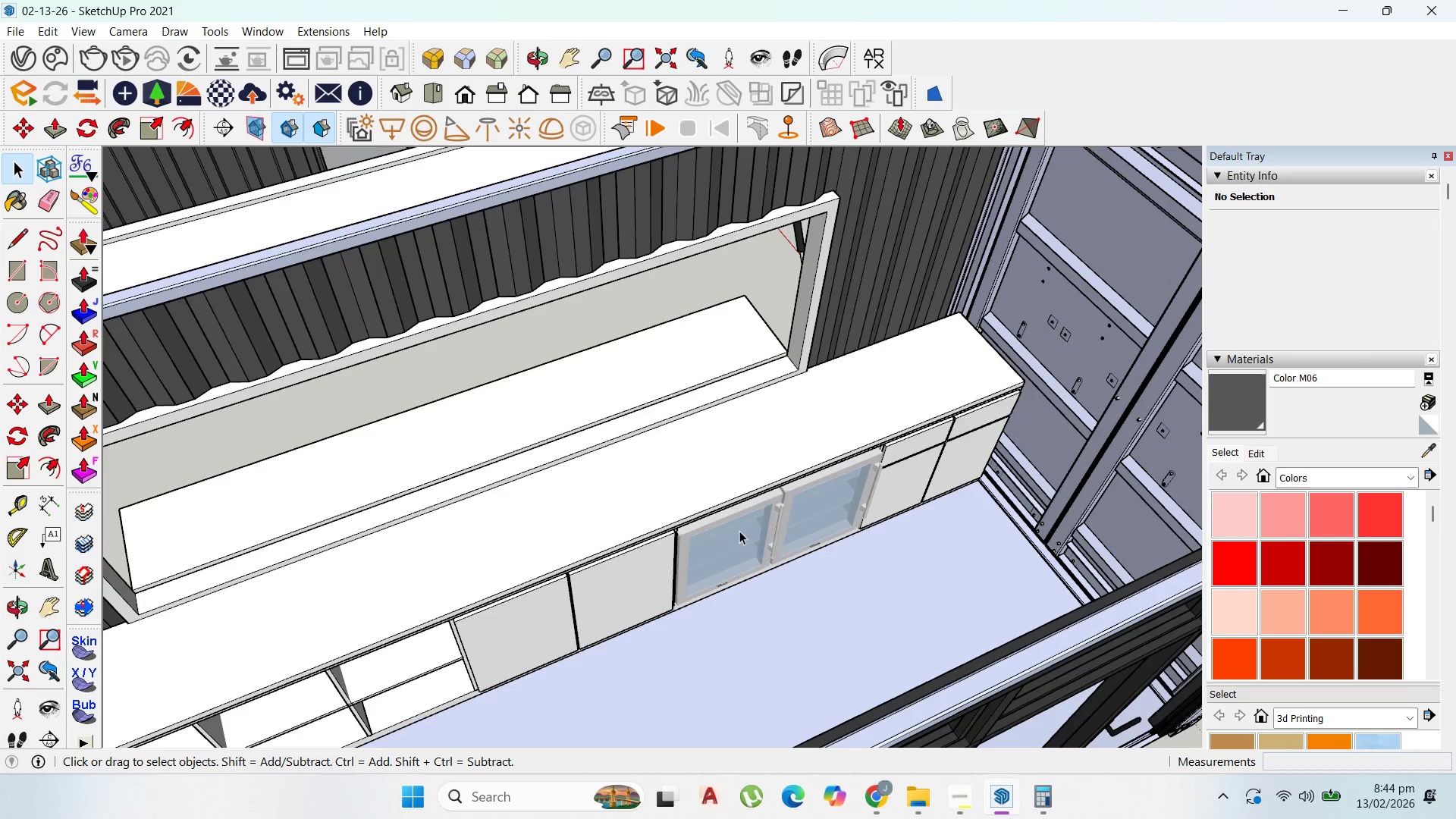 
key(Escape)
 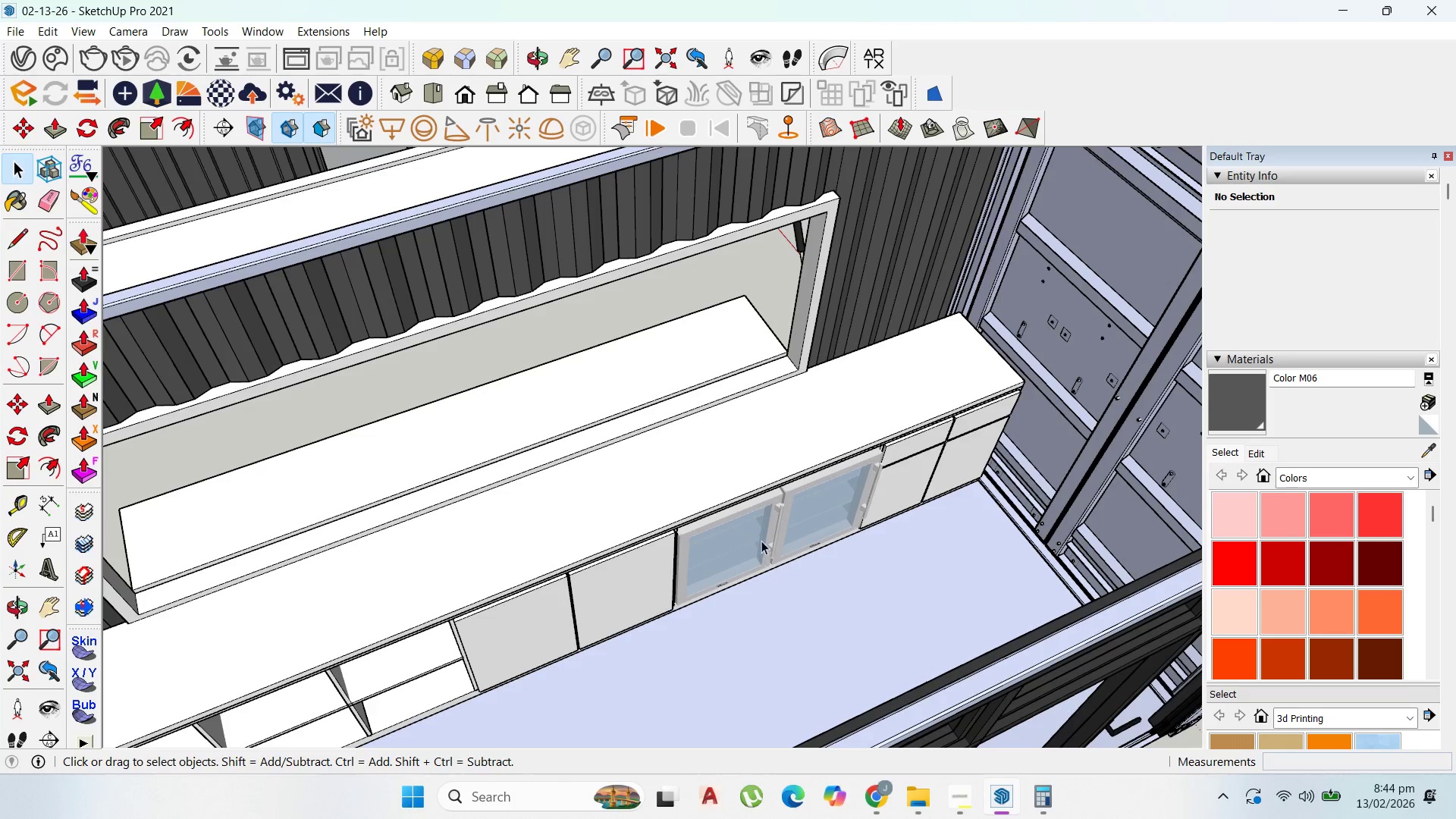 
key(Escape)
 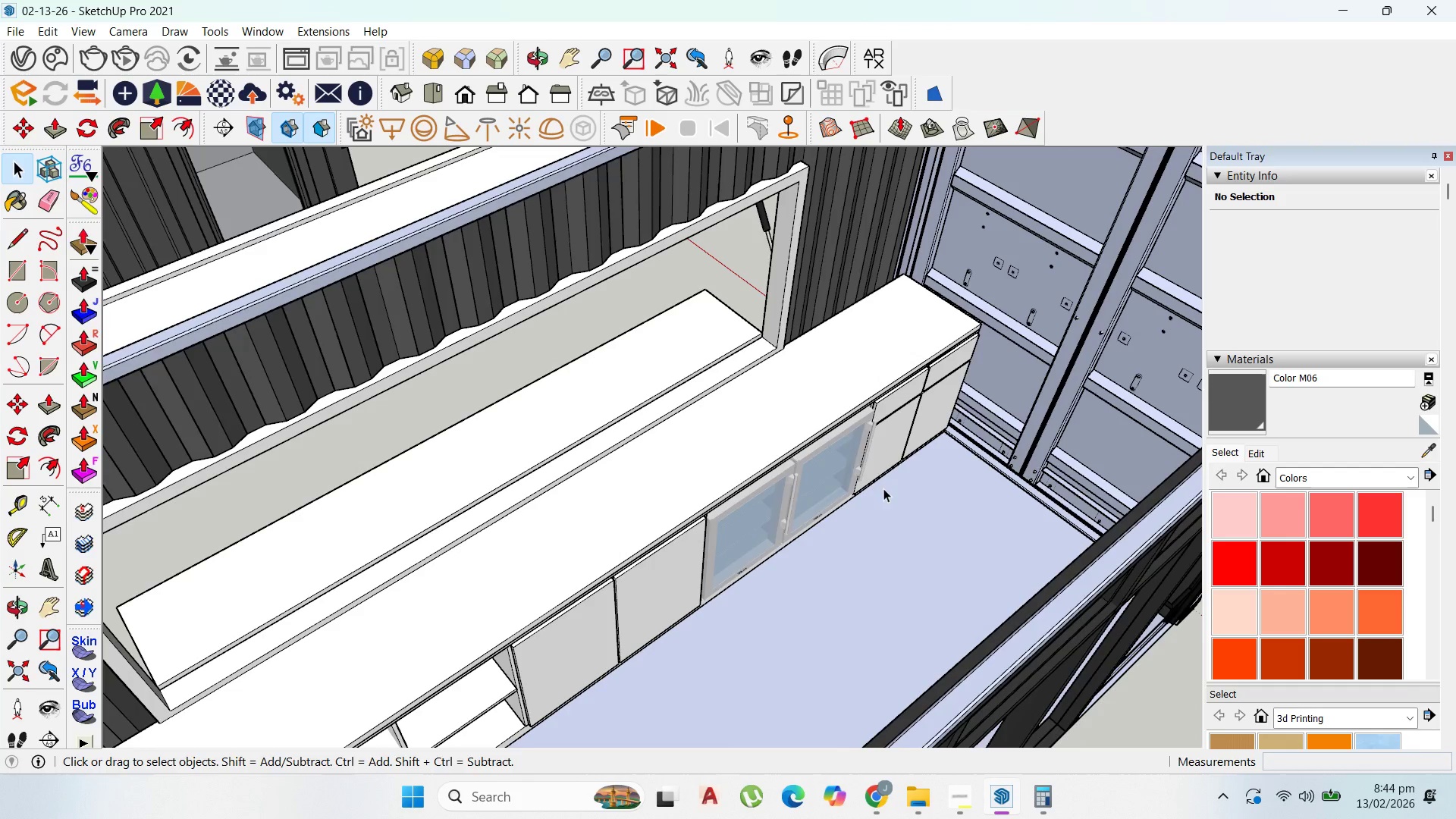 
scroll: coordinate [834, 453], scroll_direction: up, amount: 10.0
 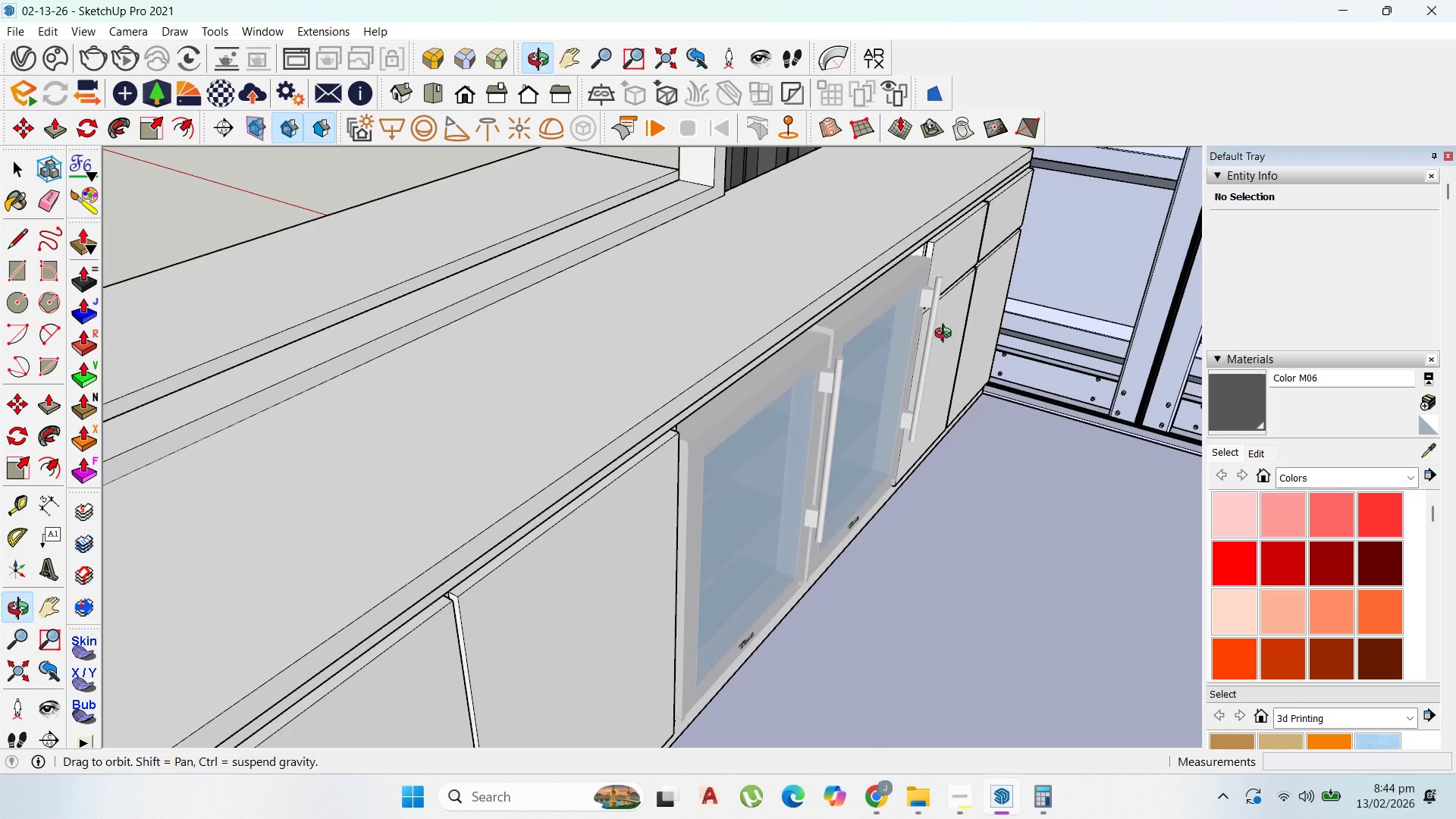 
scroll: coordinate [698, 486], scroll_direction: down, amount: 18.0
 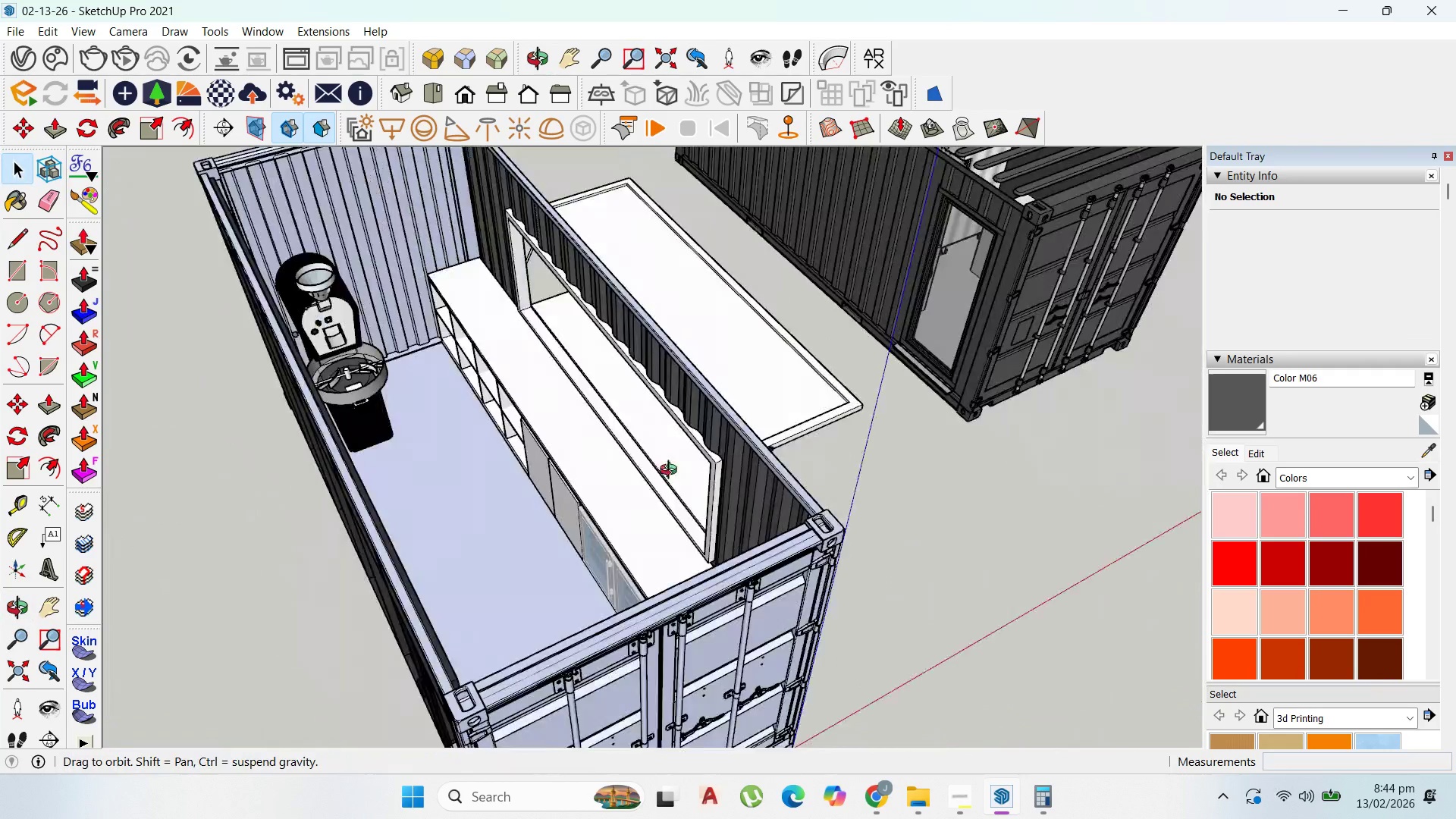 
scroll: coordinate [545, 412], scroll_direction: none, amount: 0.0
 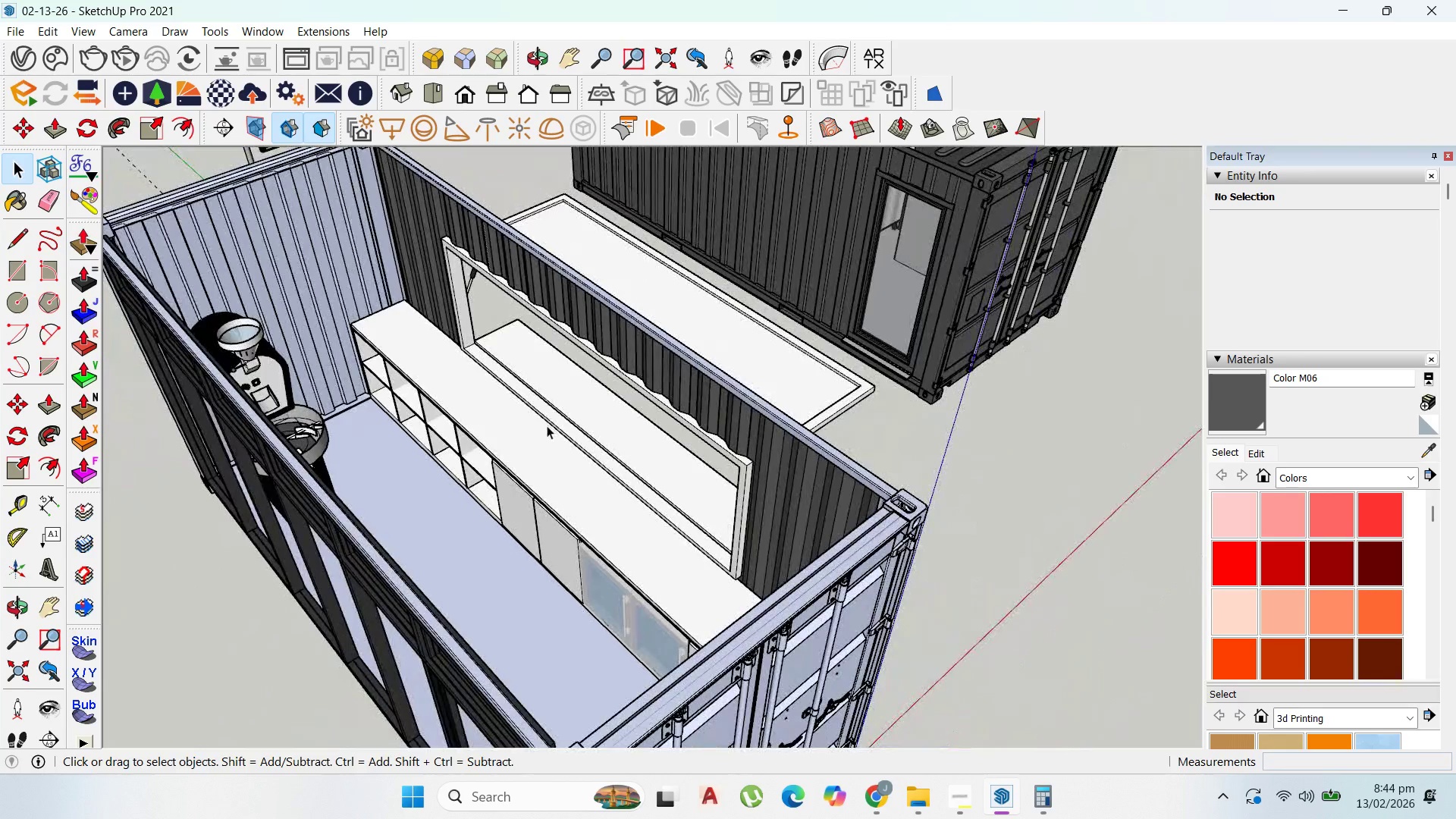 
scroll: coordinate [502, 442], scroll_direction: up, amount: 6.0
 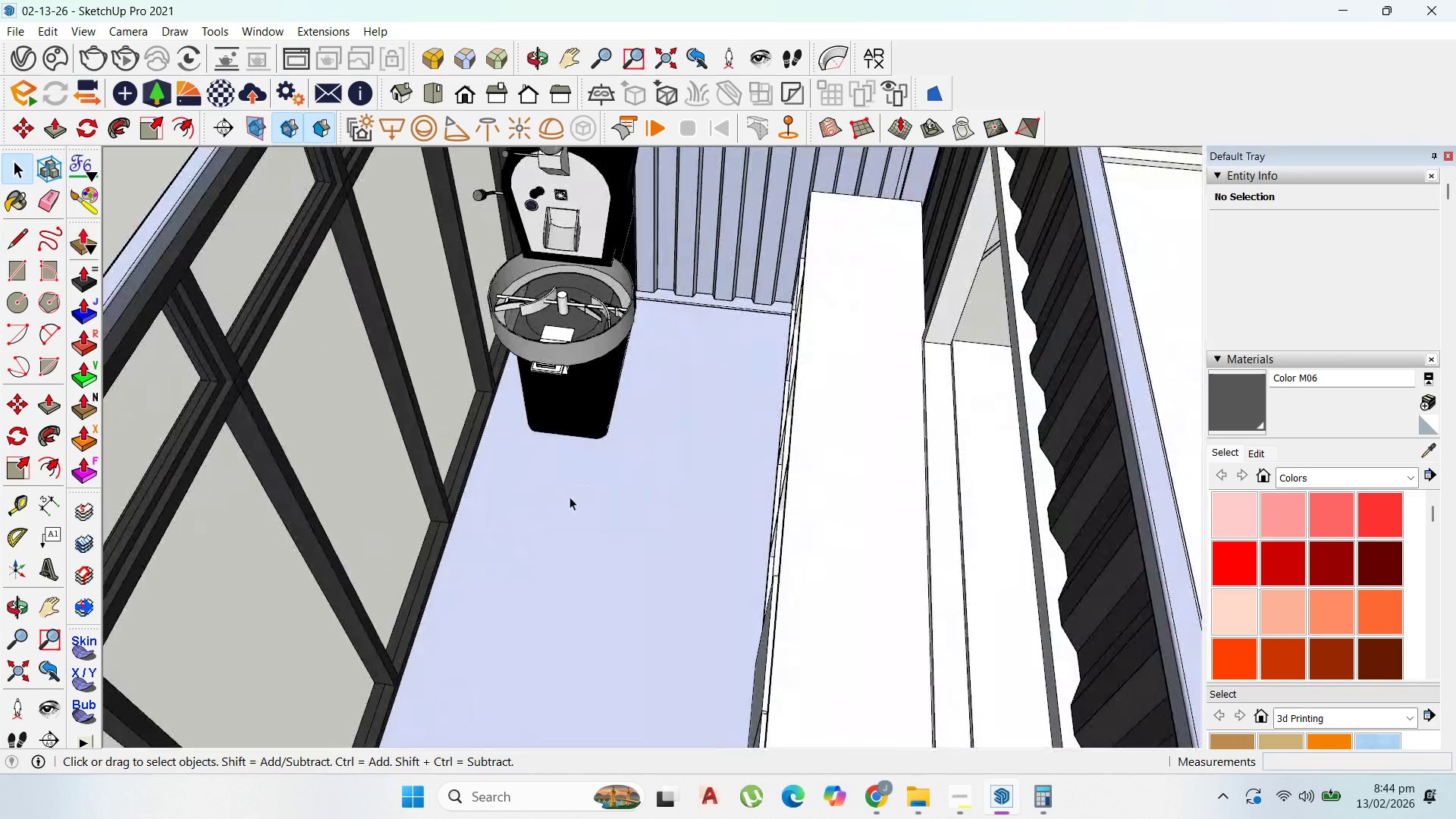 
scroll: coordinate [574, 532], scroll_direction: down, amount: 10.0
 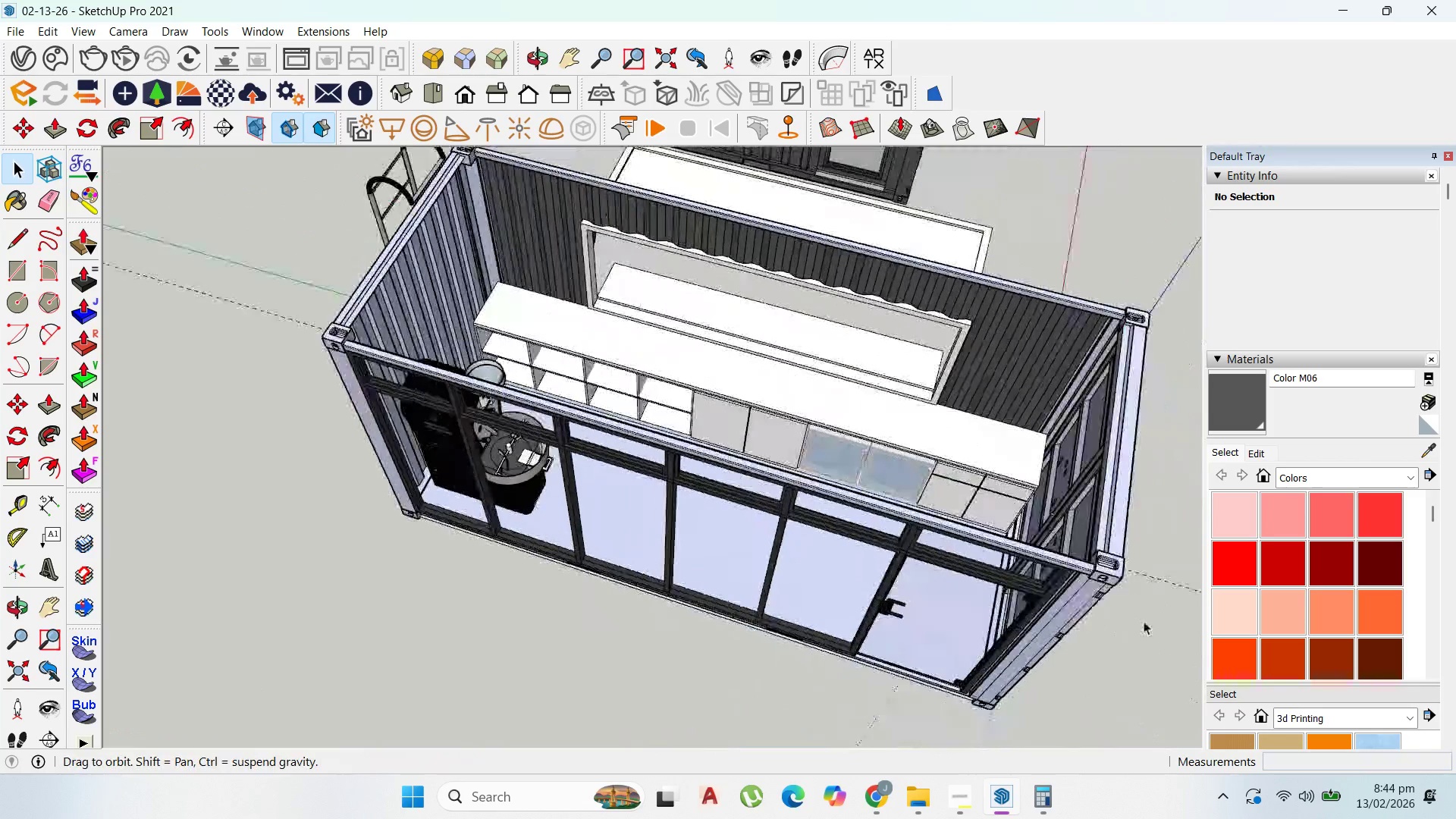 
scroll: coordinate [987, 486], scroll_direction: up, amount: 21.0
 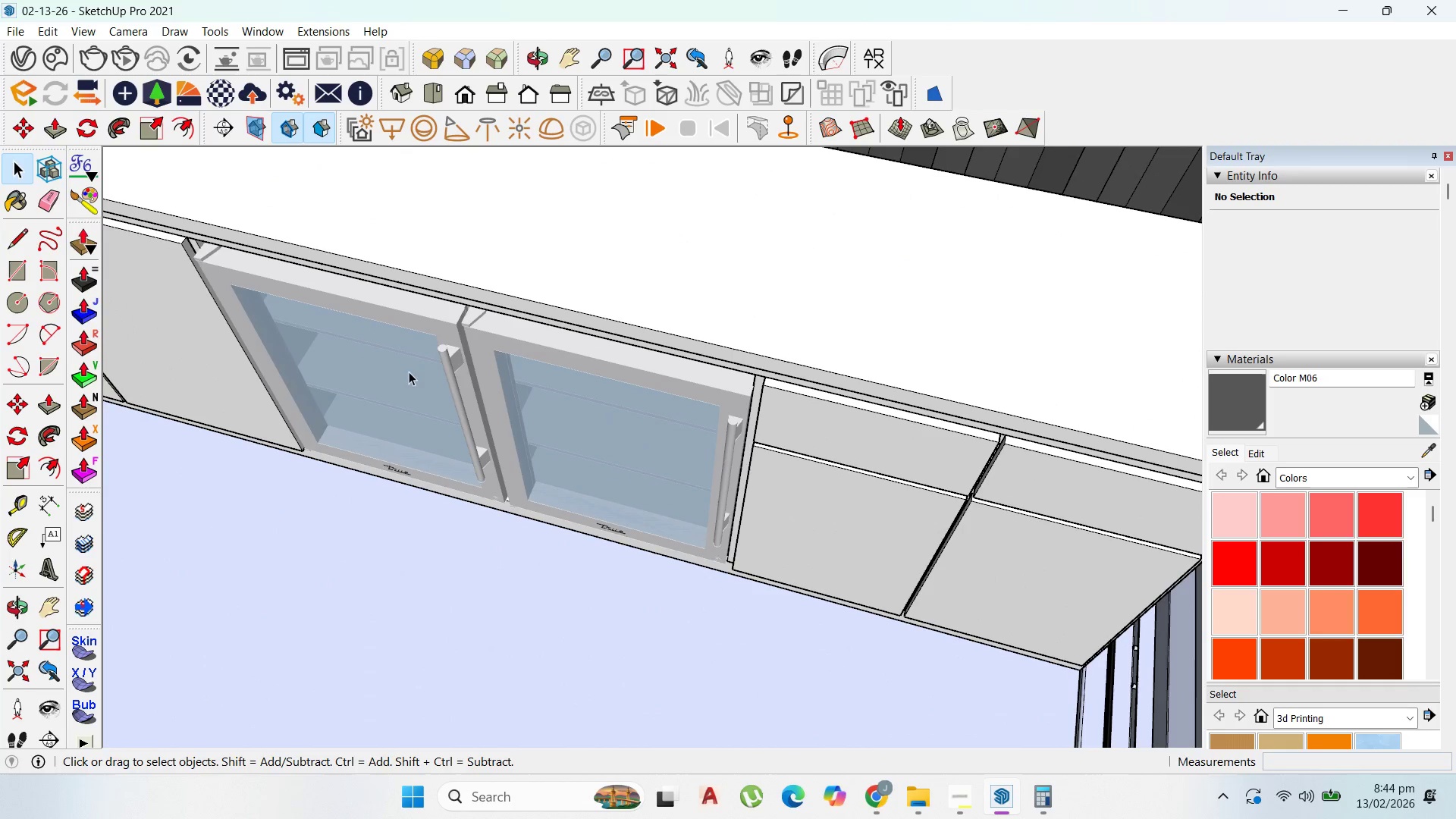 
left_click_drag(start_coordinate=[23, 270], to_coordinate=[27, 270])
 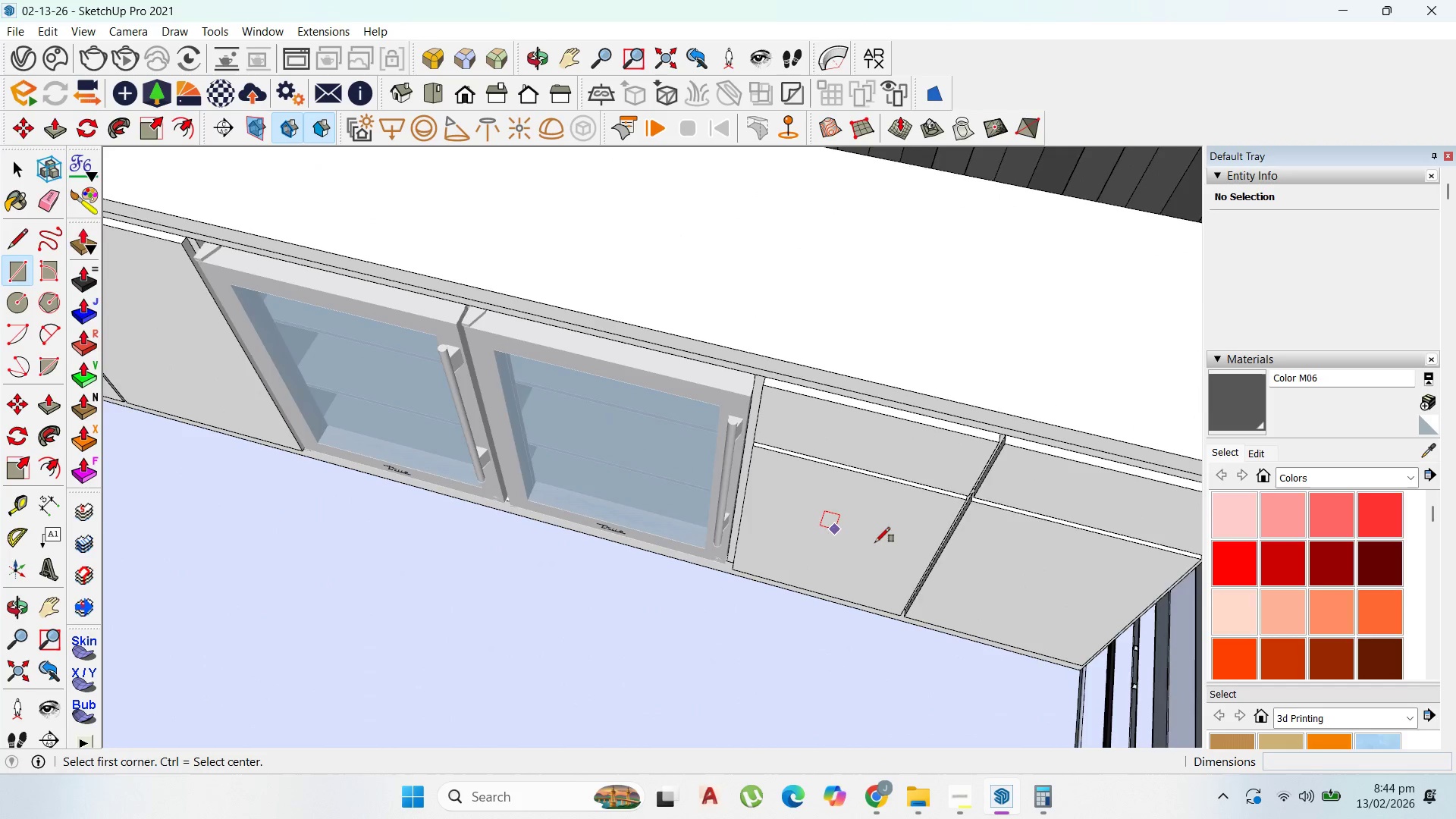 
scroll: coordinate [971, 483], scroll_direction: up, amount: 11.0
 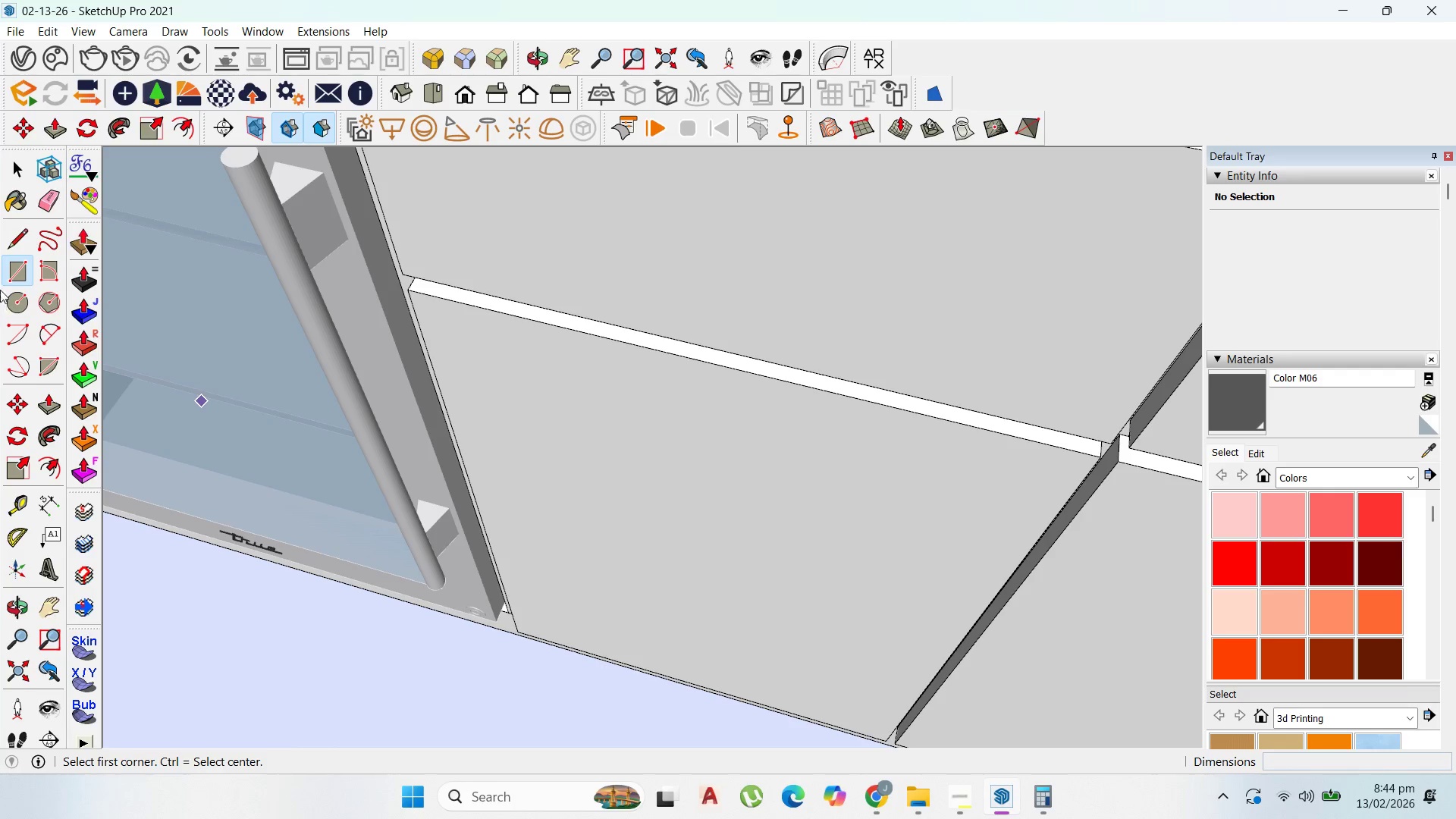 
left_click([21, 308])
 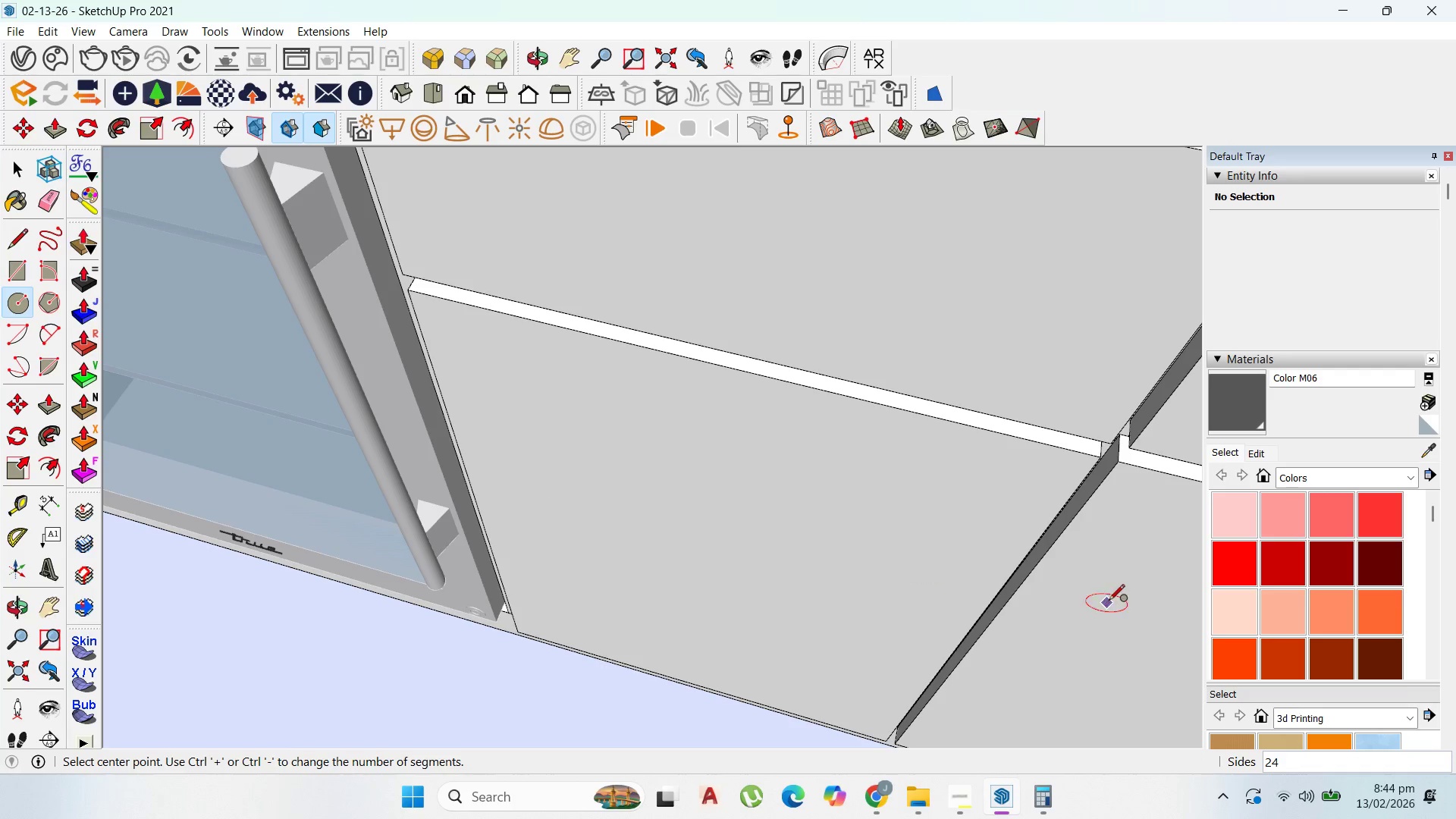 
left_click([980, 507])
 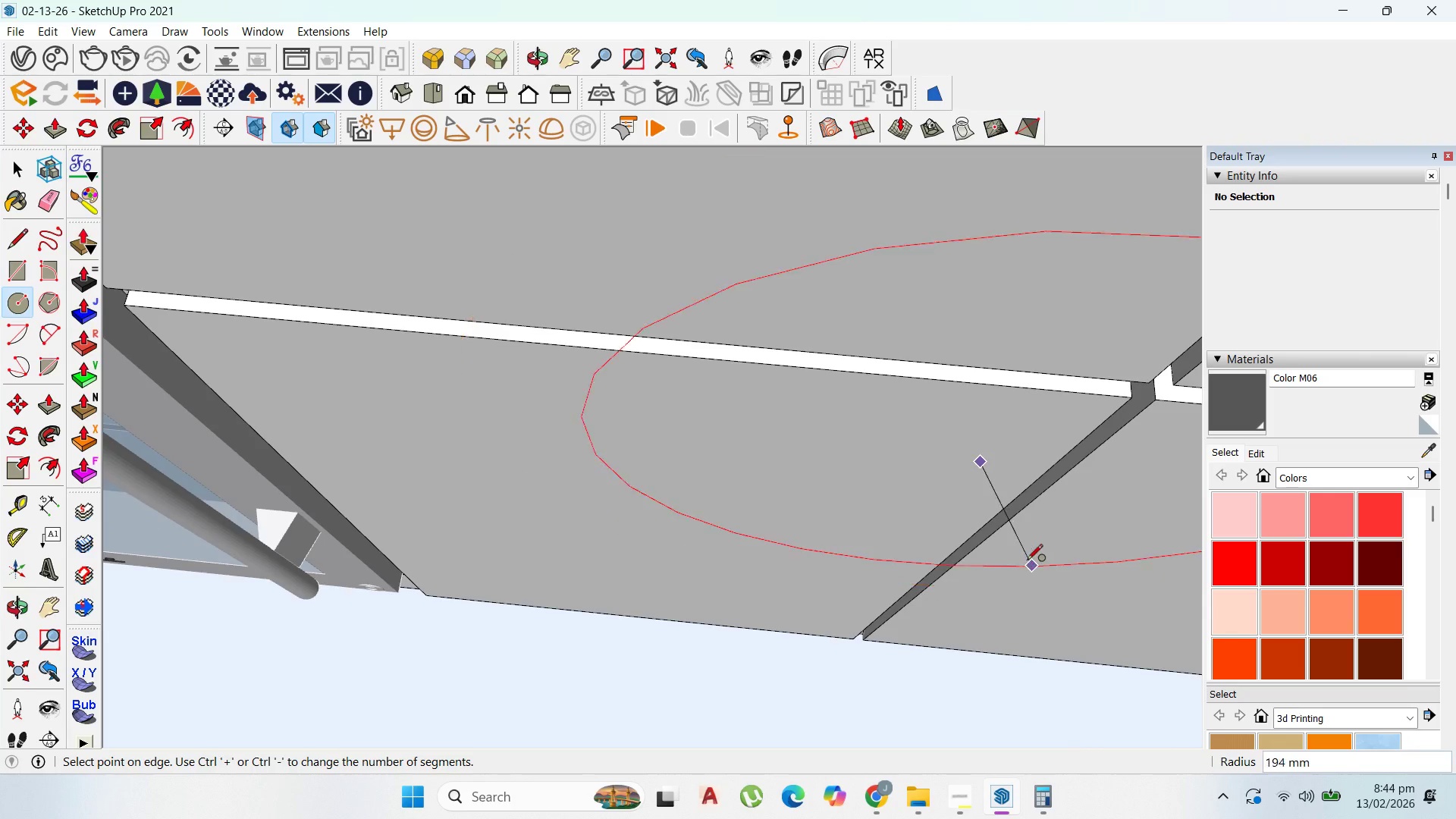 
scroll: coordinate [981, 507], scroll_direction: up, amount: 3.0
 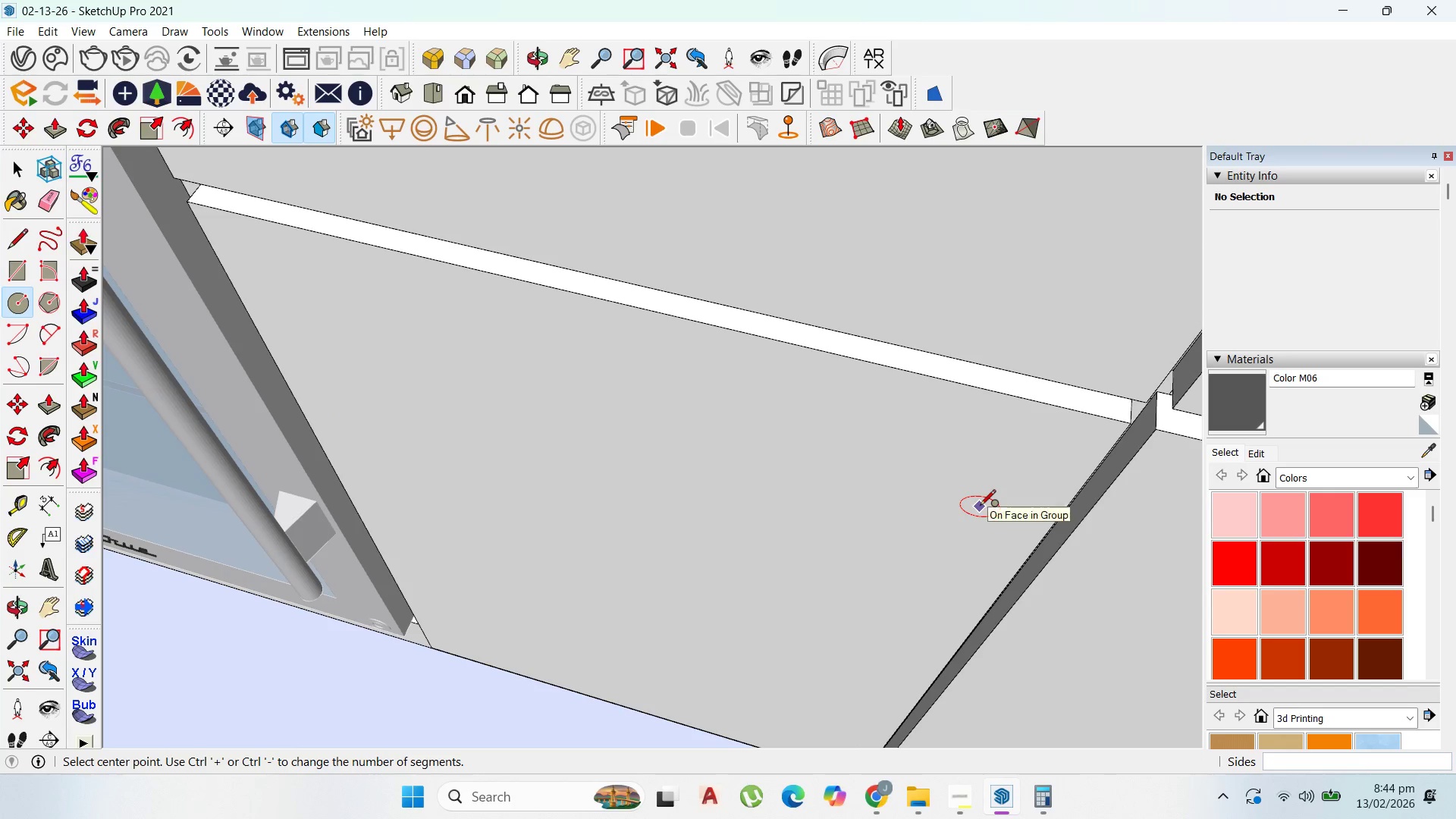 
key(Escape)
 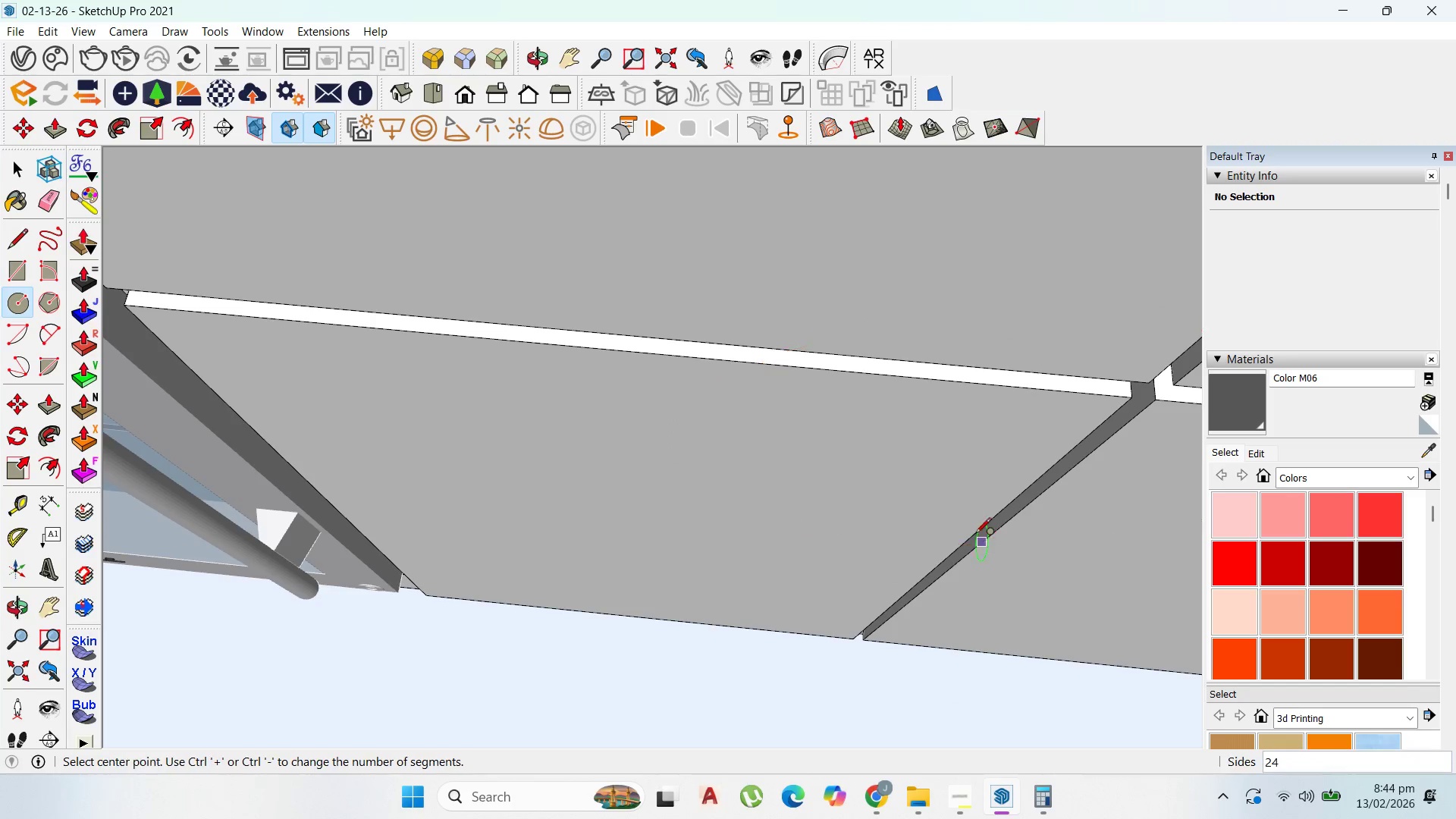 
key(Escape)
 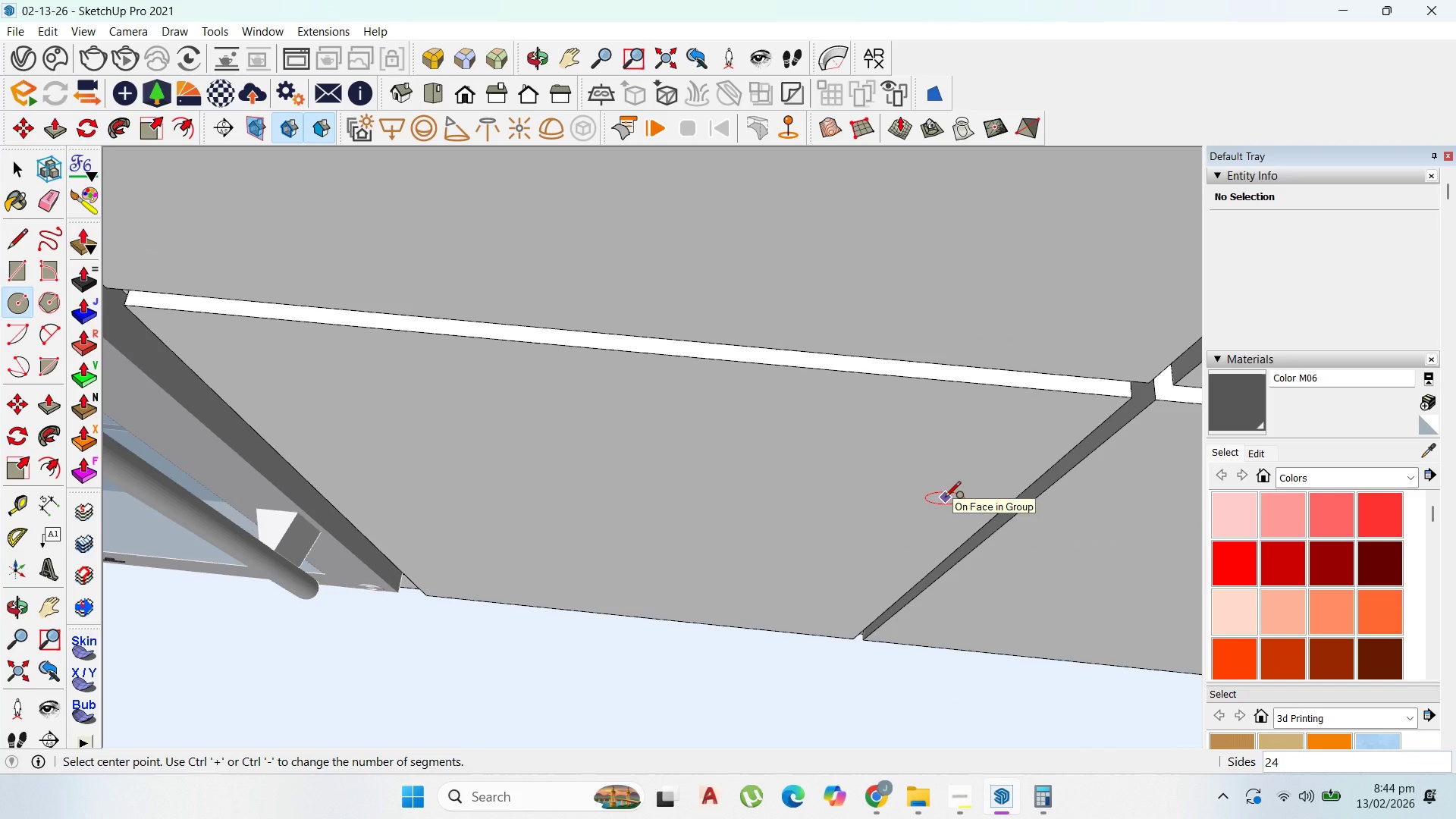 
key(ArrowRight)
 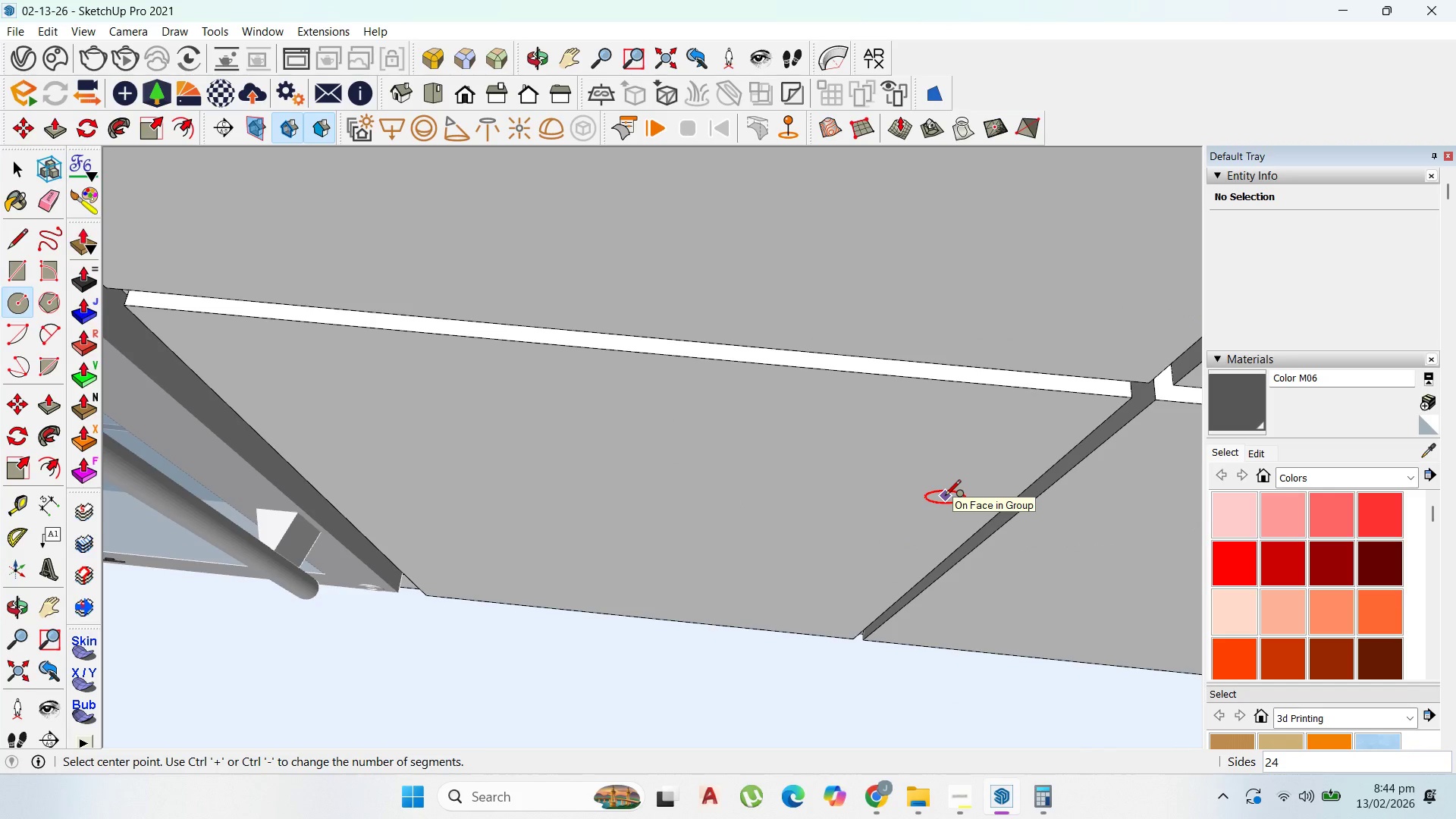 
key(ArrowLeft)
 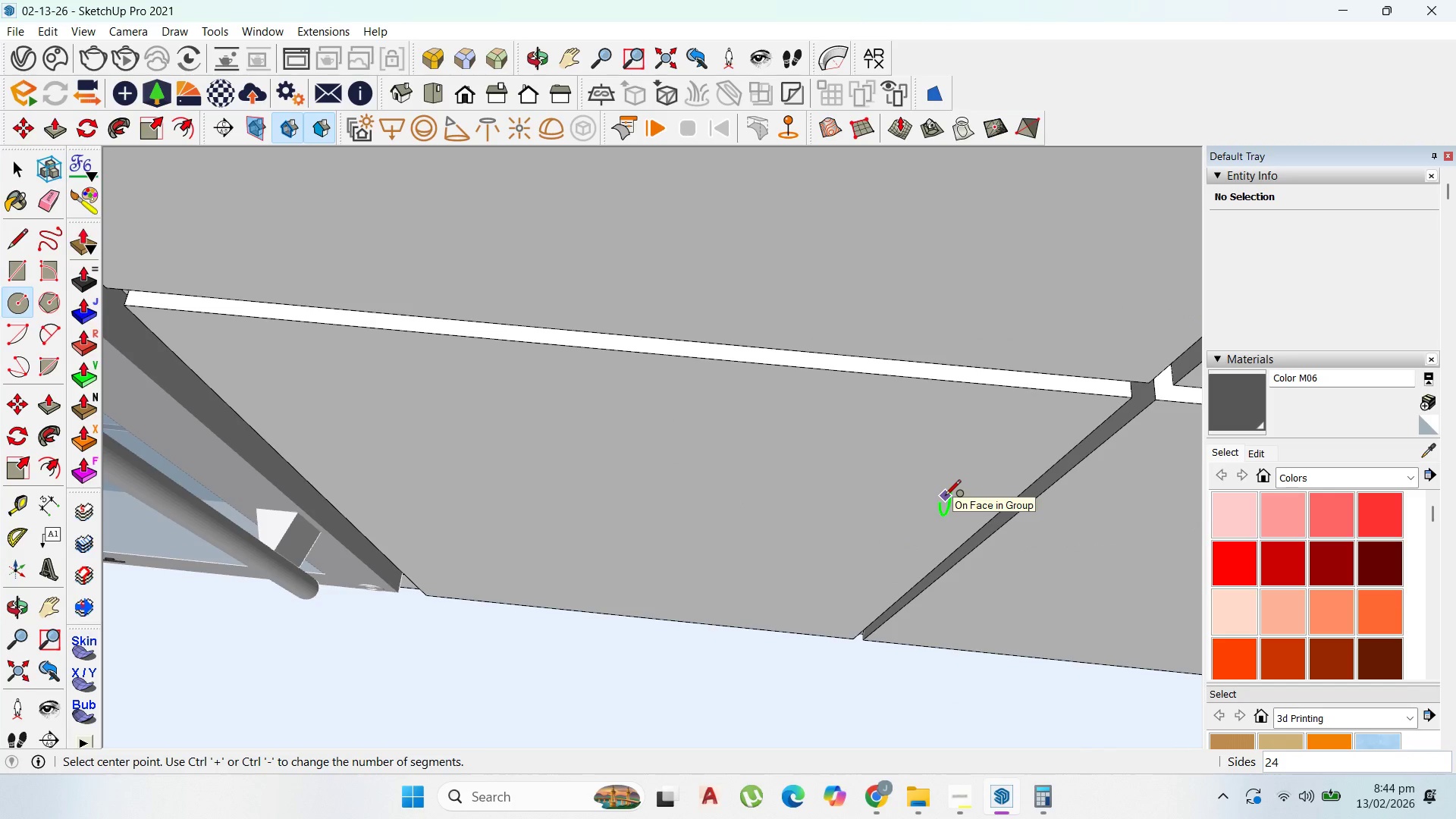 
key(ArrowUp)
 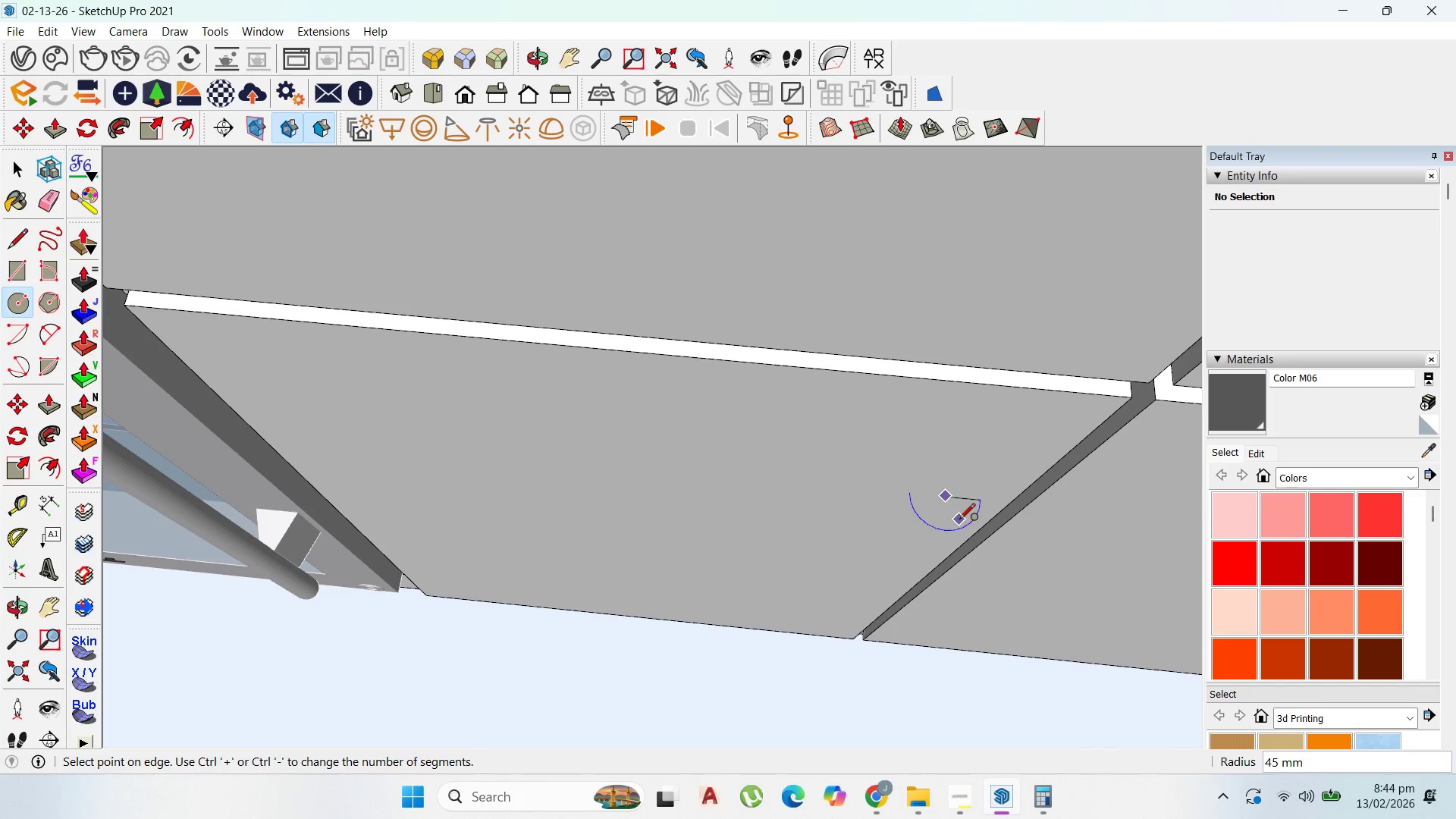 
scroll: coordinate [949, 497], scroll_direction: up, amount: 6.0
 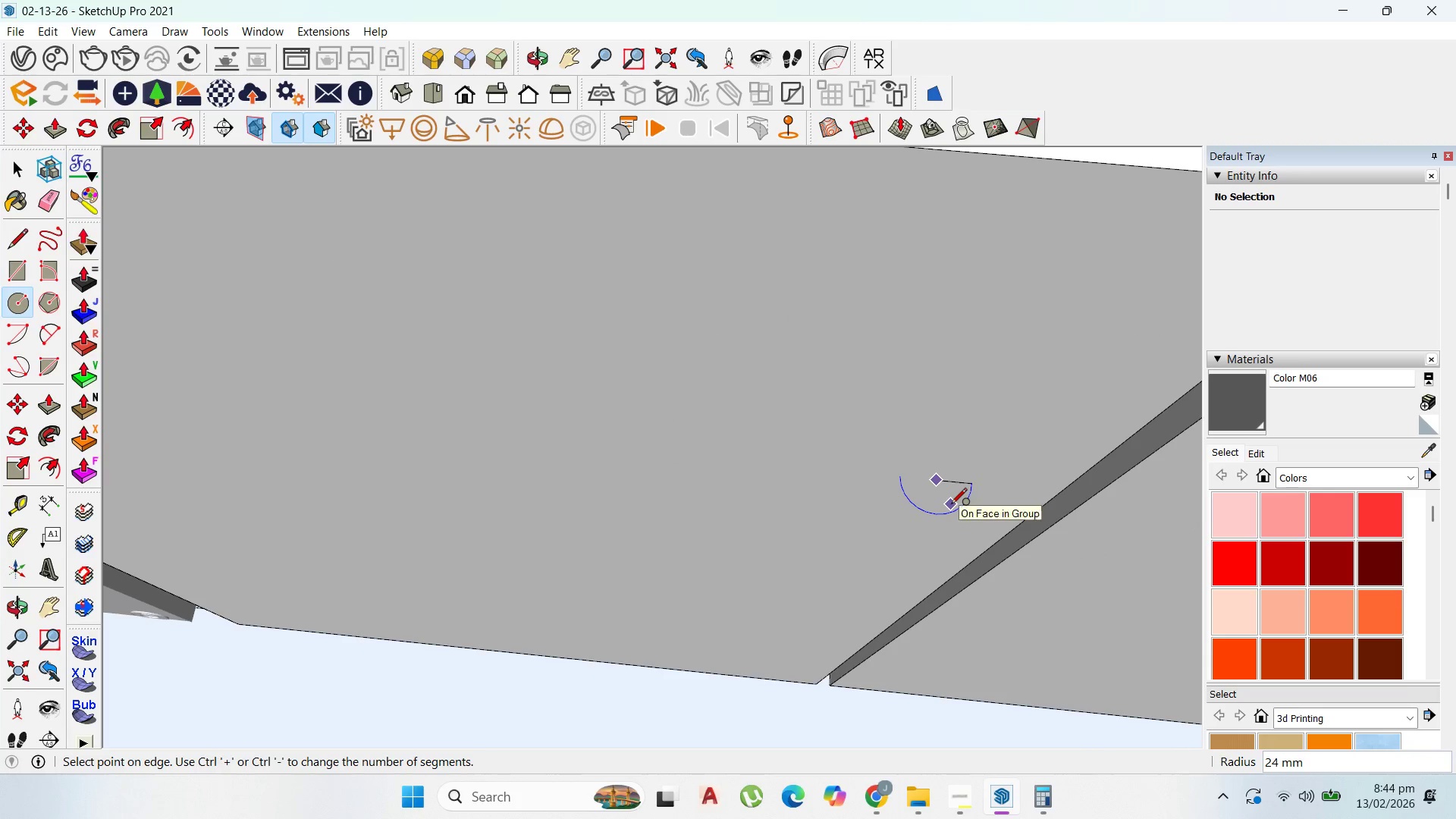 
key(Escape)
 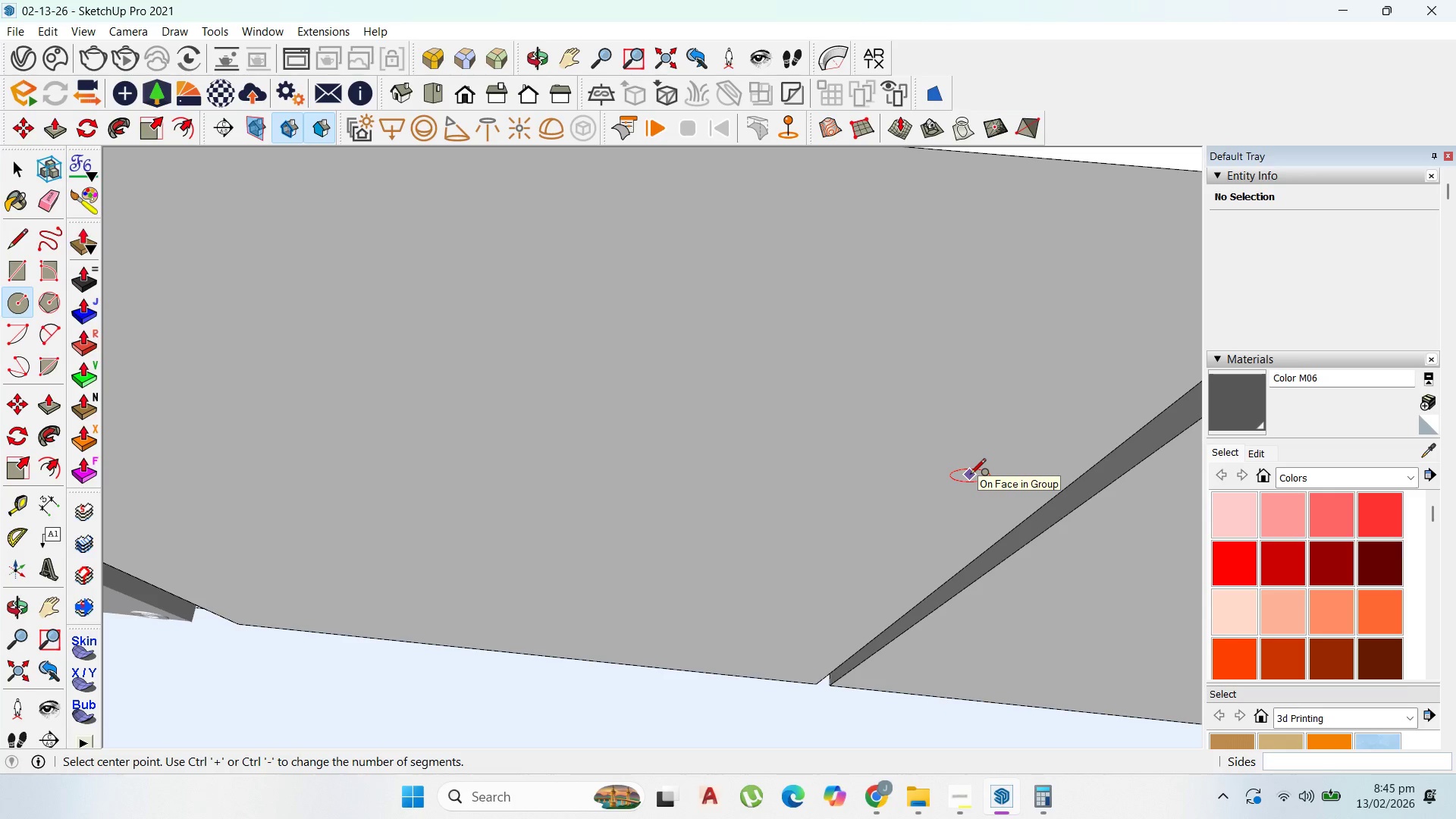 
left_click([970, 475])
 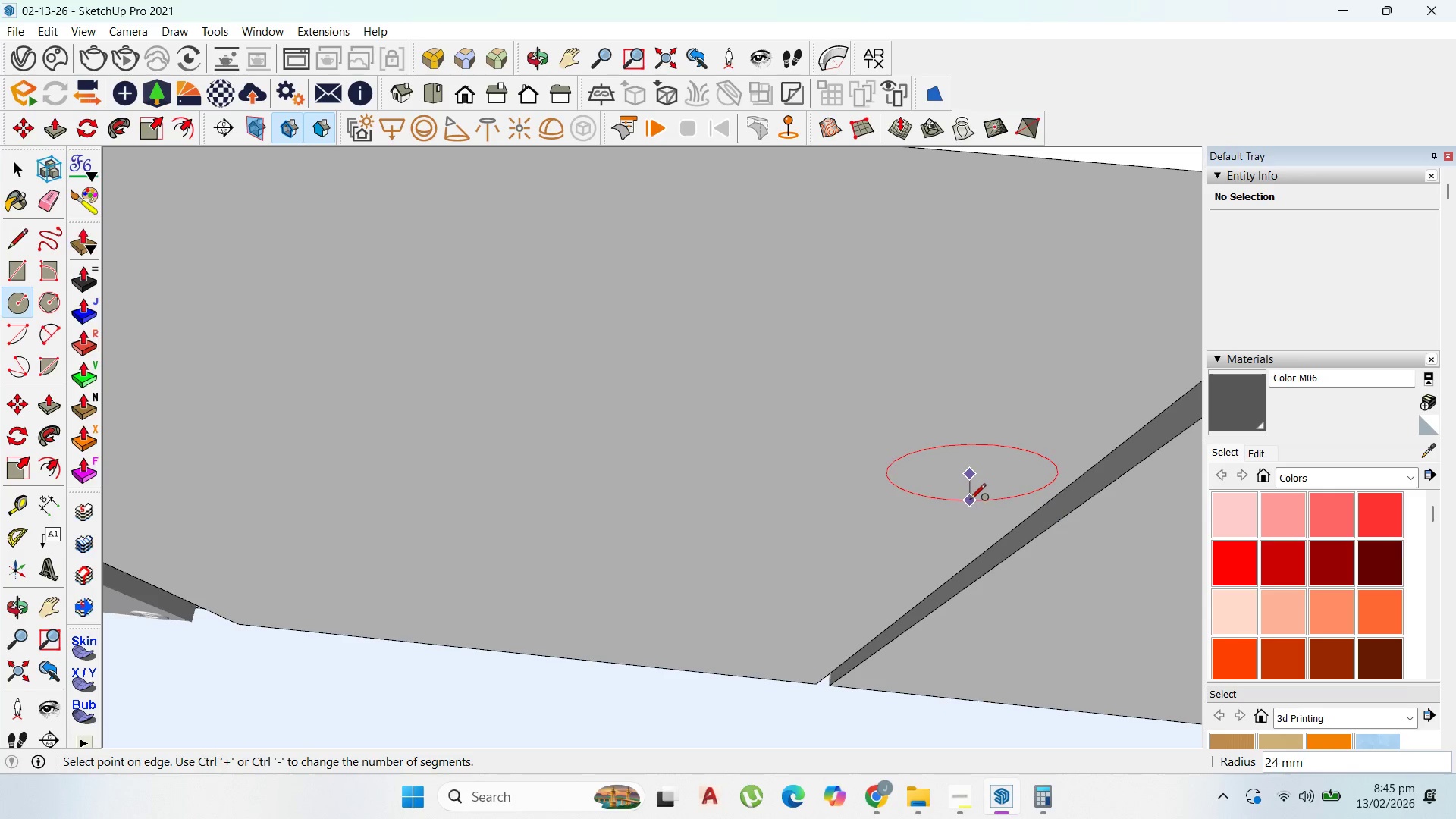 
key(ArrowUp)
 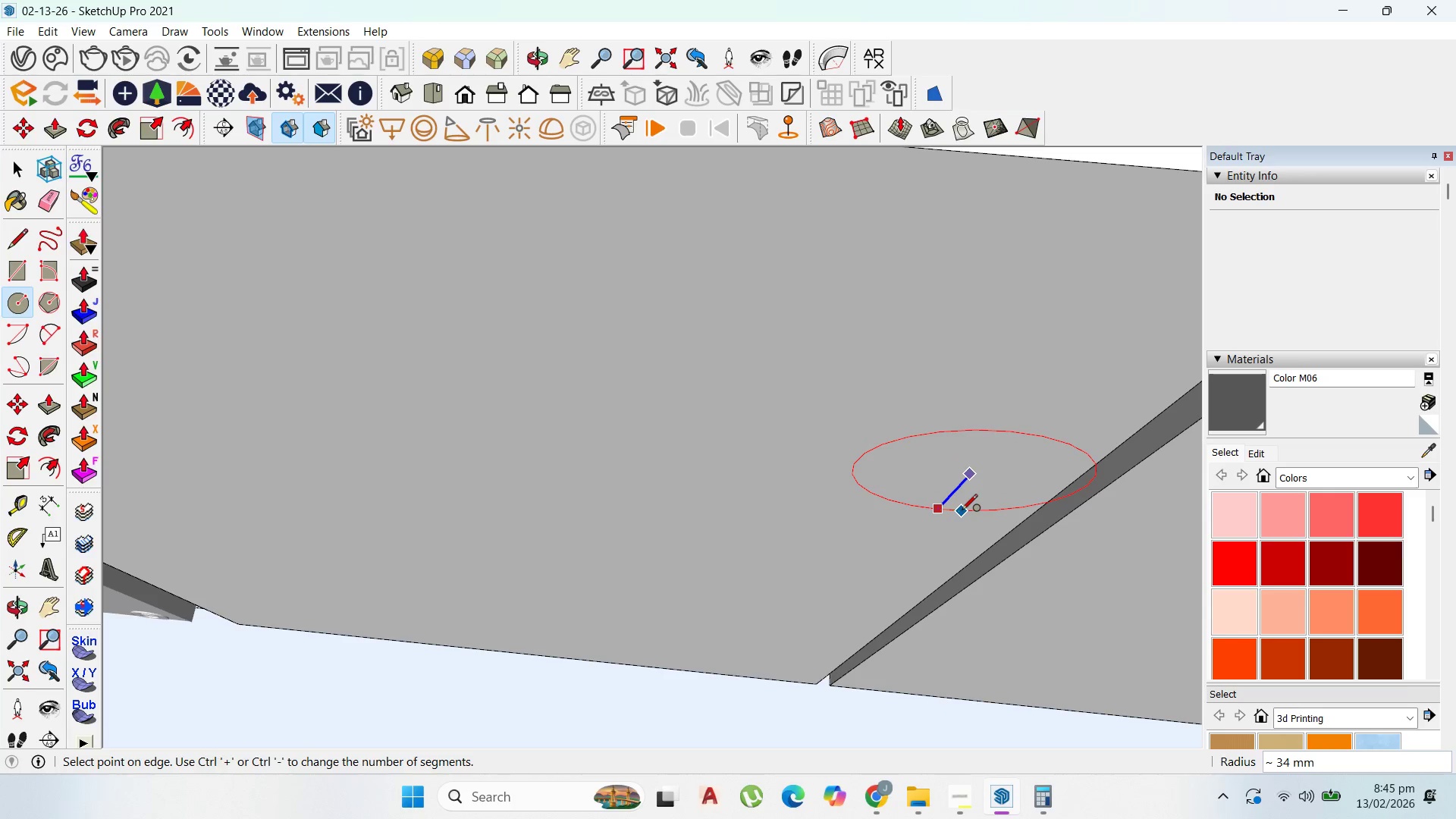 
key(Escape)
 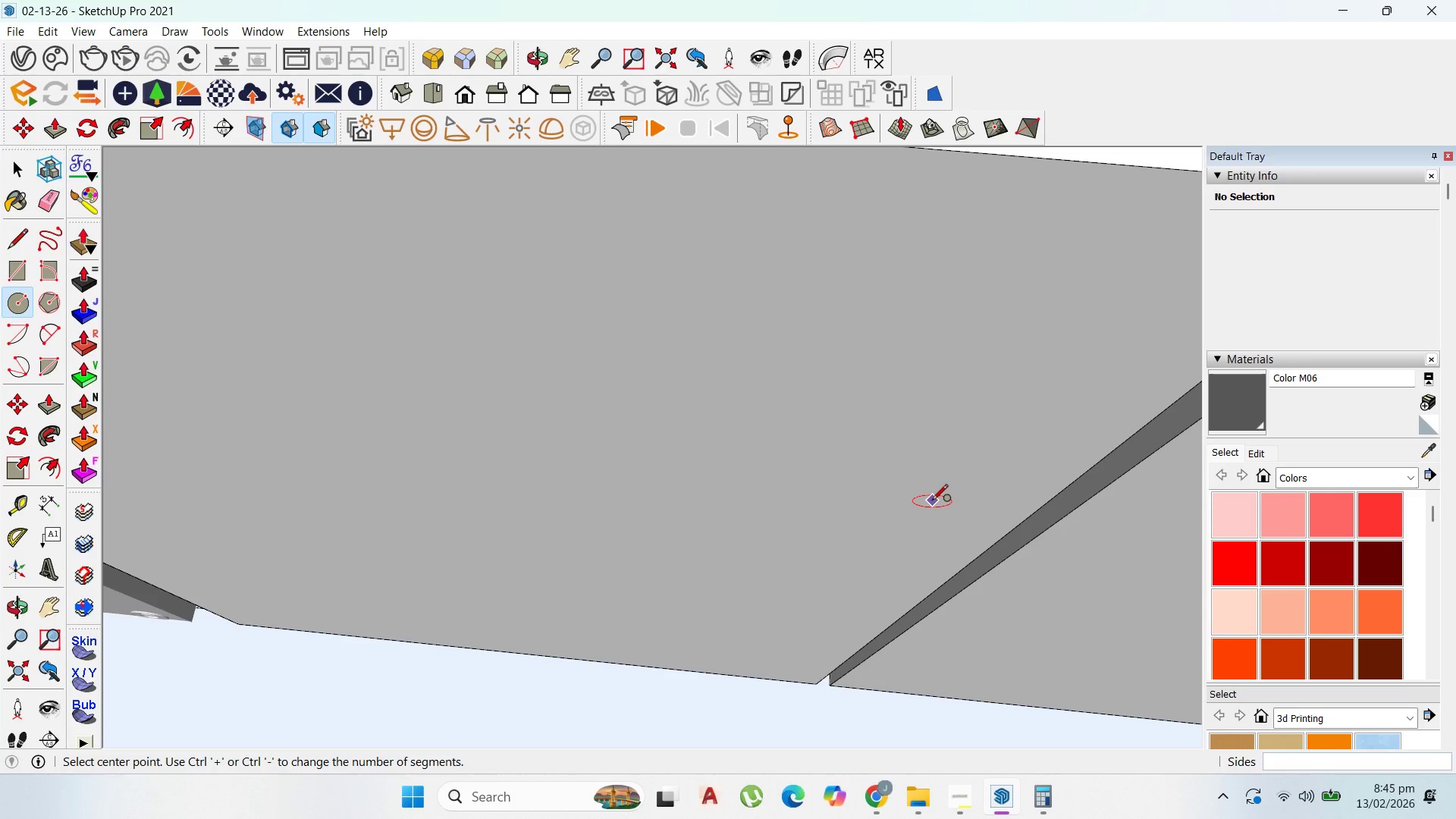 
key(ArrowUp)
 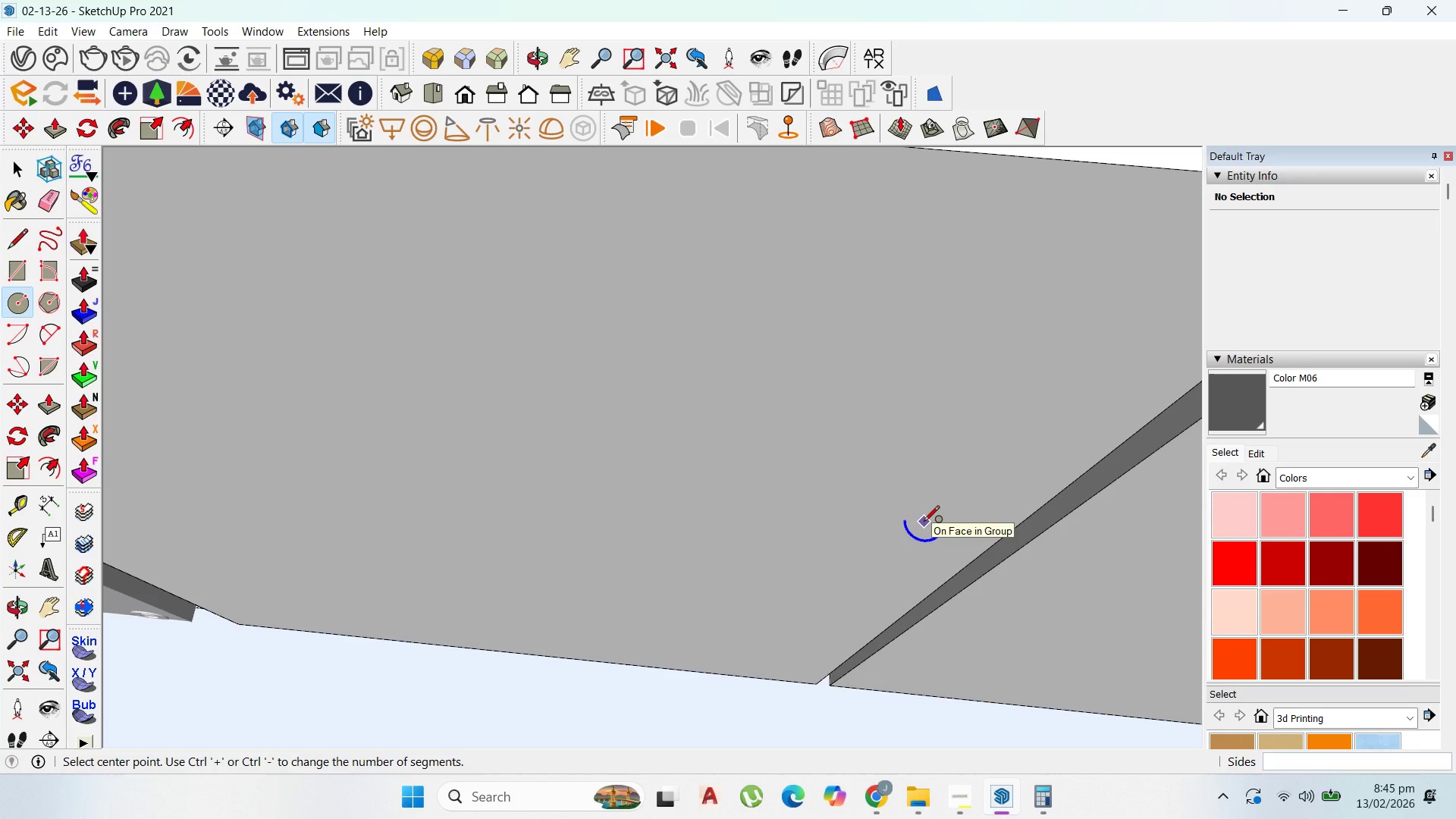 
type(100)
 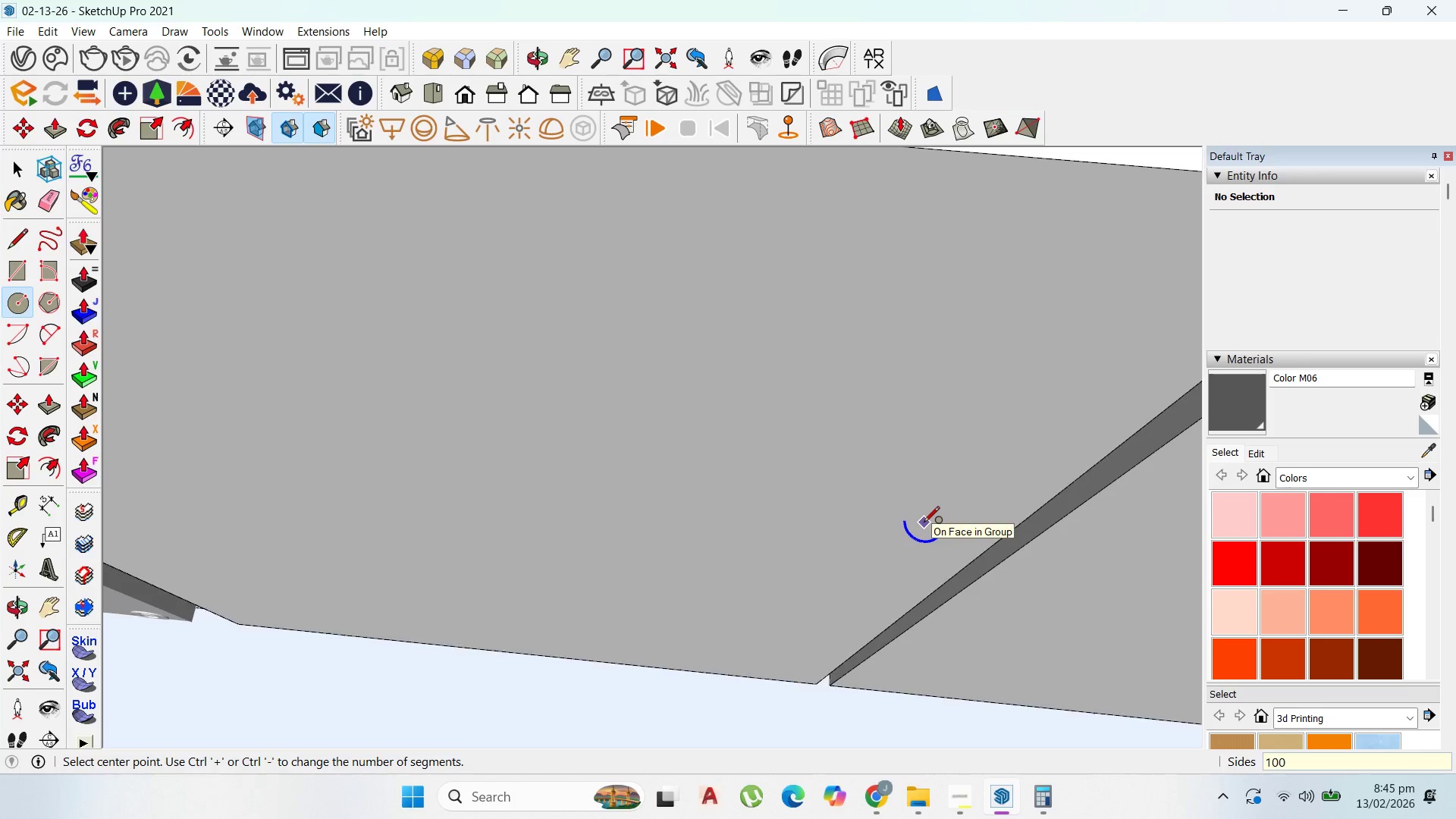 
key(Enter)
 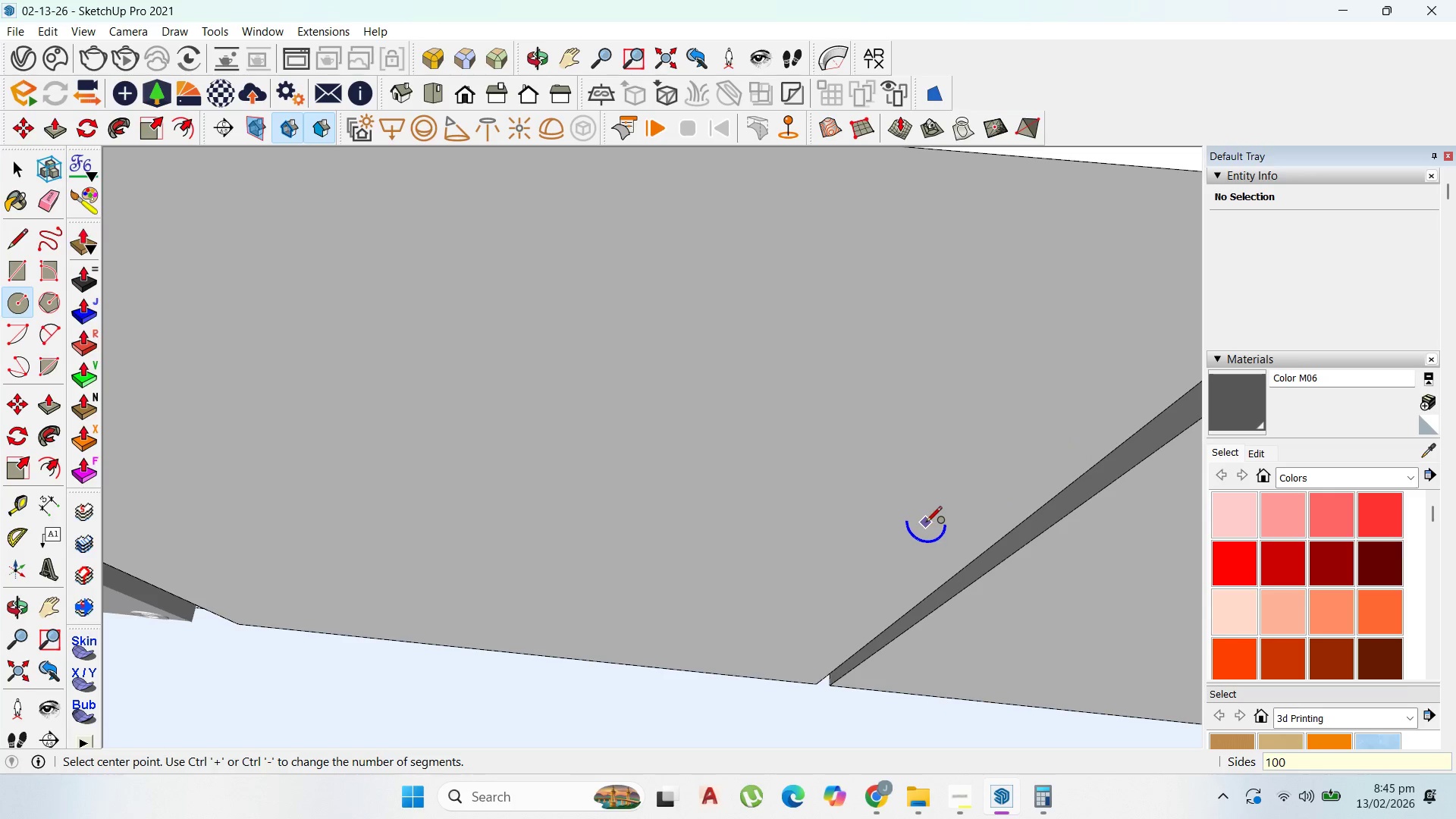 
left_click([926, 523])
 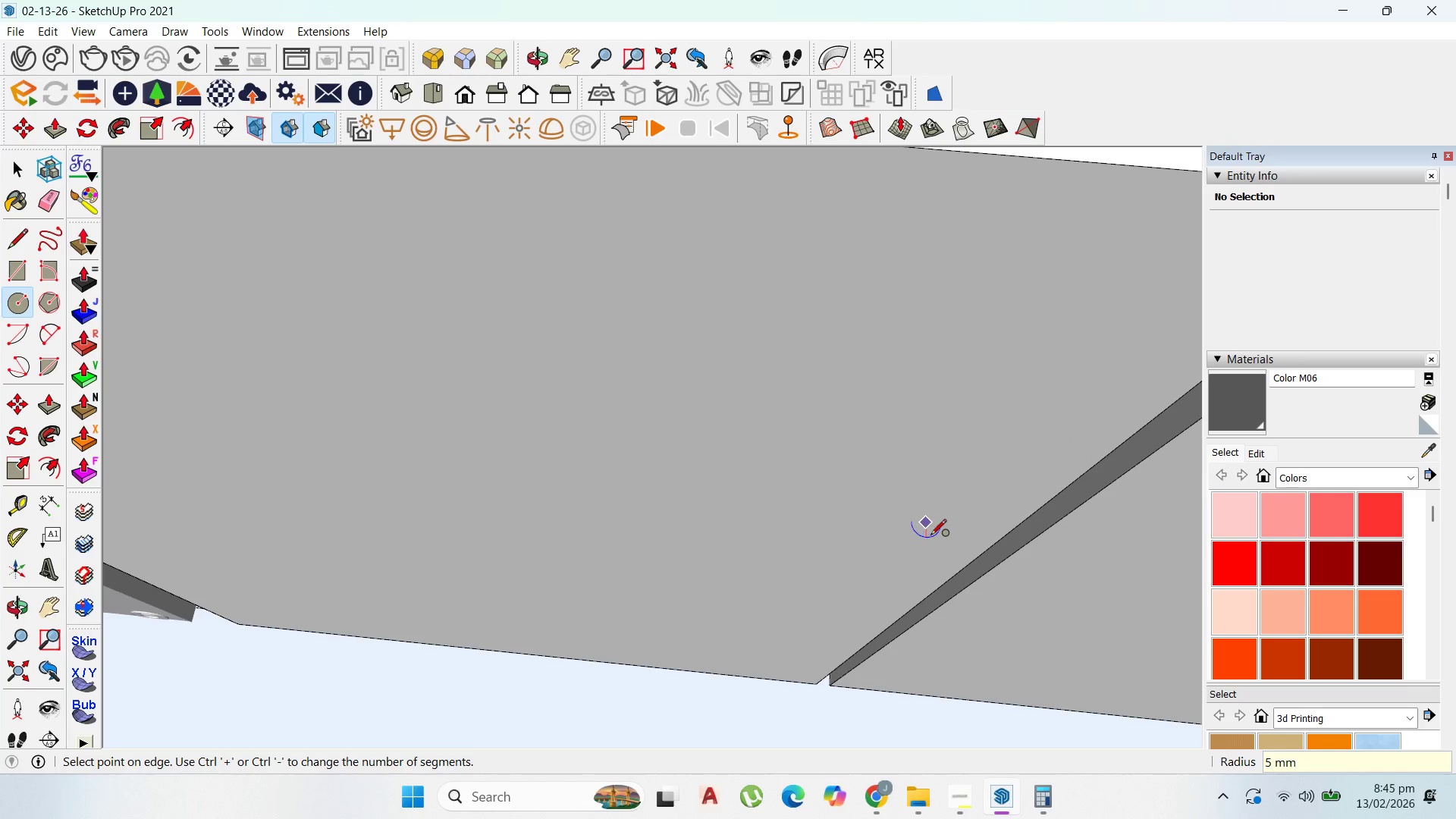 
scroll: coordinate [931, 541], scroll_direction: up, amount: 2.0
 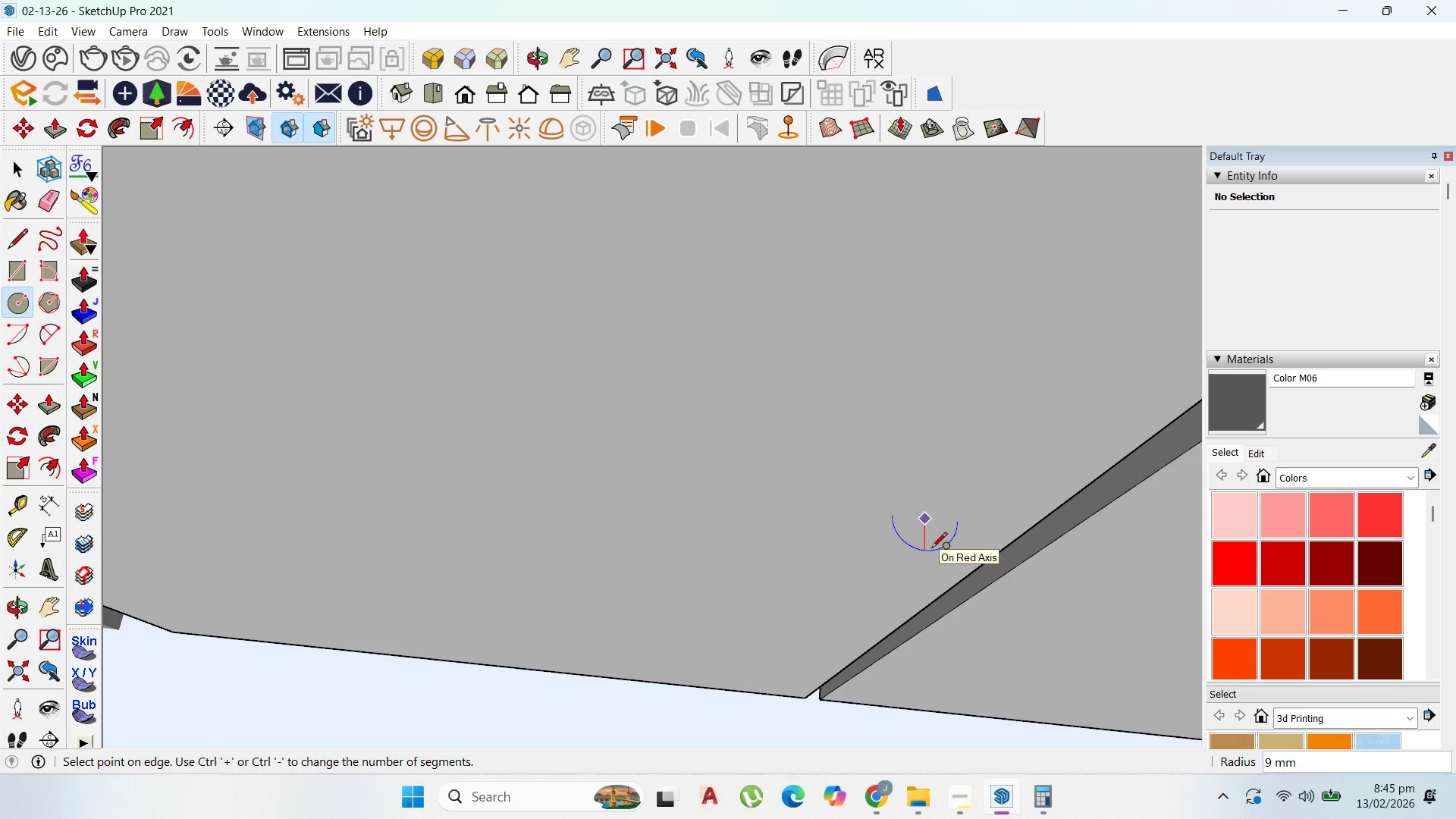 
key(3)
 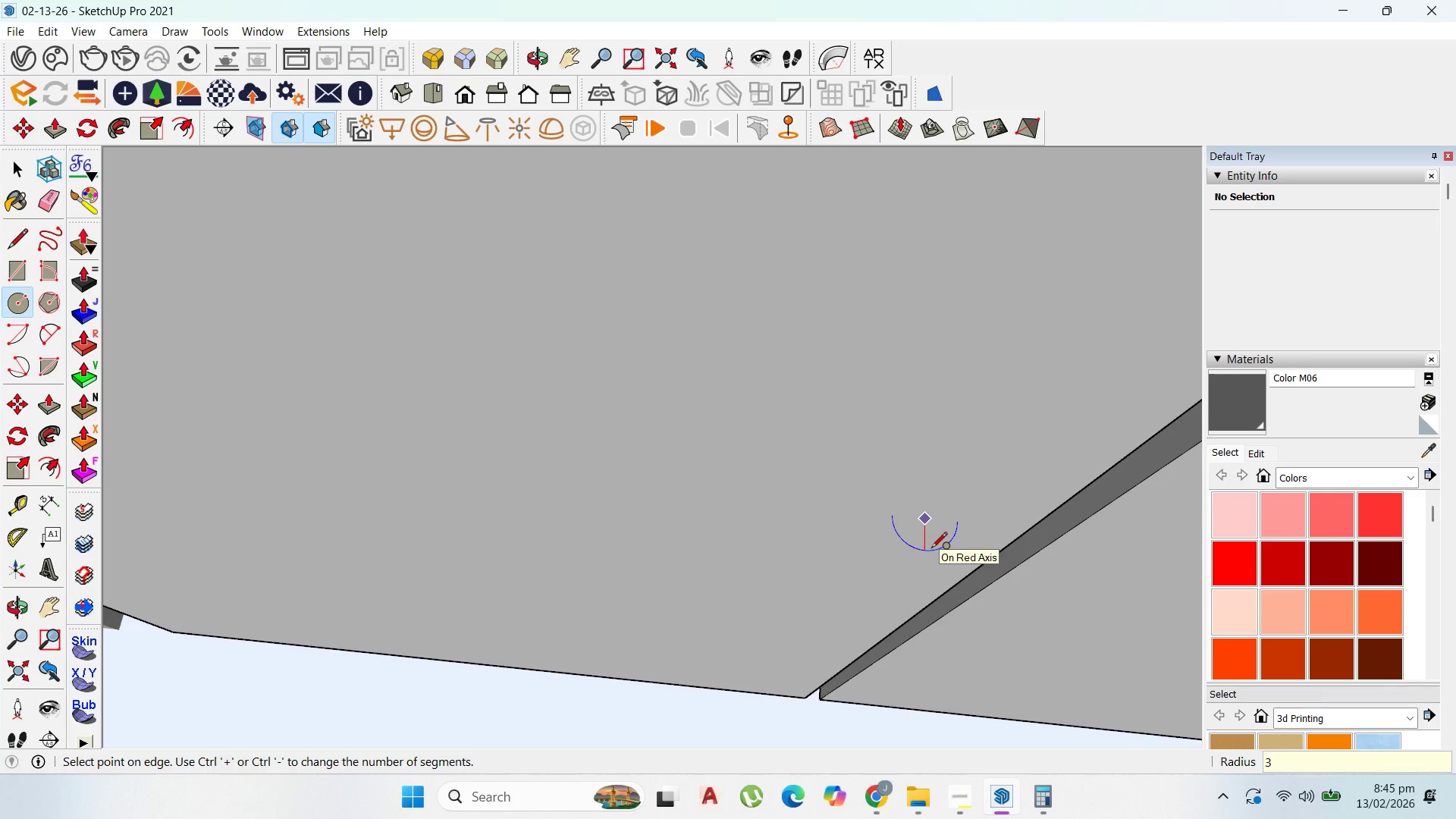 
key(Enter)
 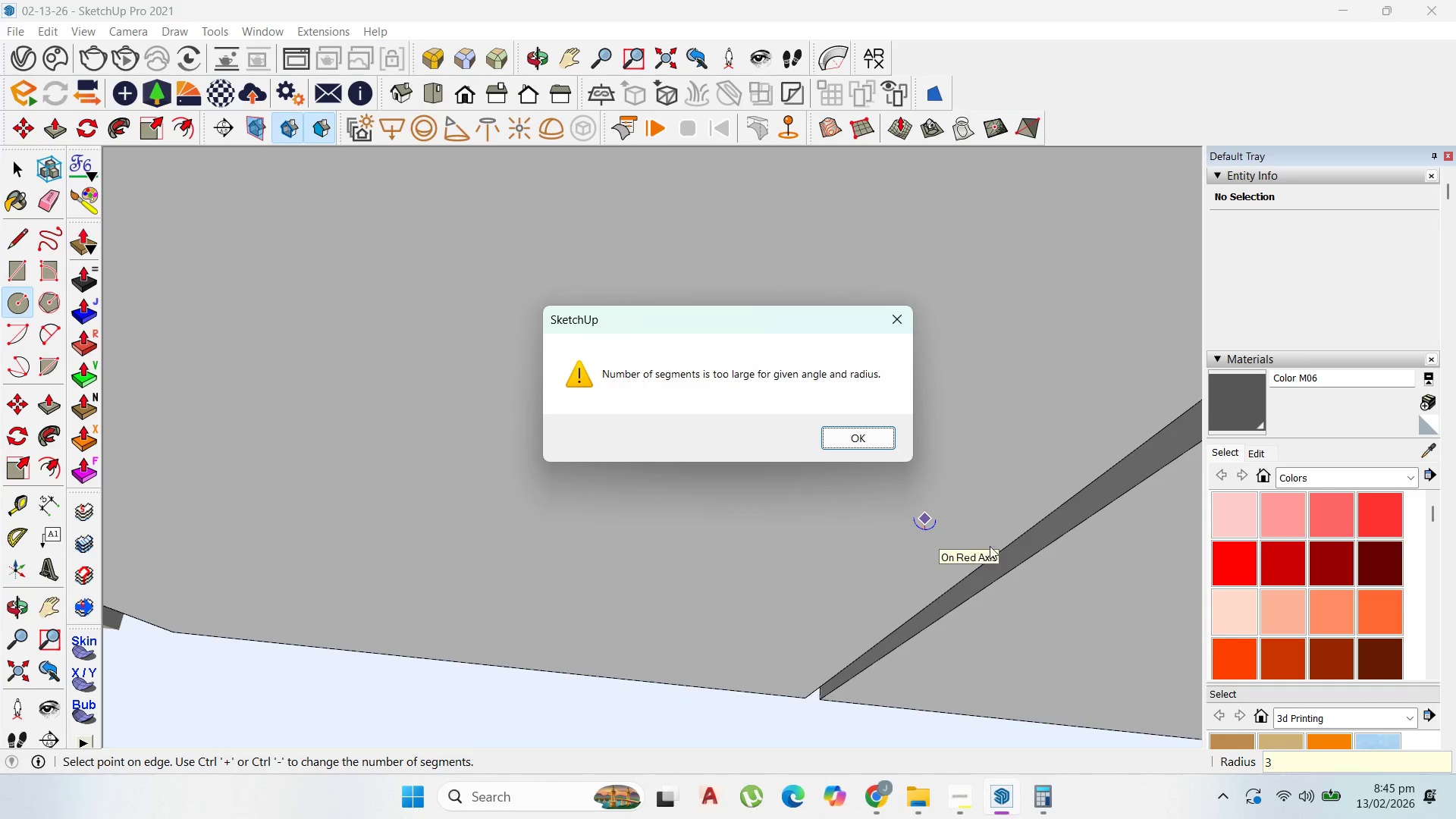 
scroll: coordinate [990, 546], scroll_direction: down, amount: 2.0
 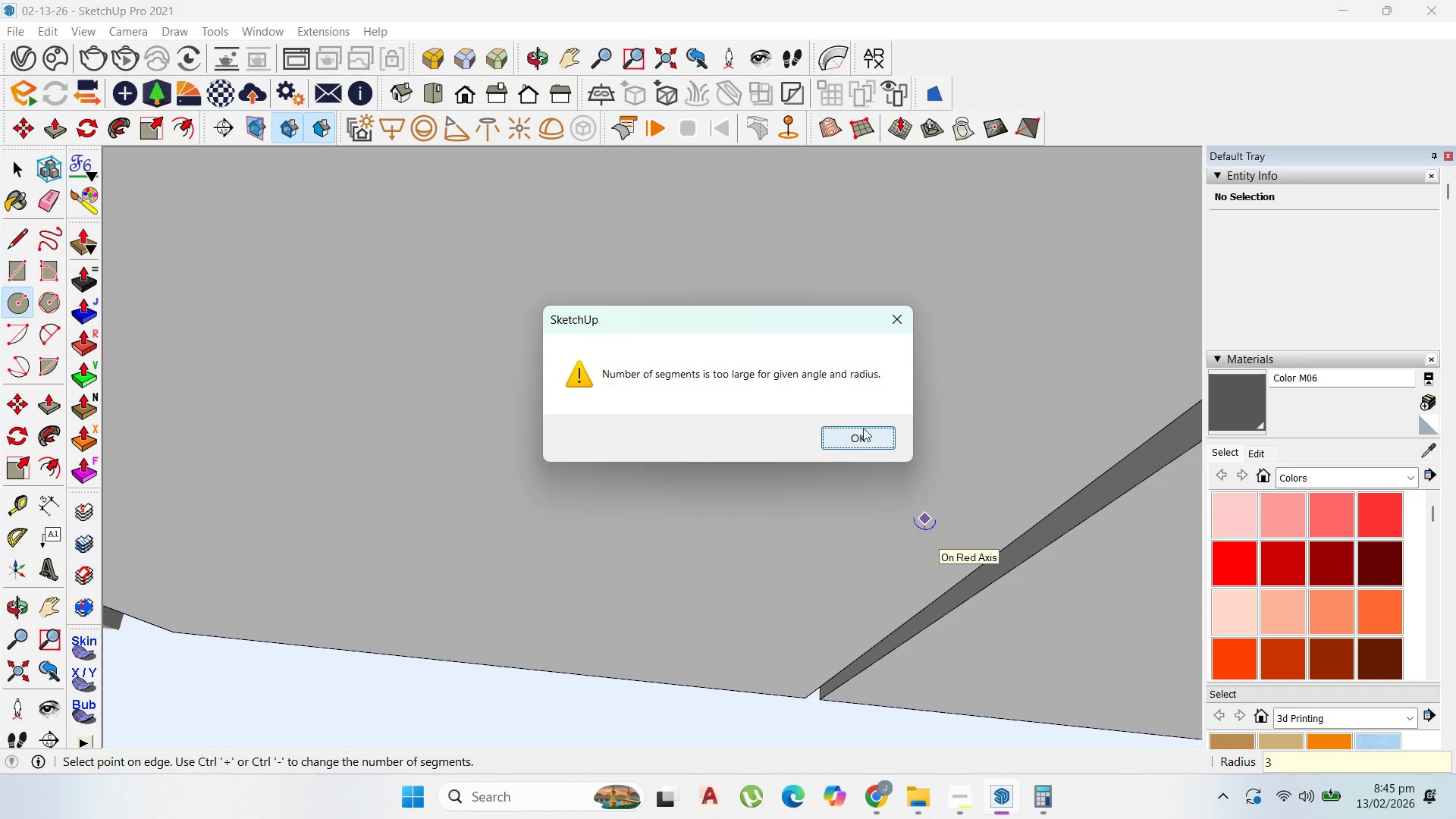 
left_click([863, 428])
 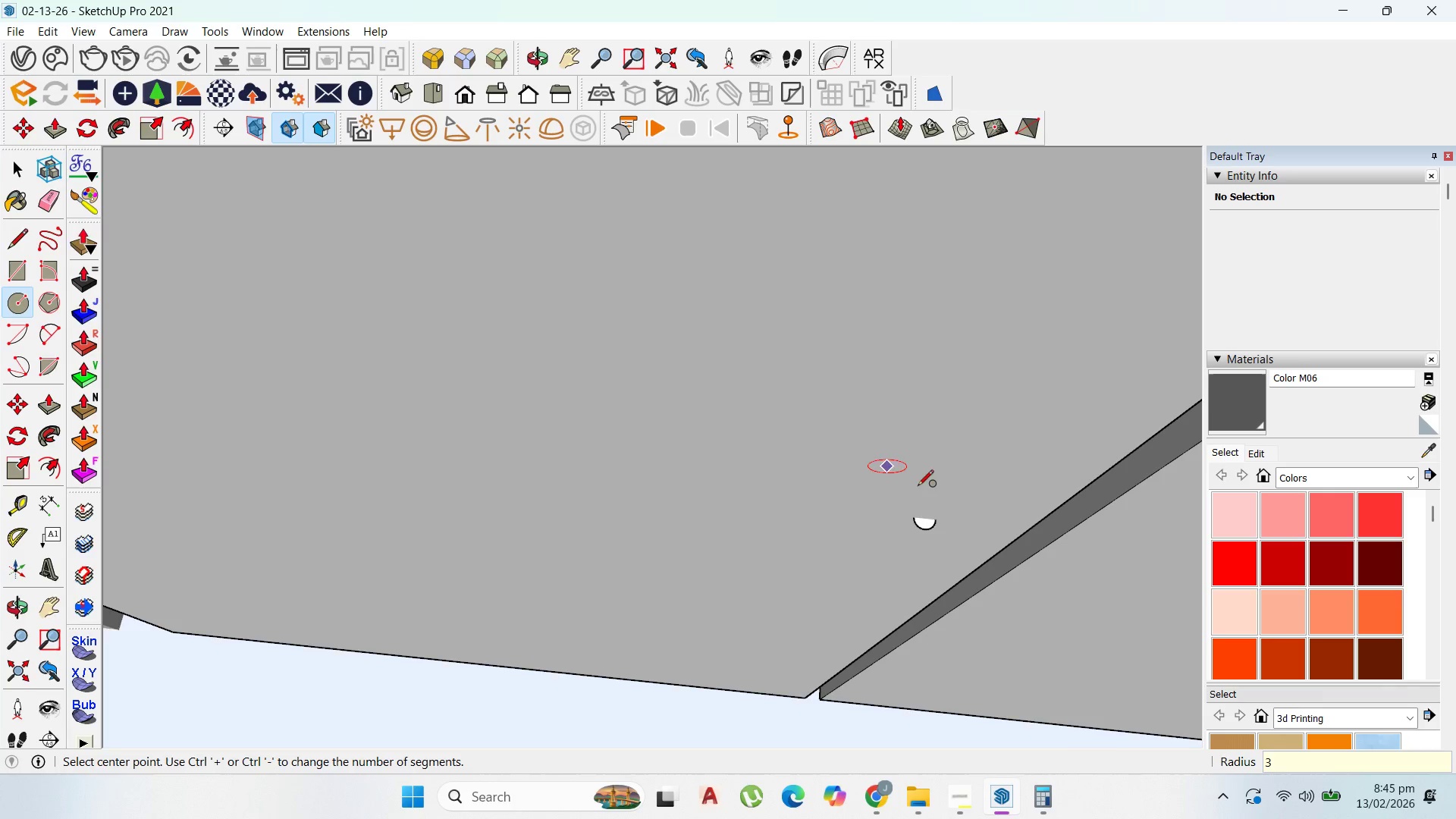 
scroll: coordinate [929, 502], scroll_direction: down, amount: 3.0
 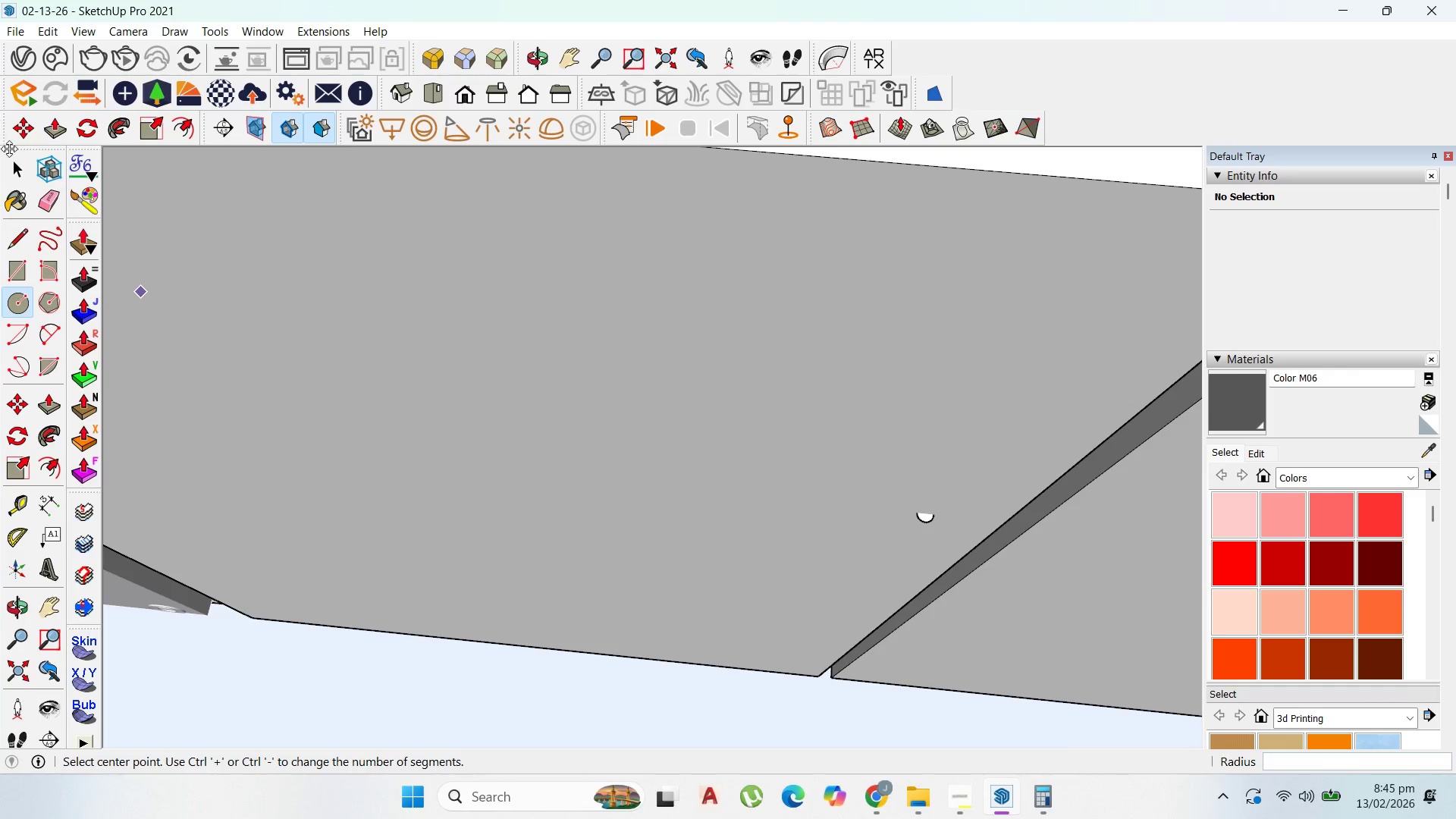 
left_click_drag(start_coordinate=[9, 162], to_coordinate=[14, 162])
 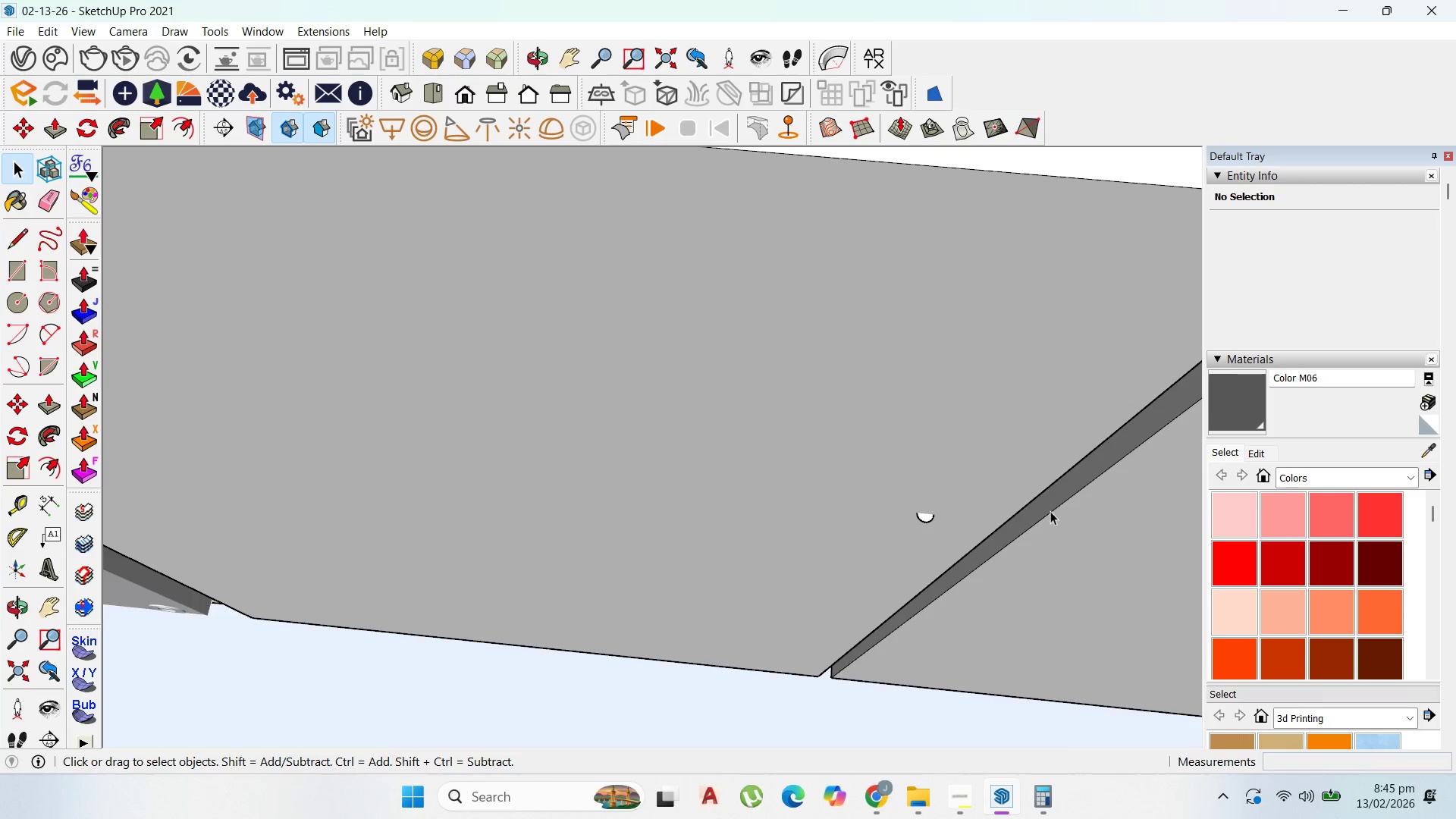 
scroll: coordinate [856, 516], scroll_direction: up, amount: 6.0
 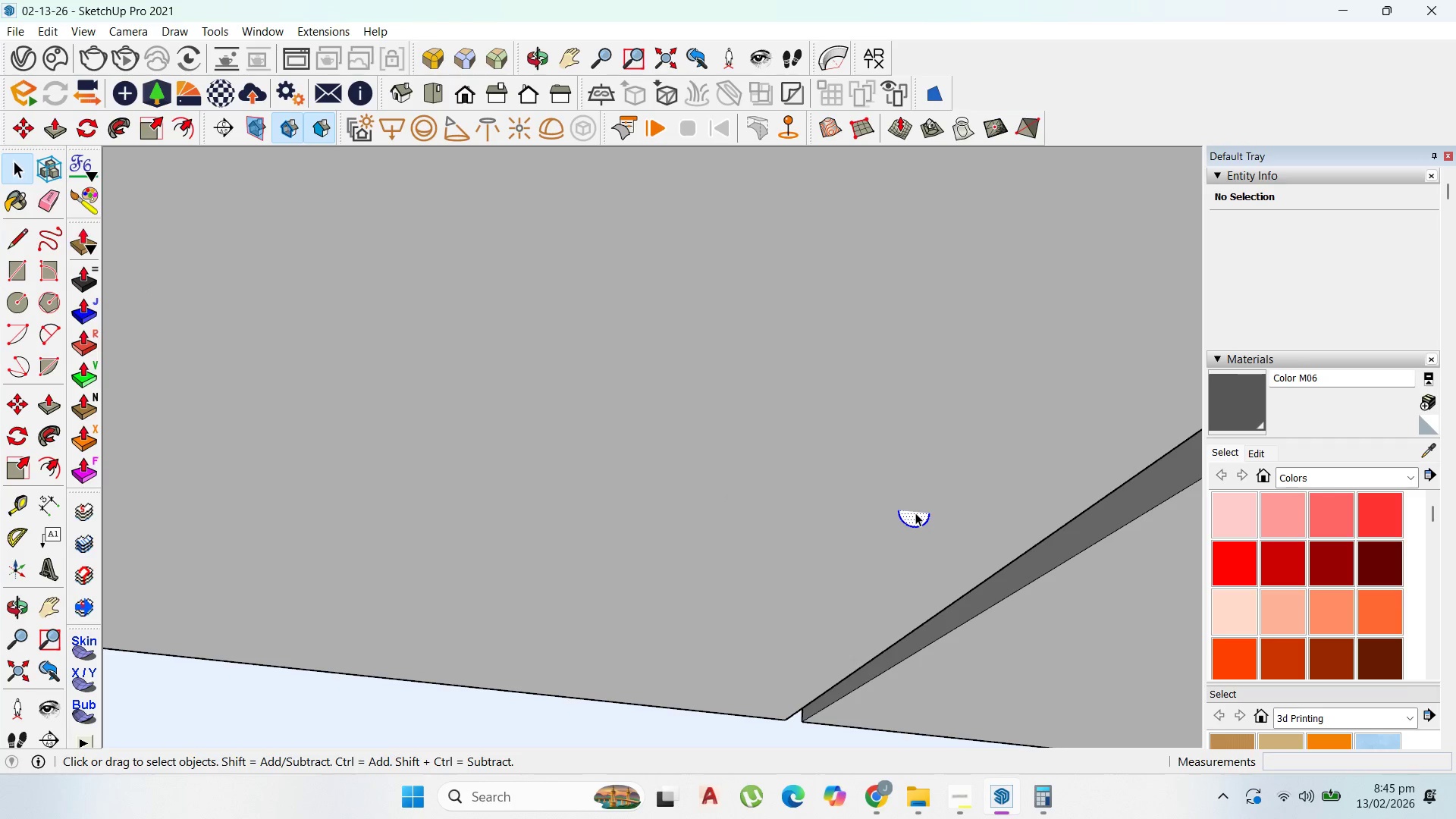 
right_click([915, 520])
 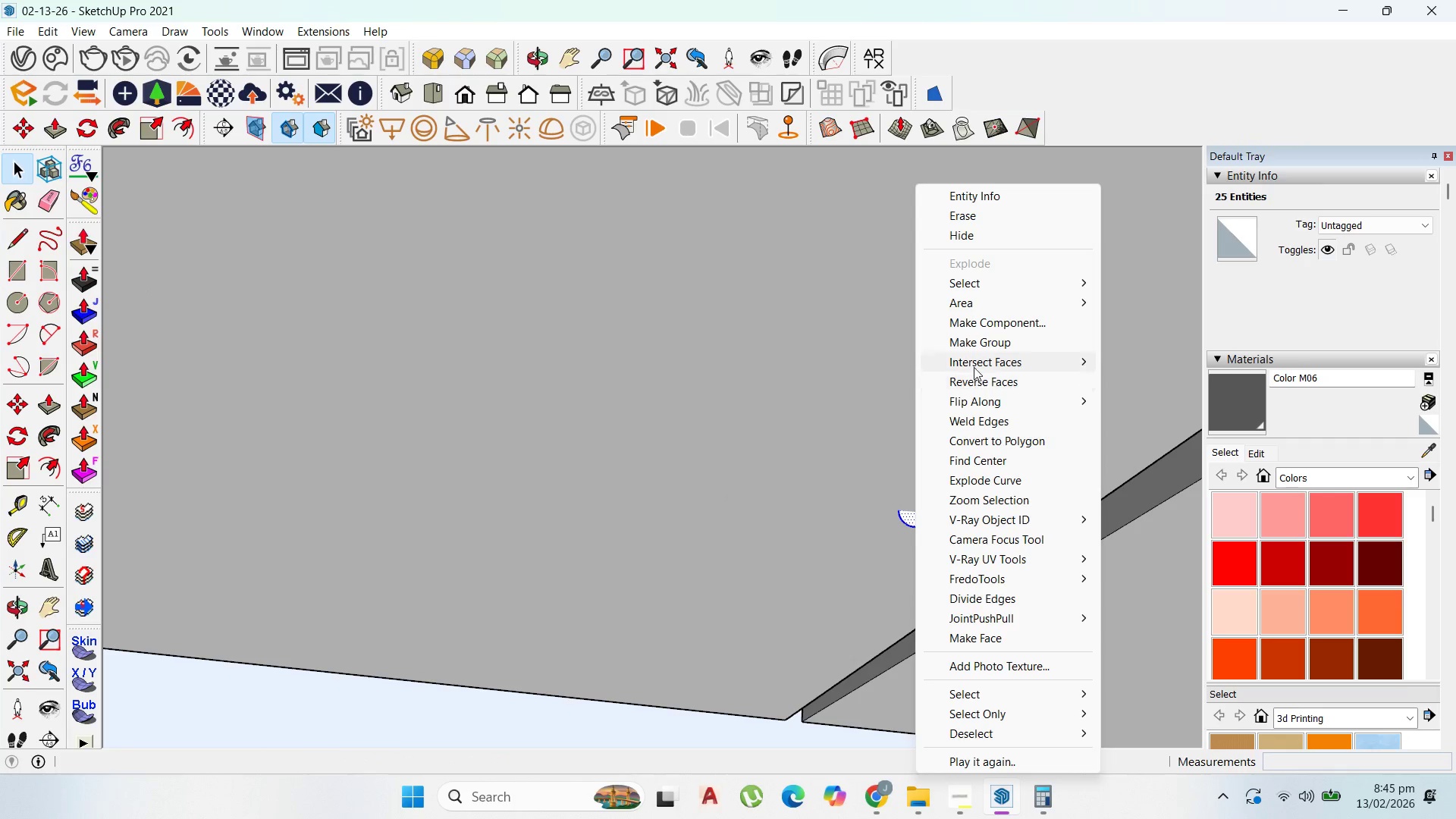 
left_click([986, 347])
 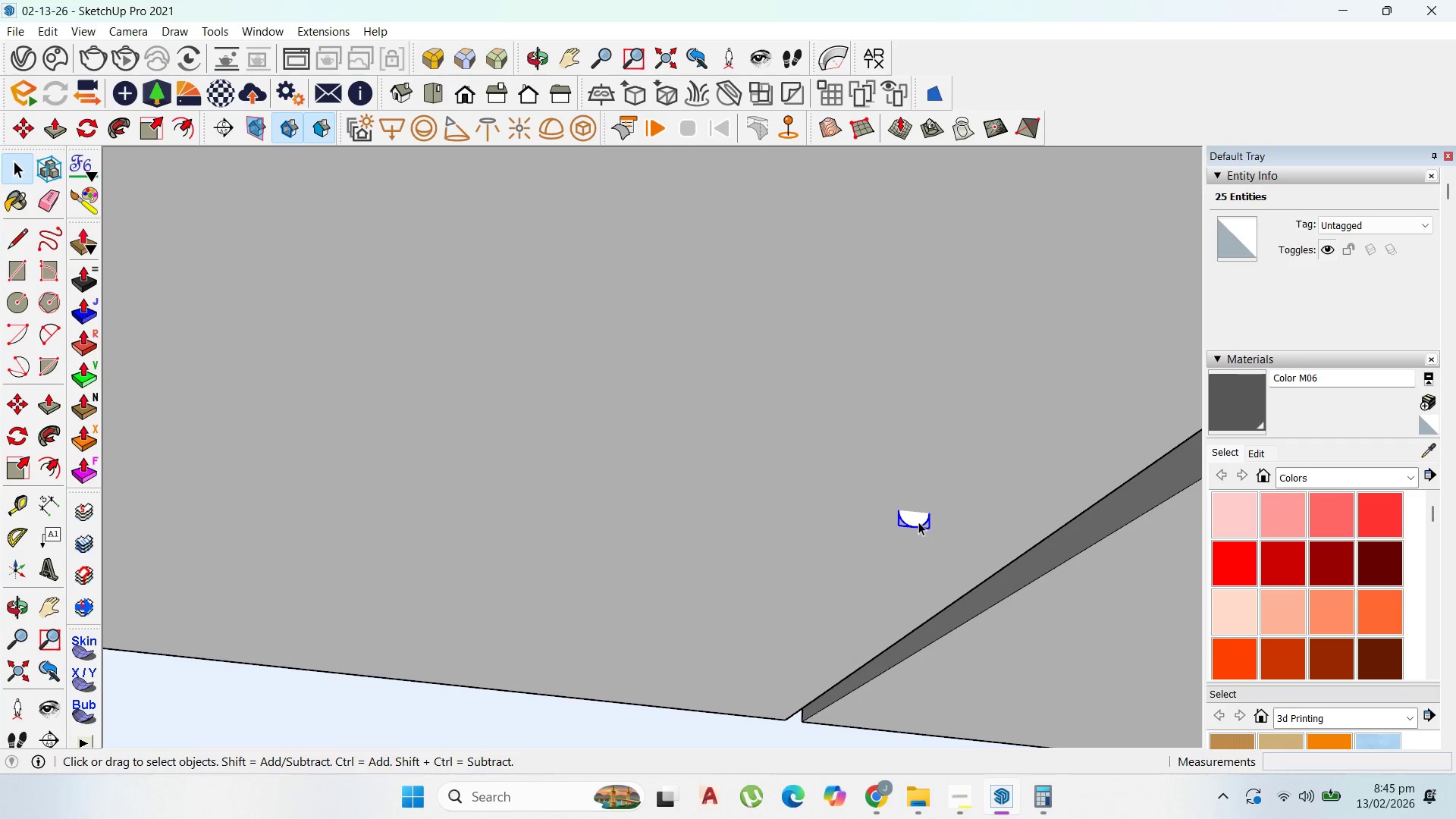 
double_click([917, 521])
 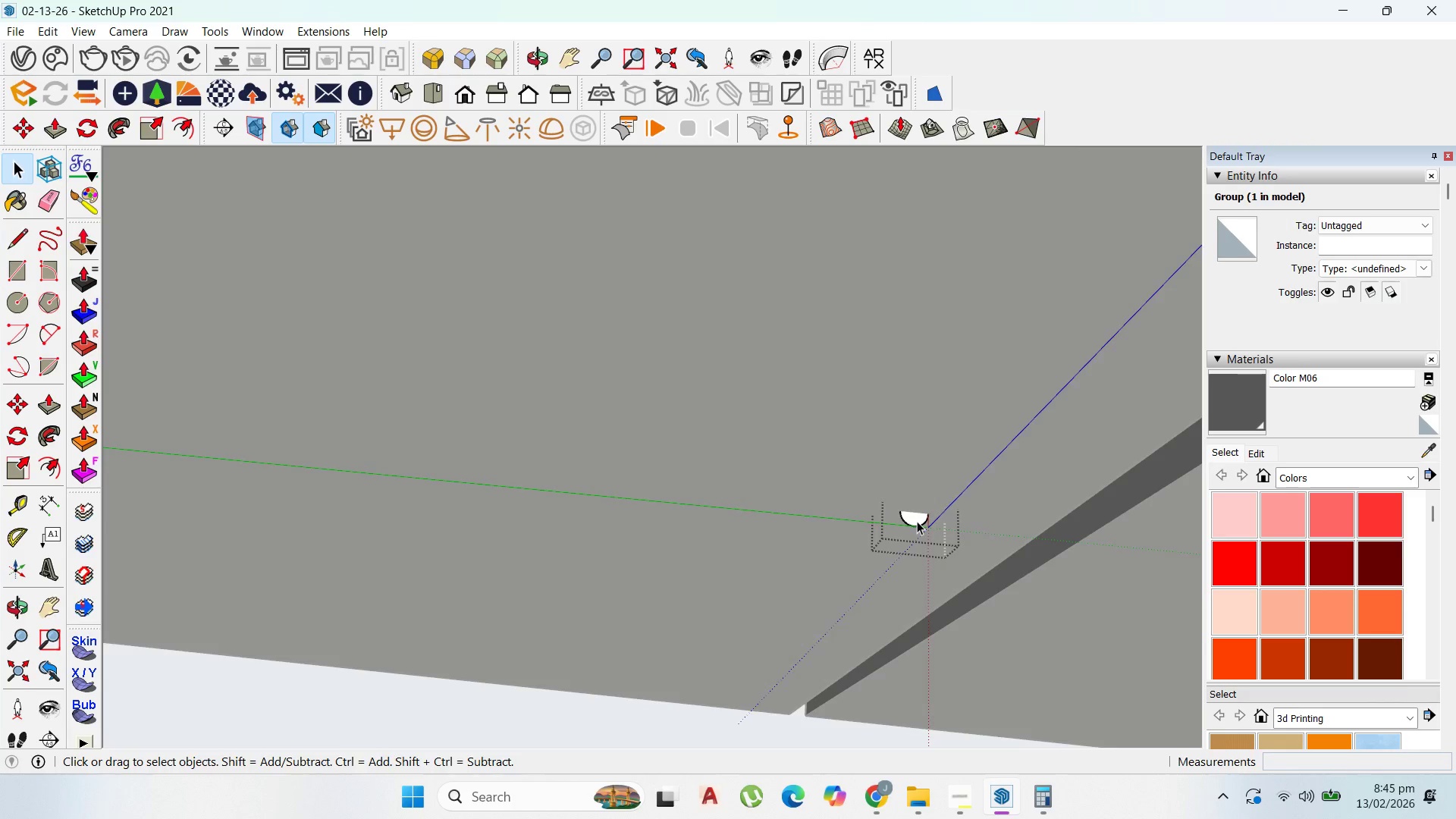 
key(P)
 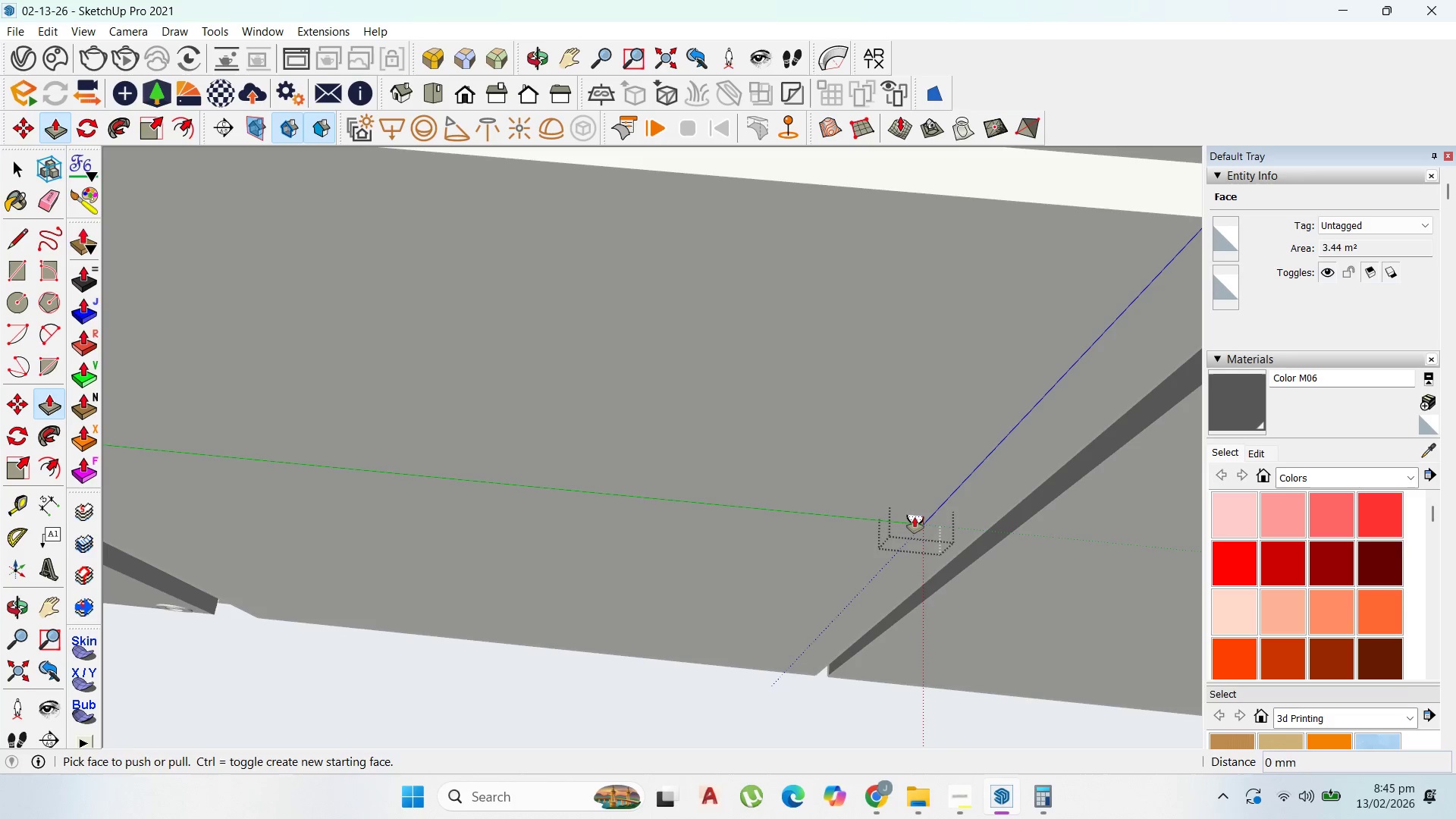 
scroll: coordinate [917, 520], scroll_direction: down, amount: 7.0
 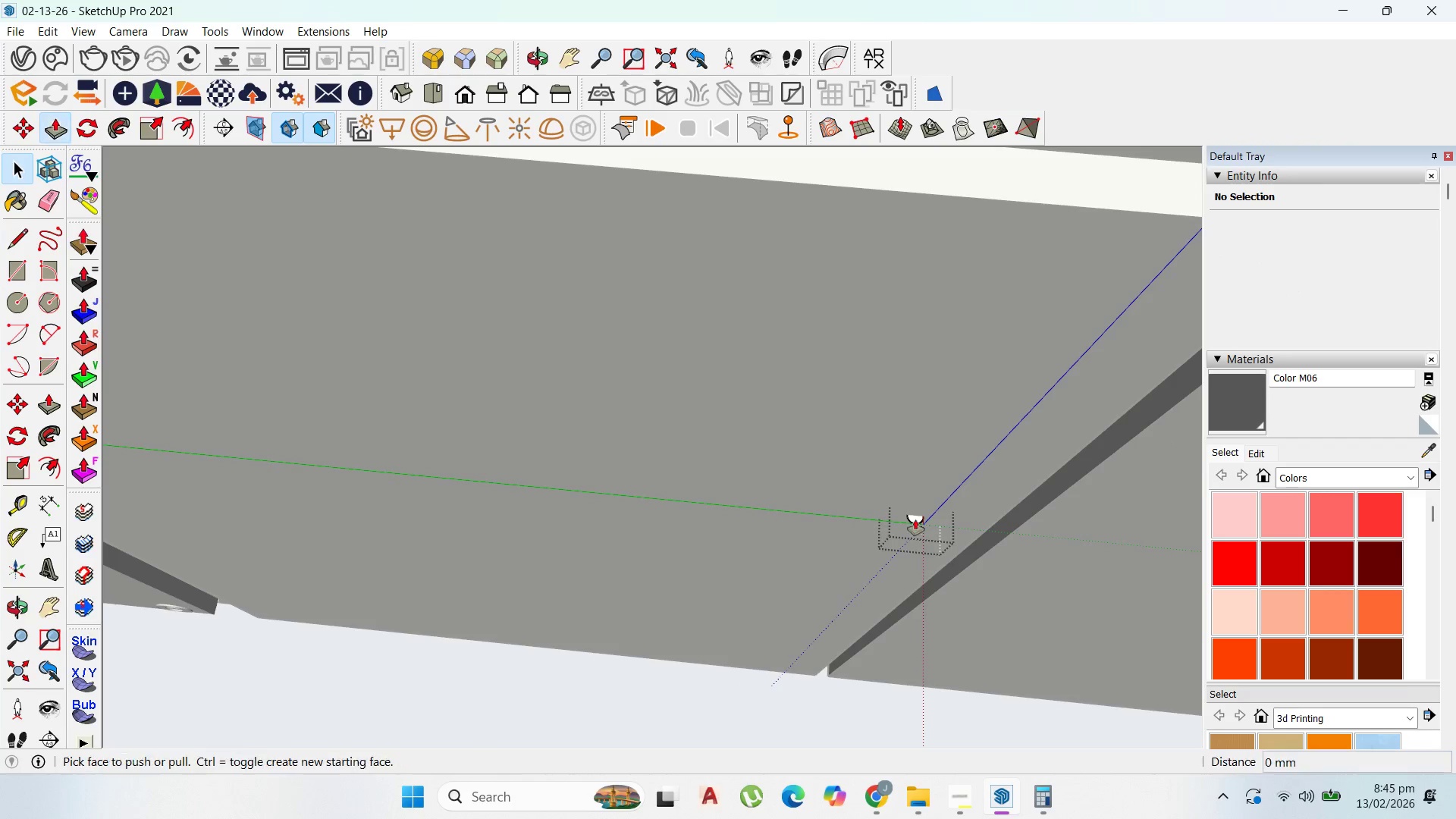 
left_click([915, 517])
 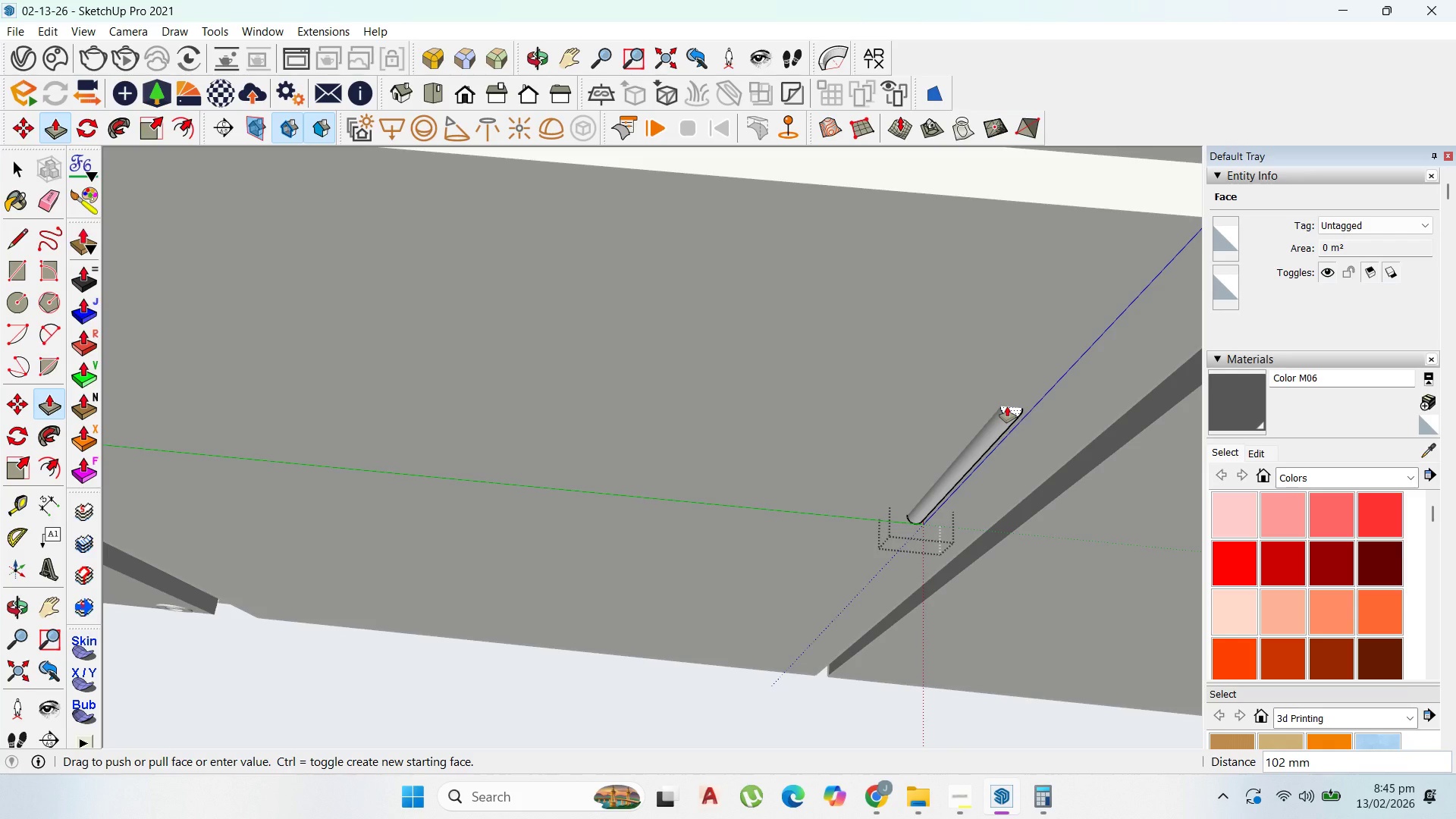 
type(120)
 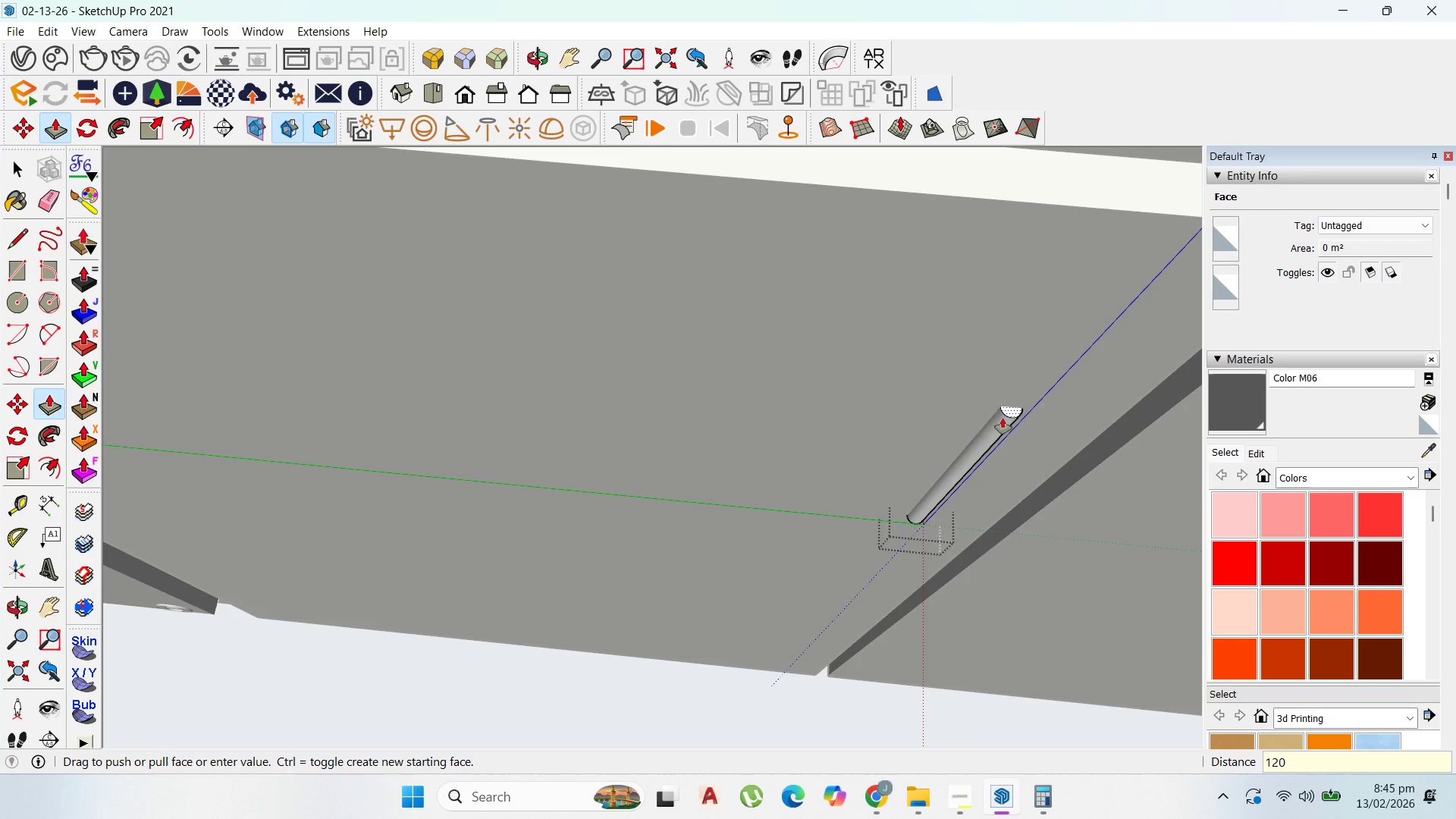 
key(Enter)
 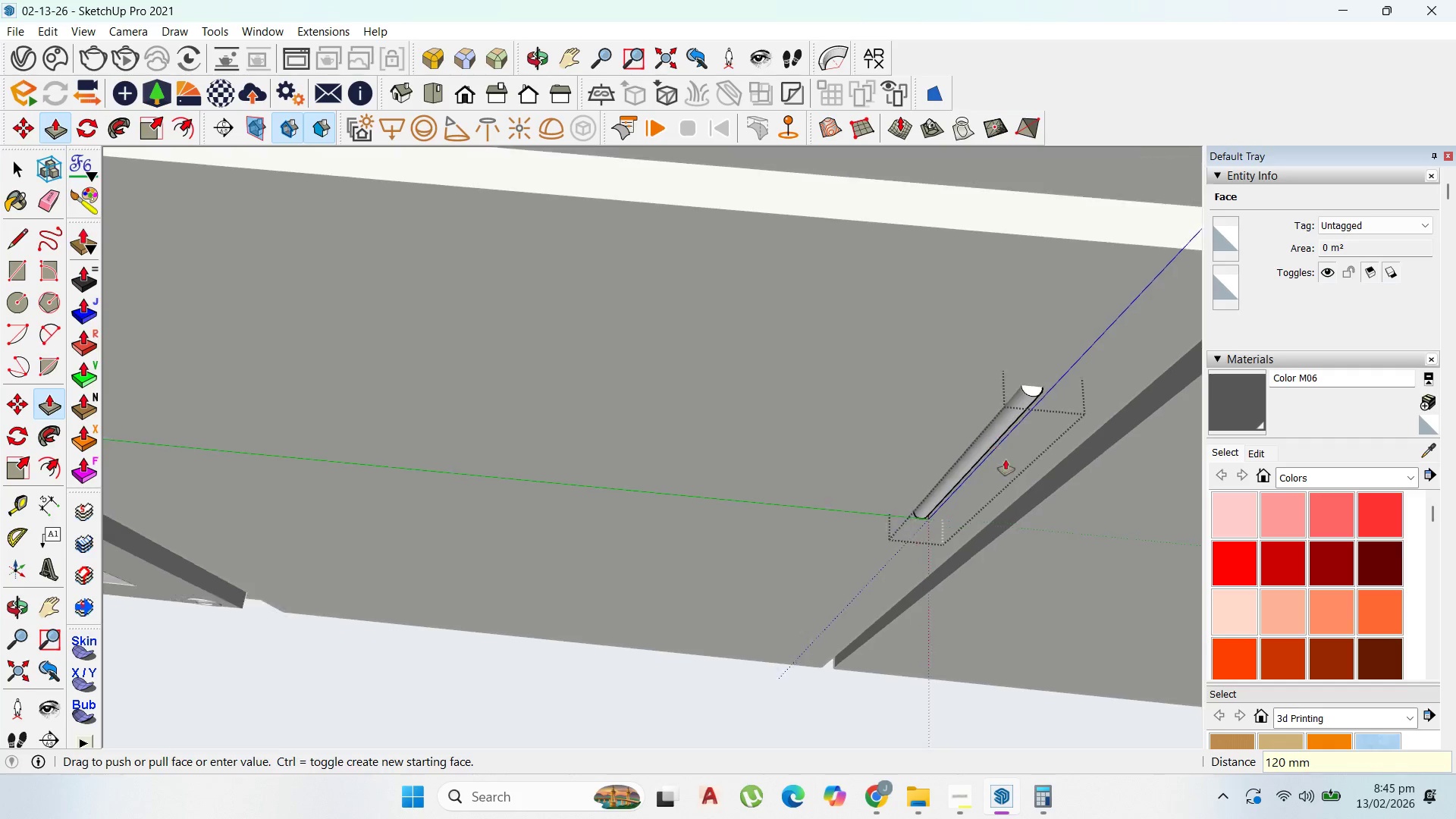 
scroll: coordinate [949, 457], scroll_direction: down, amount: 8.0
 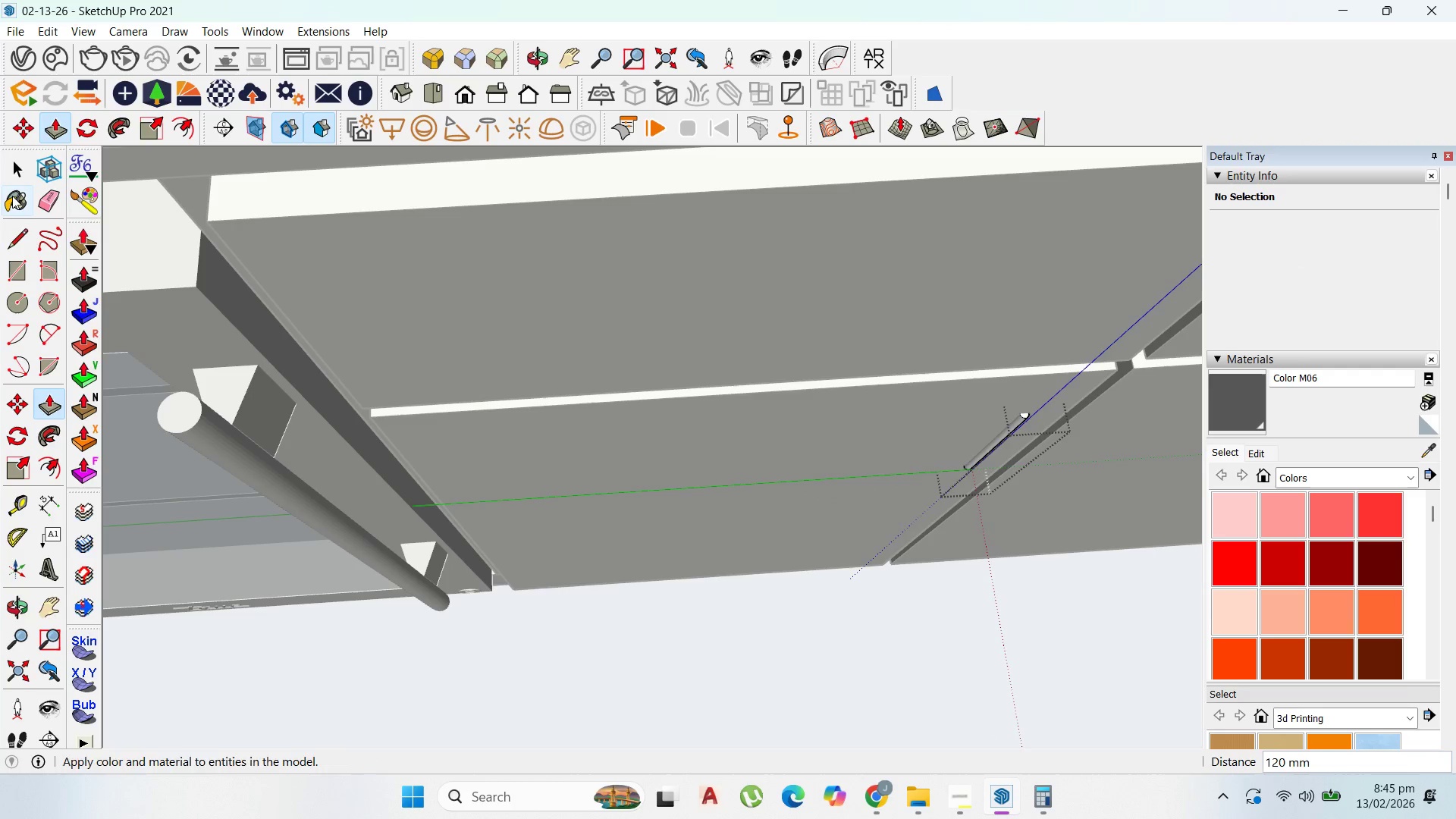 
left_click([17, 168])
 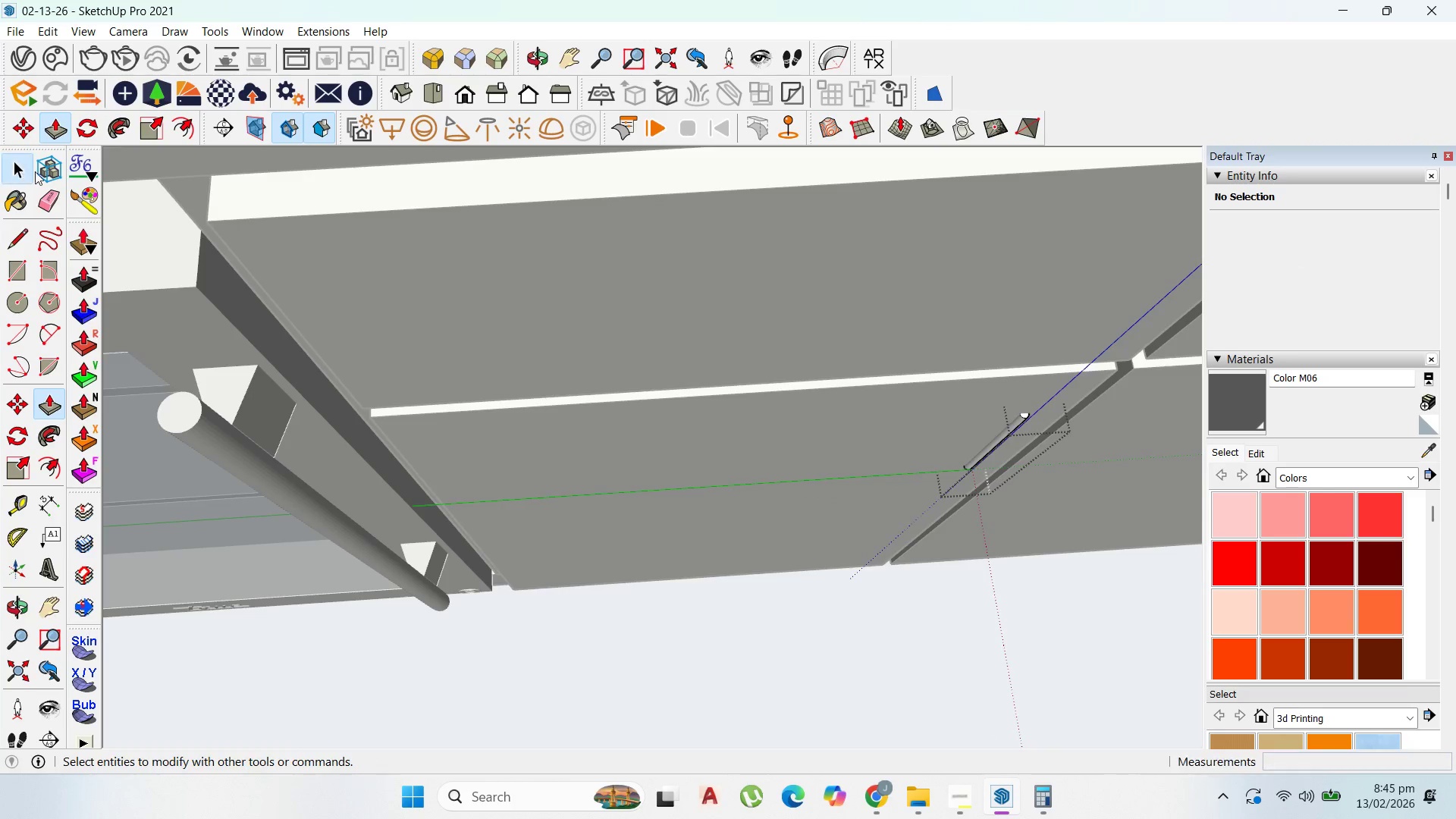 
hold_key(key=Escape, duration=0.33)
 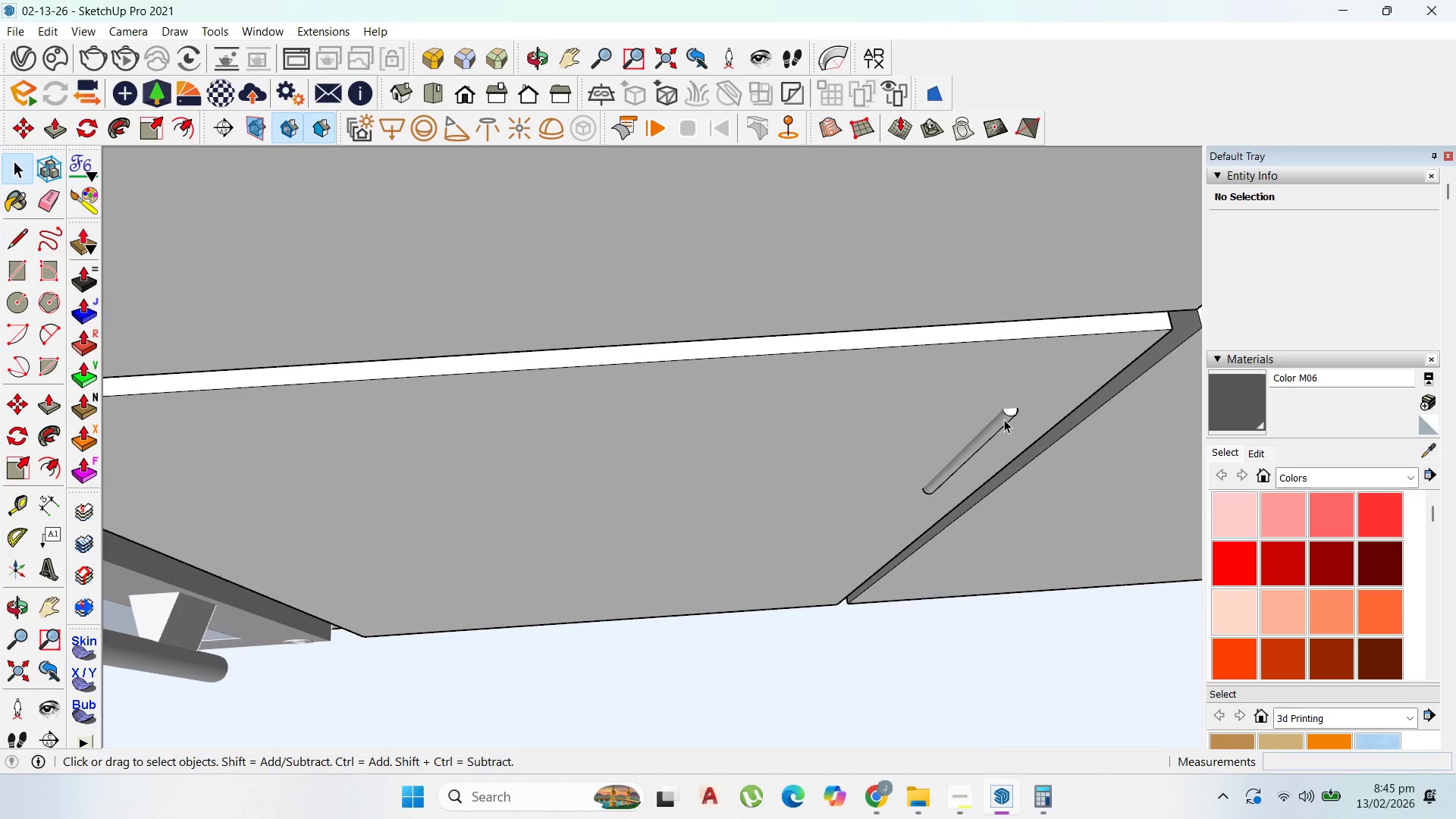 
left_click([1004, 419])
 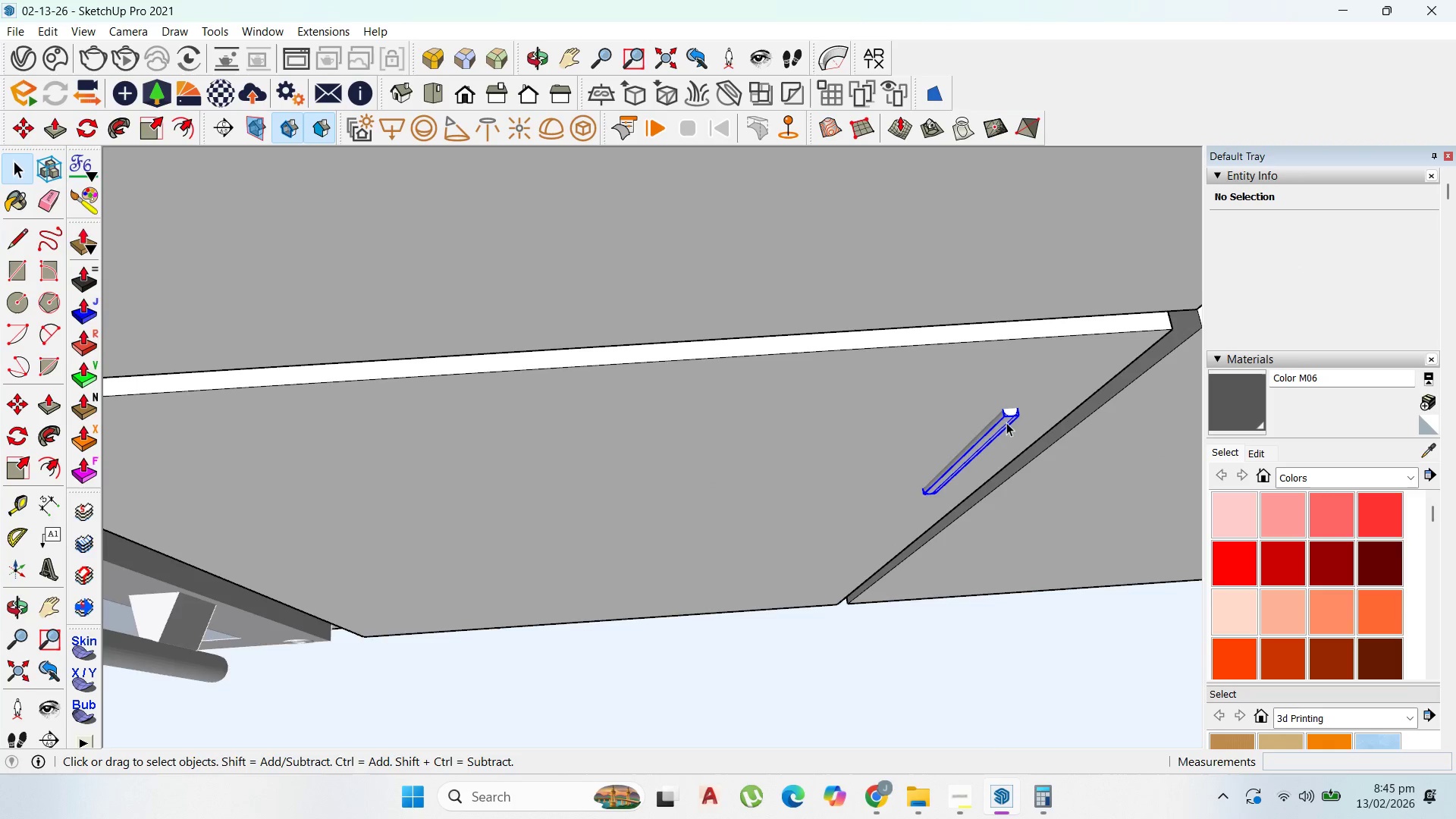 
scroll: coordinate [1000, 419], scroll_direction: up, amount: 5.0
 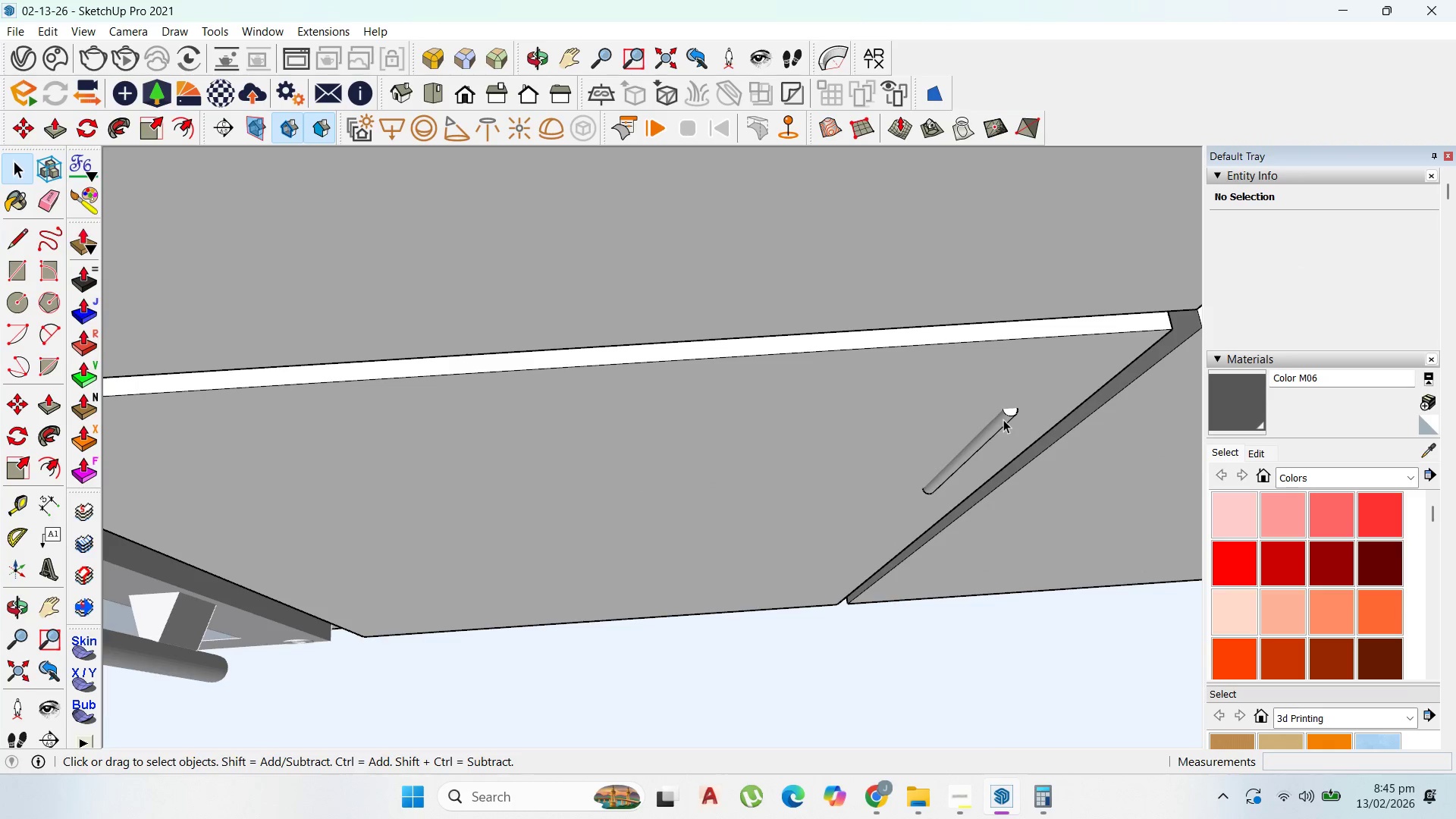 
key(M)
 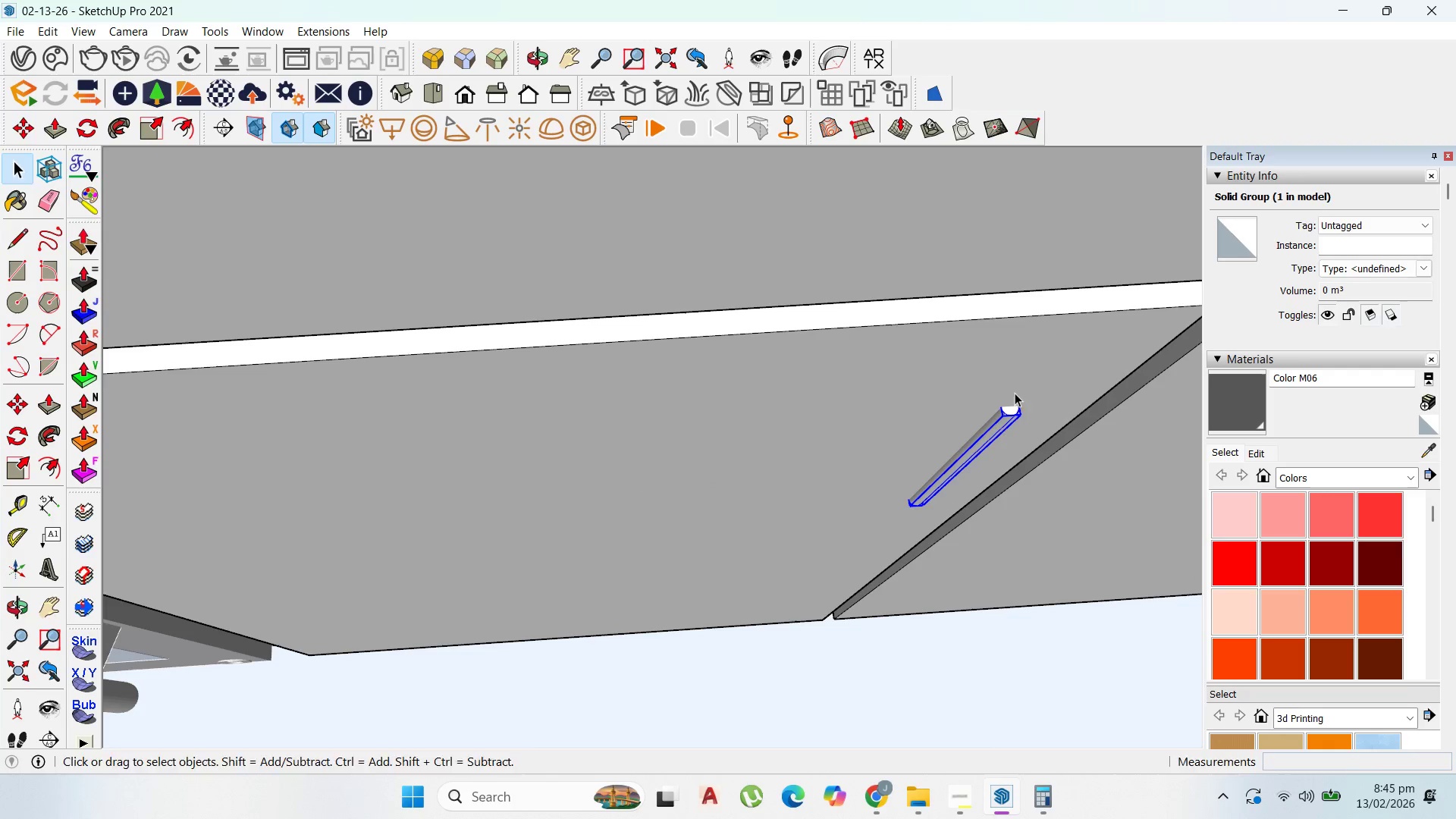 
left_click([1015, 392])
 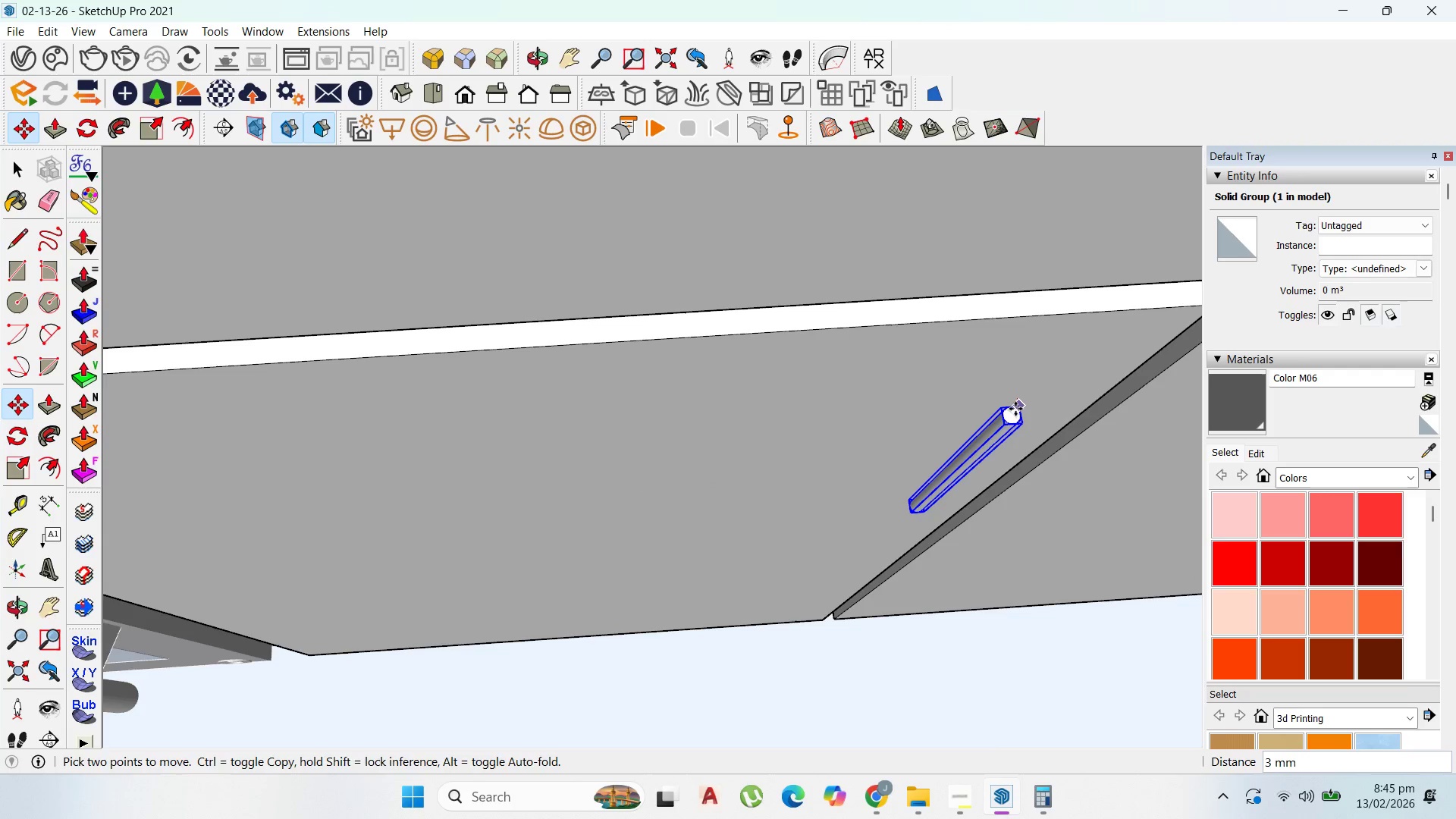 
scroll: coordinate [1012, 418], scroll_direction: up, amount: 2.0
 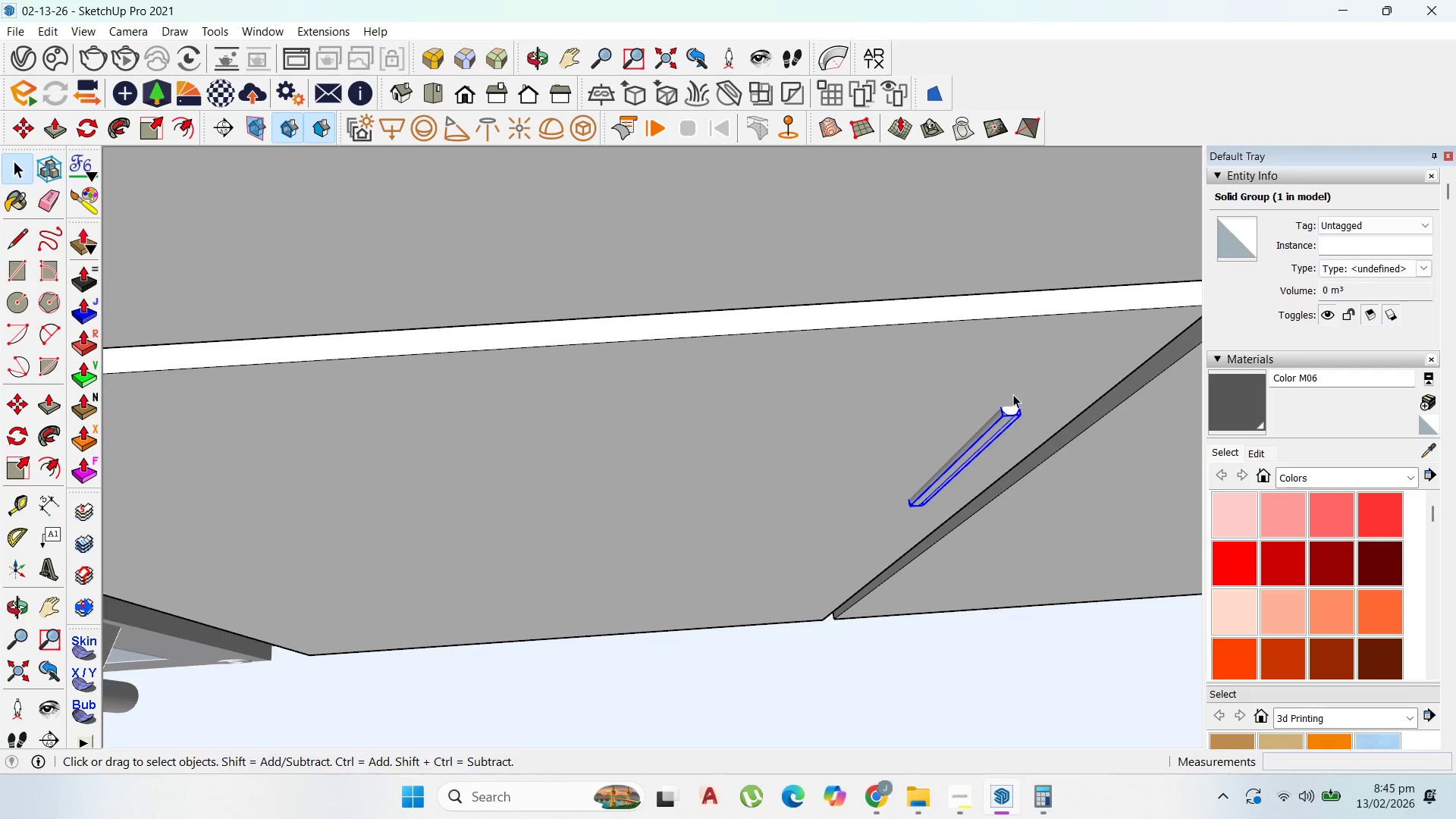 
left_click([1016, 410])
 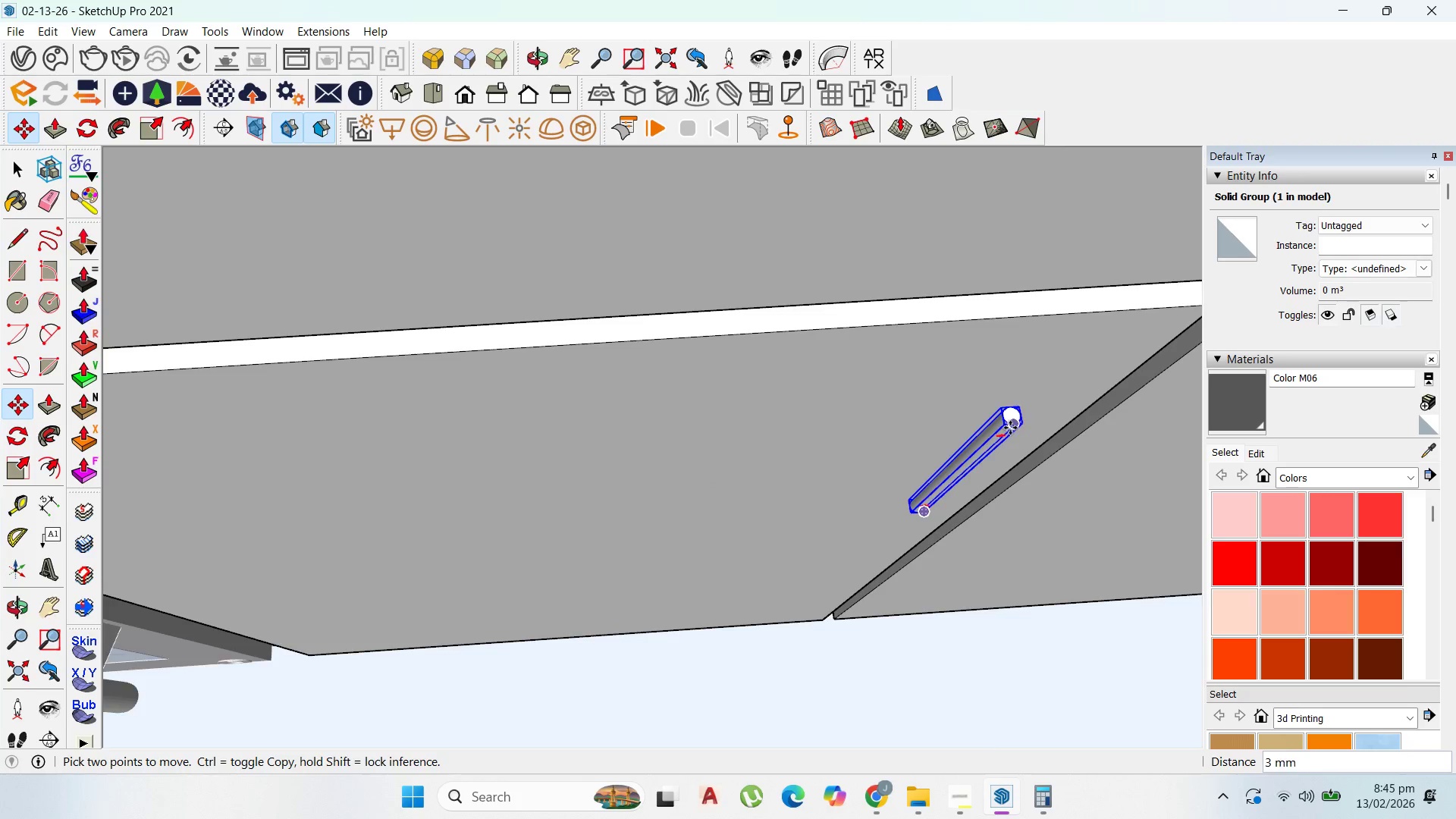 
scroll: coordinate [785, 433], scroll_direction: down, amount: 10.0
 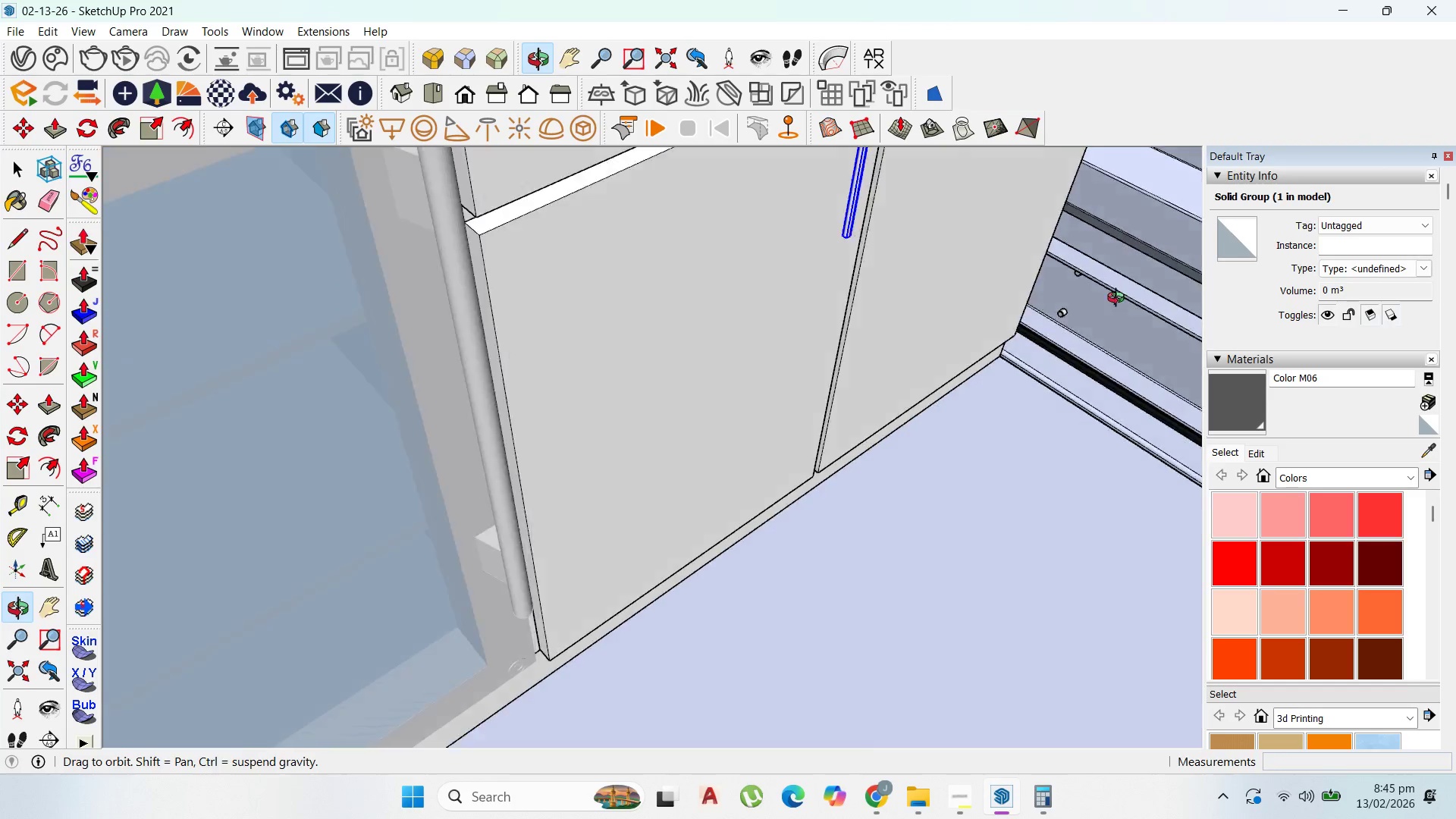 
scroll: coordinate [1127, 393], scroll_direction: up, amount: 7.0
 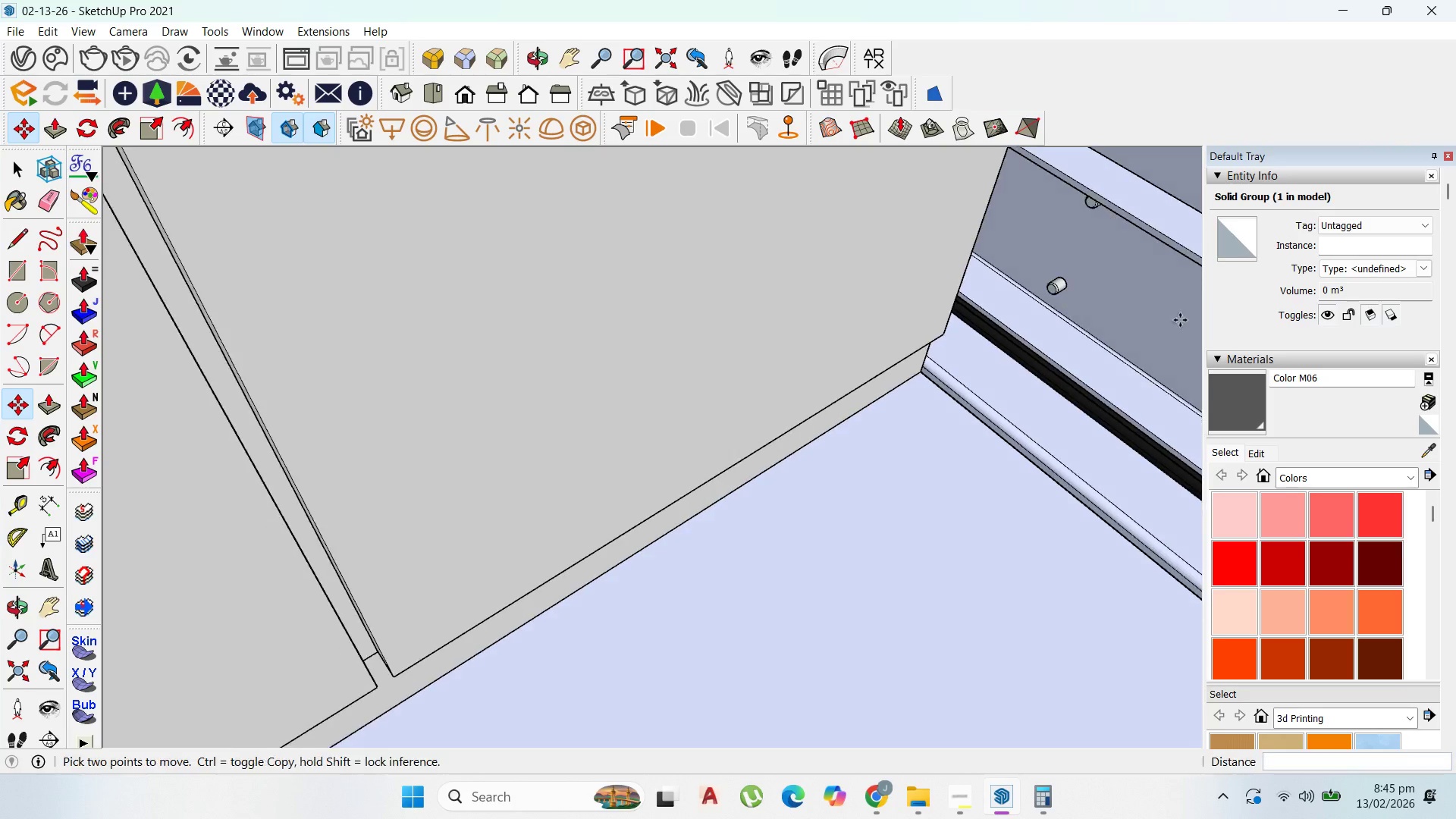 
scroll: coordinate [749, 493], scroll_direction: down, amount: 11.0
 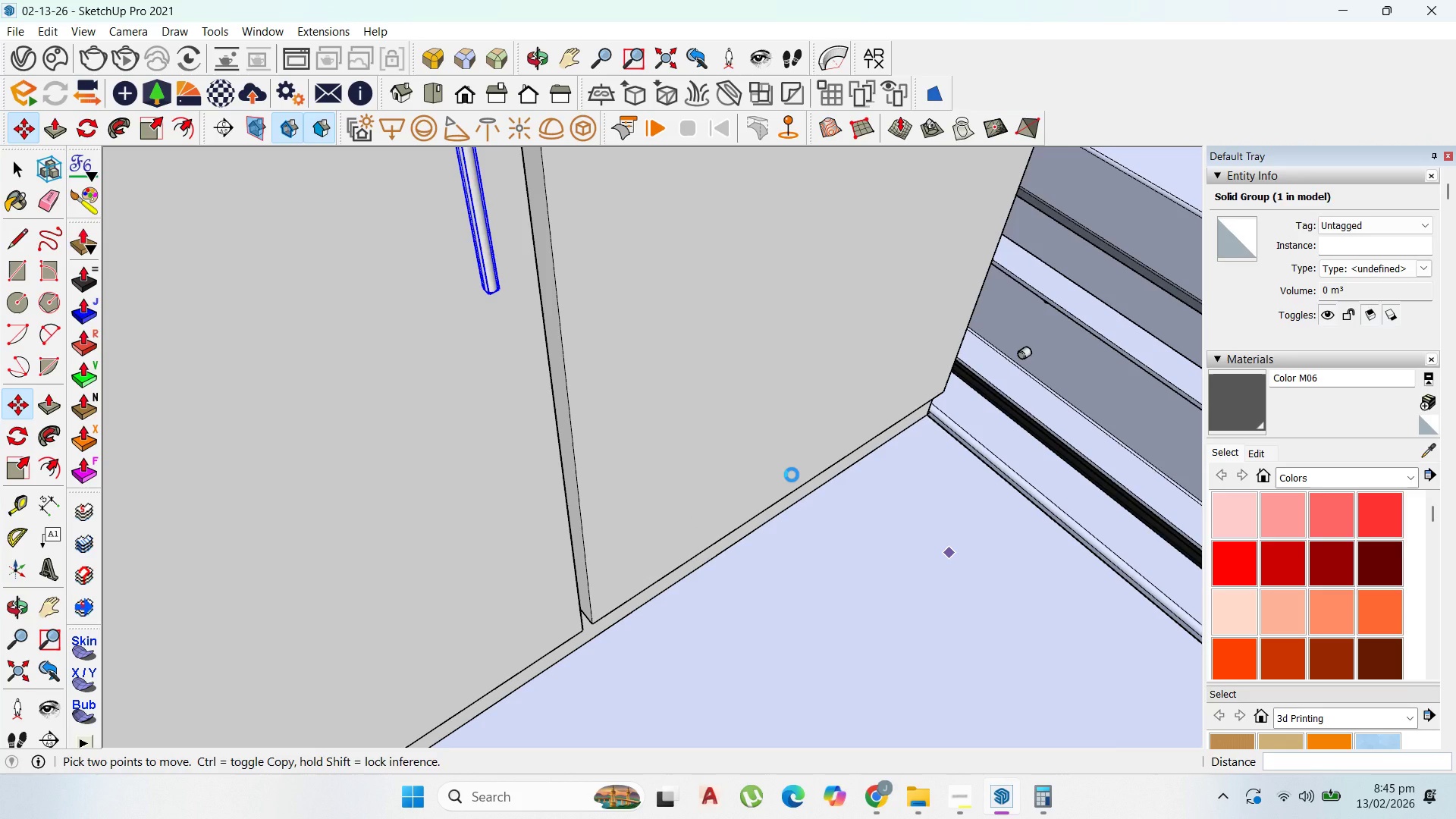 
wait(9.28)
 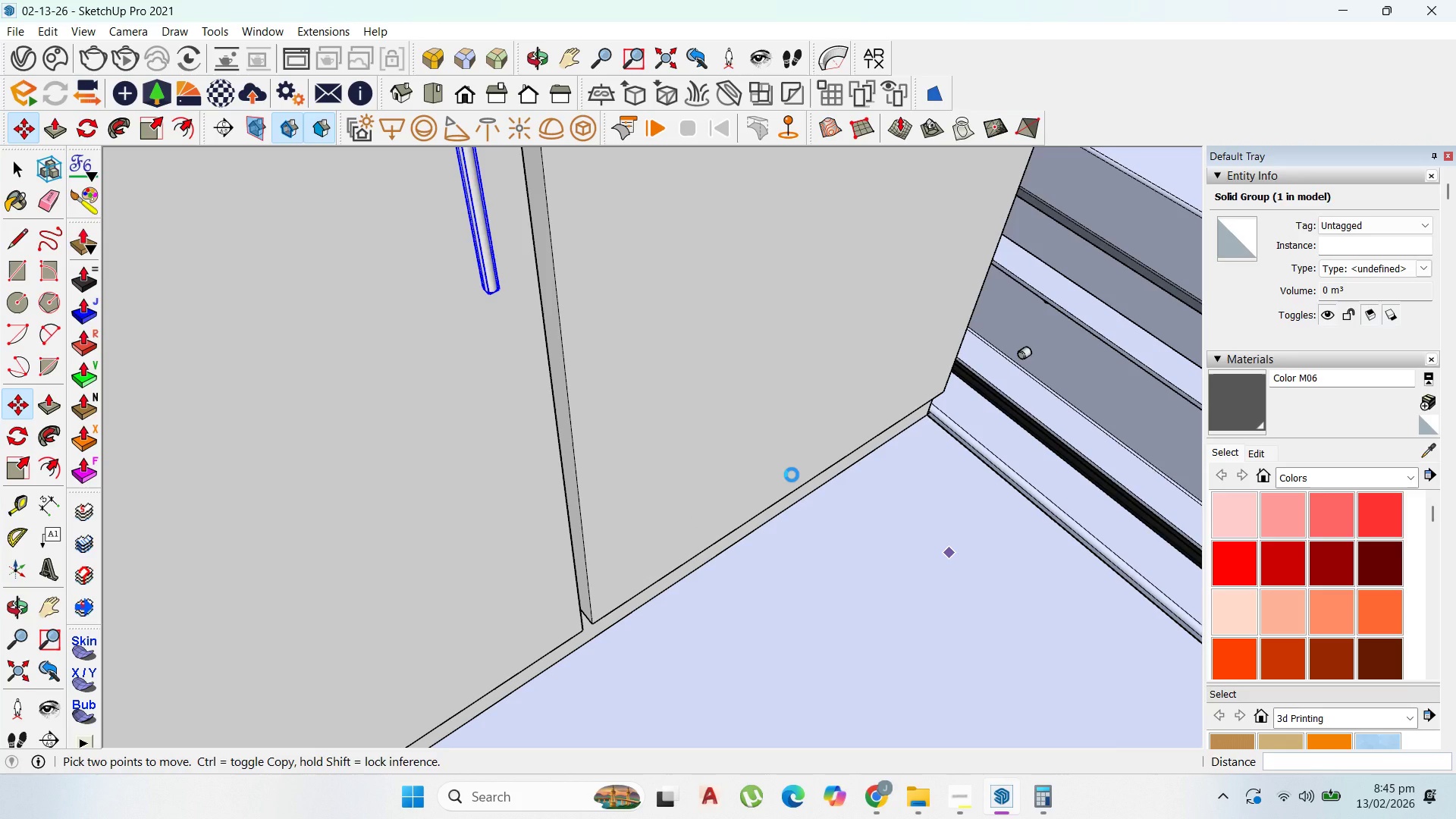 
scroll: coordinate [864, 459], scroll_direction: down, amount: 7.0
 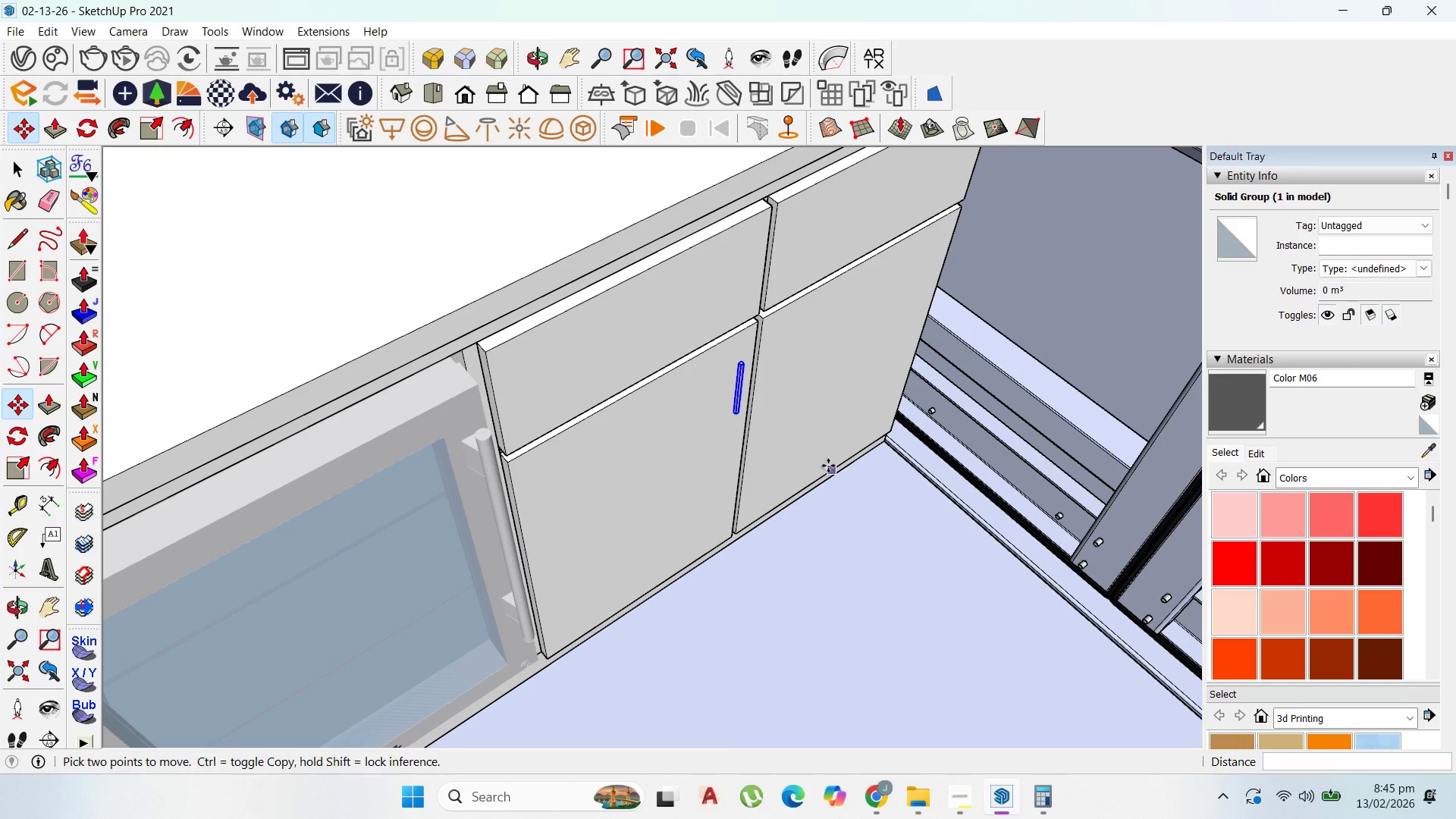 
wait(17.26)
 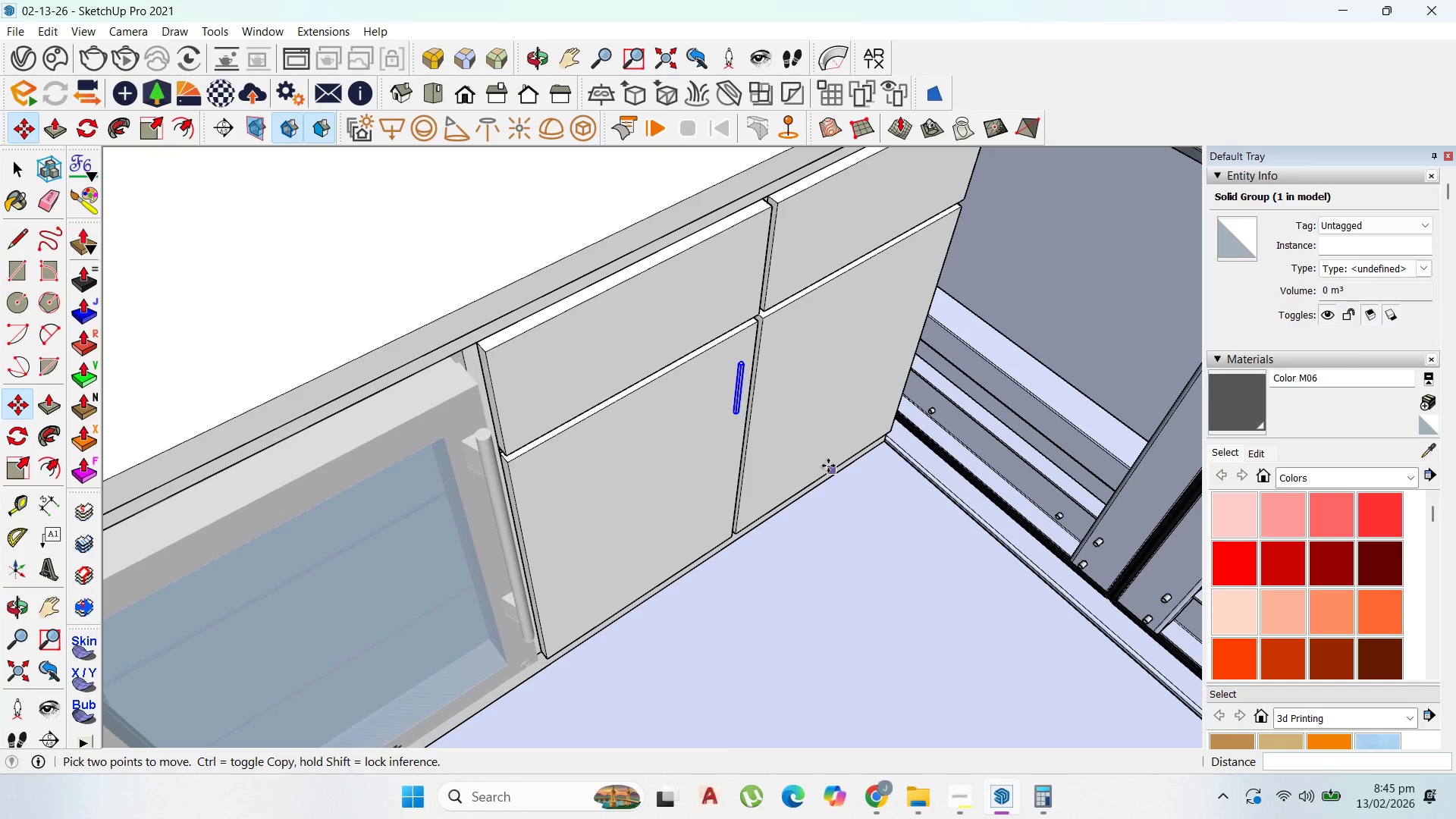 
scroll: coordinate [756, 377], scroll_direction: up, amount: 7.0
 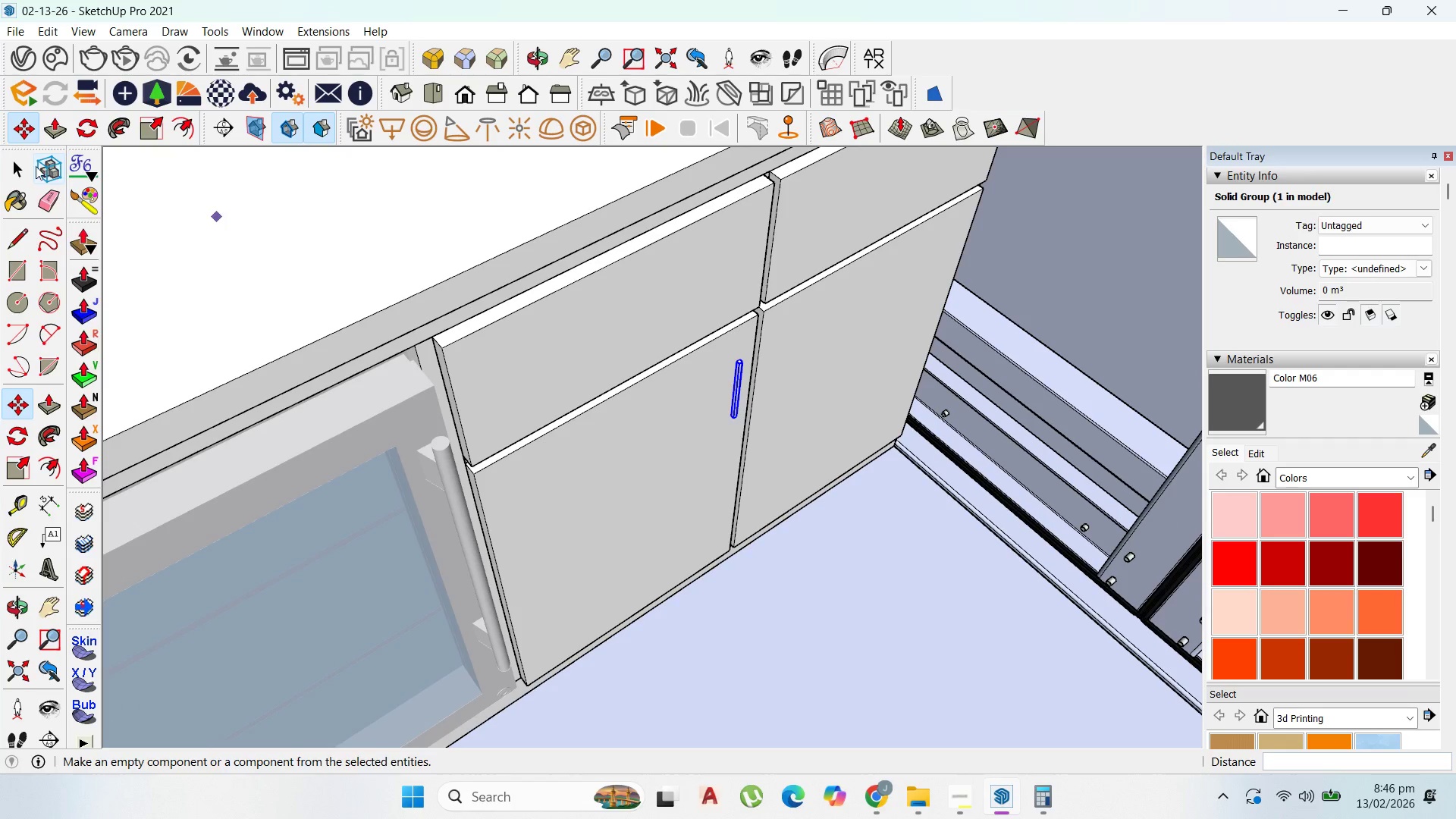 
left_click_drag(start_coordinate=[20, 167], to_coordinate=[33, 166])
 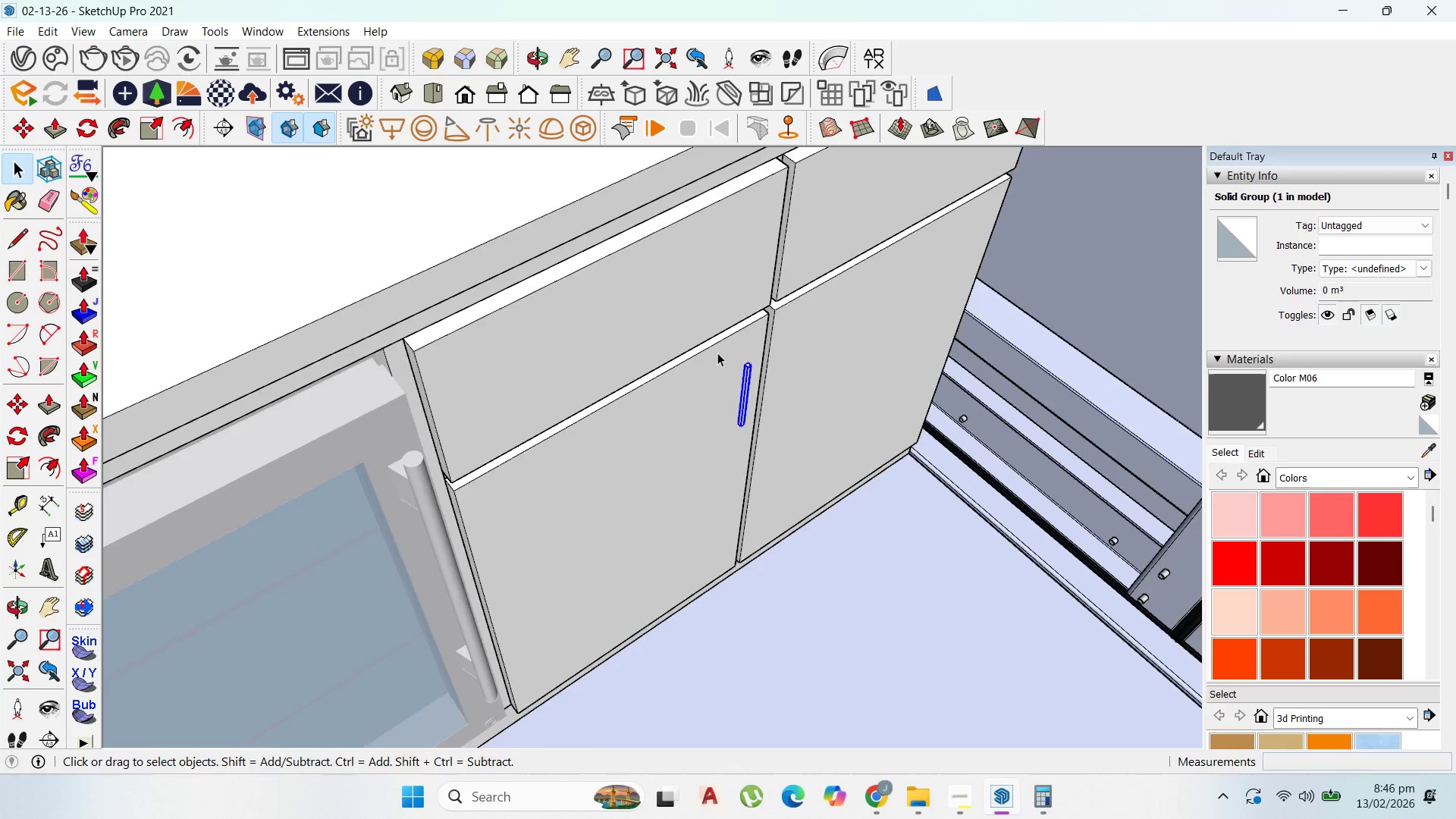 
scroll: coordinate [756, 394], scroll_direction: up, amount: 9.0
 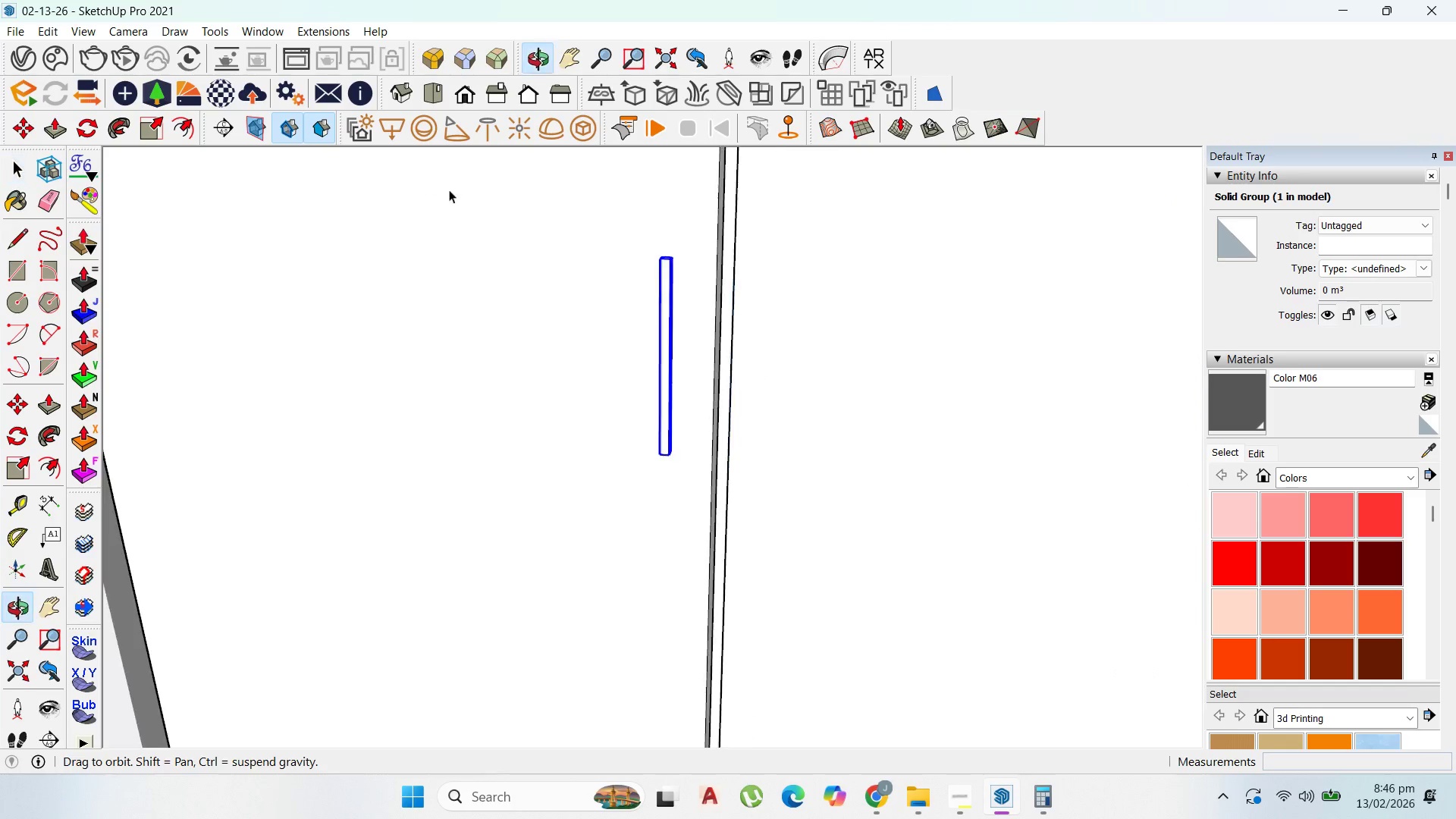 
scroll: coordinate [812, 445], scroll_direction: down, amount: 4.0
 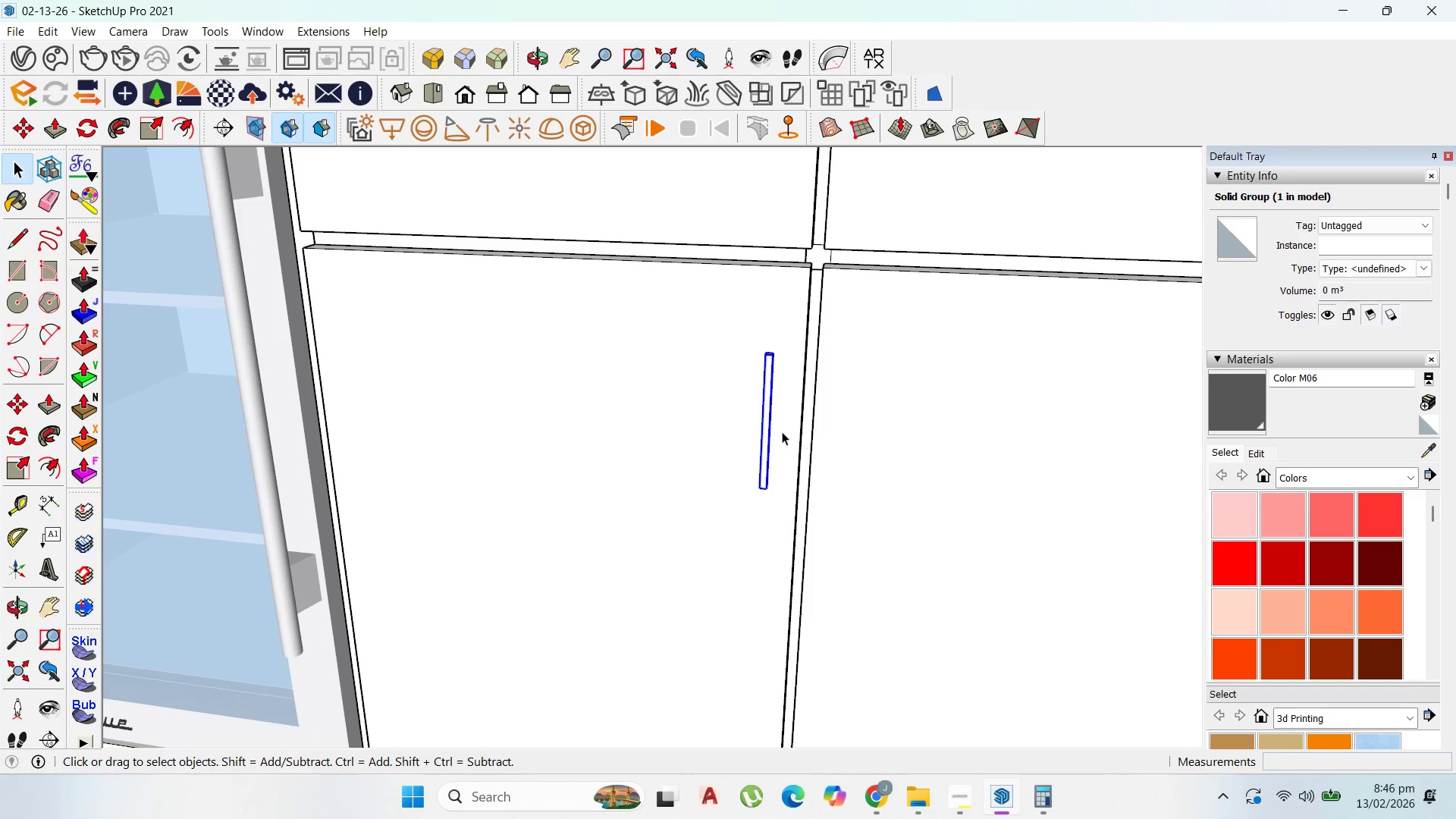 
key(M)
 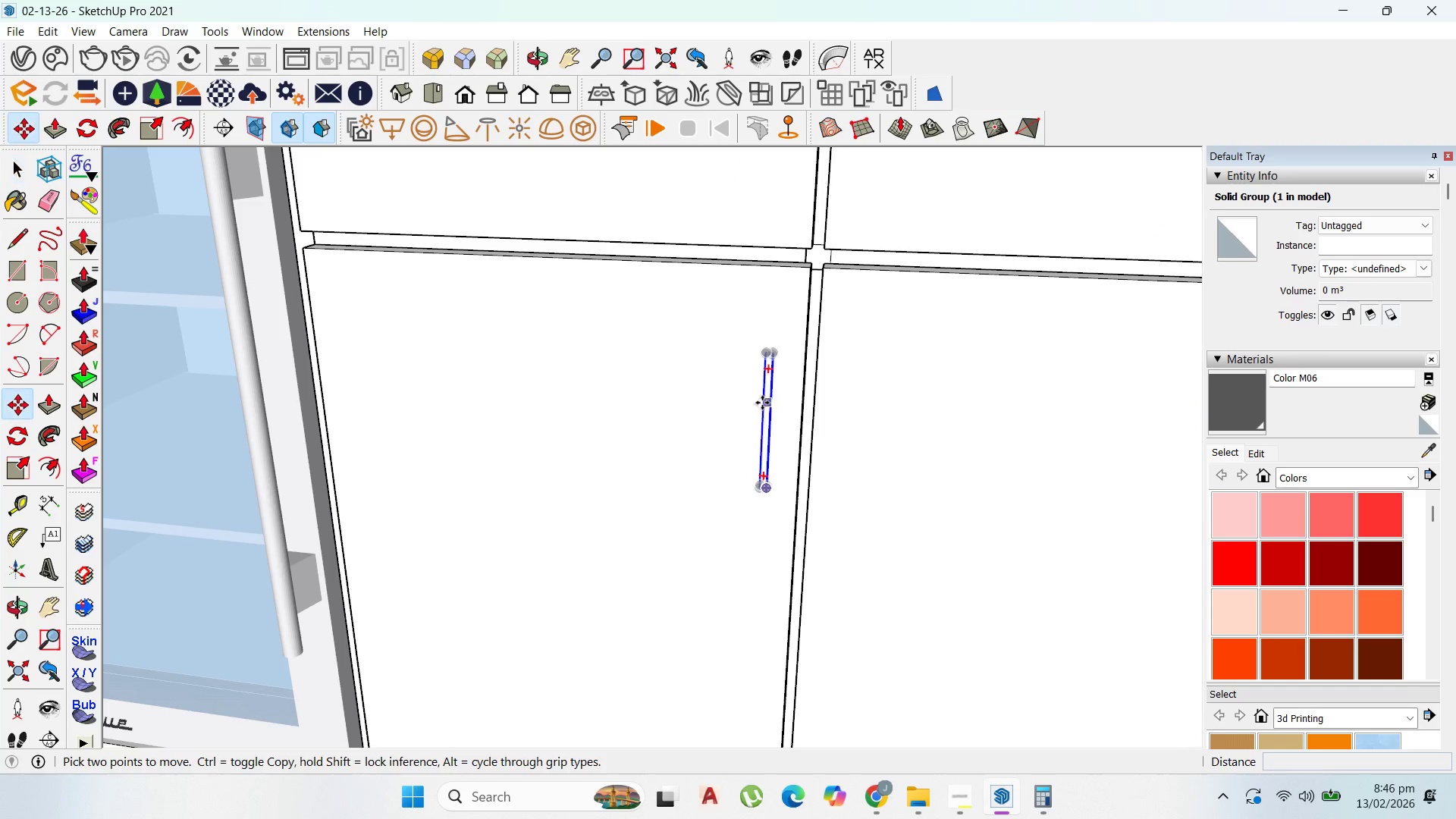 
left_click([795, 403])
 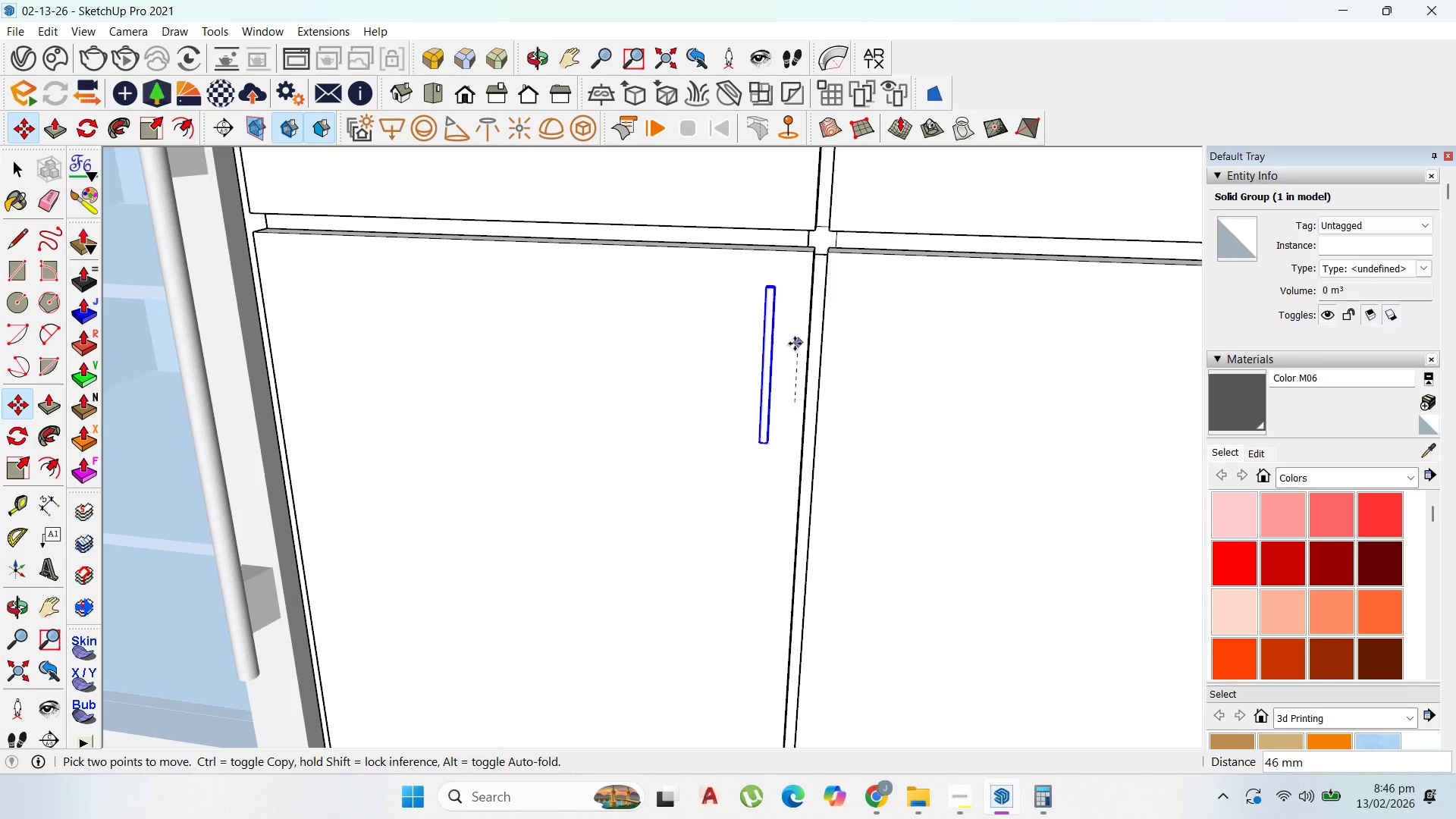 
scroll: coordinate [783, 402], scroll_direction: up, amount: 1.0
 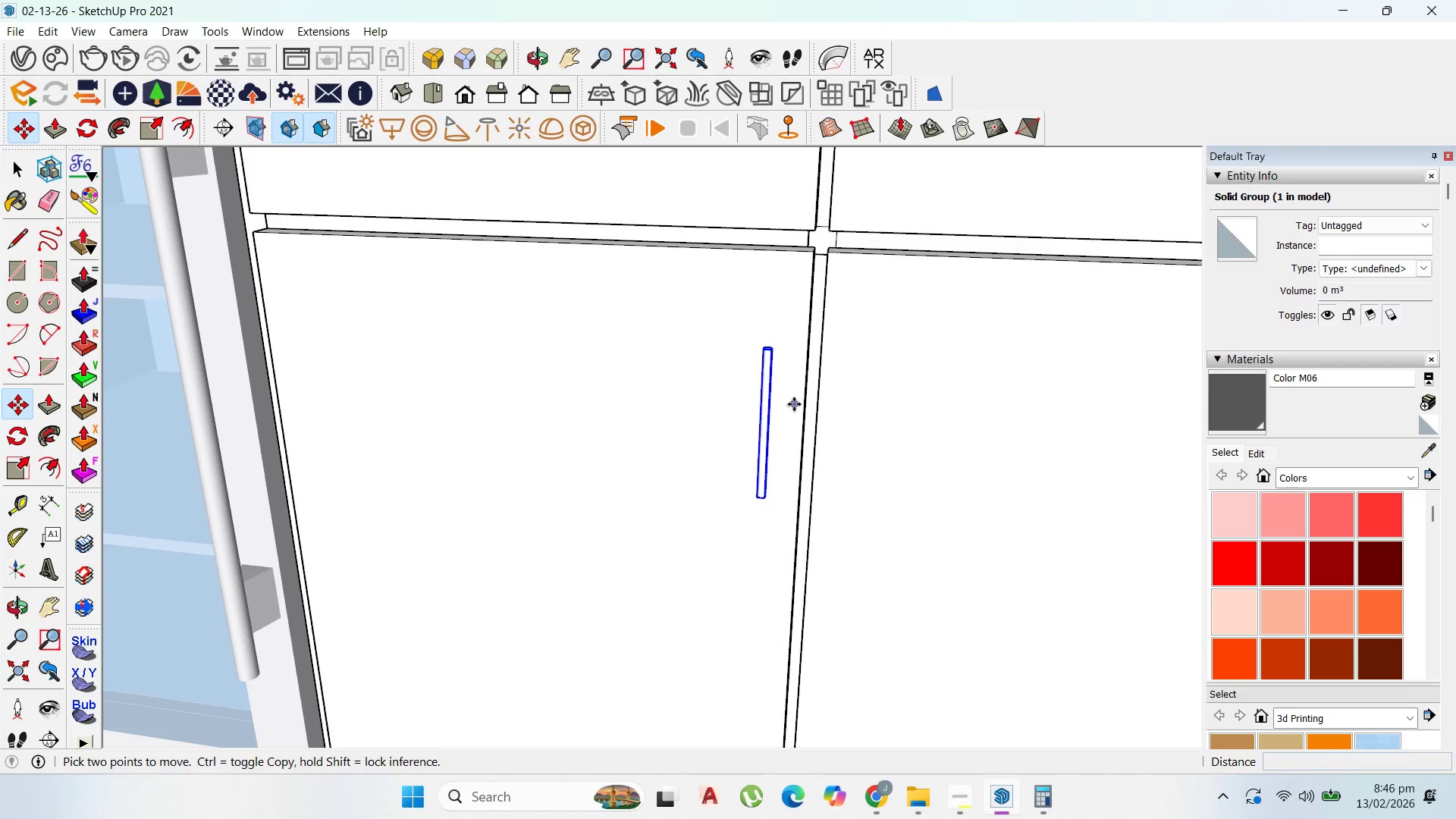 
left_click([795, 340])
 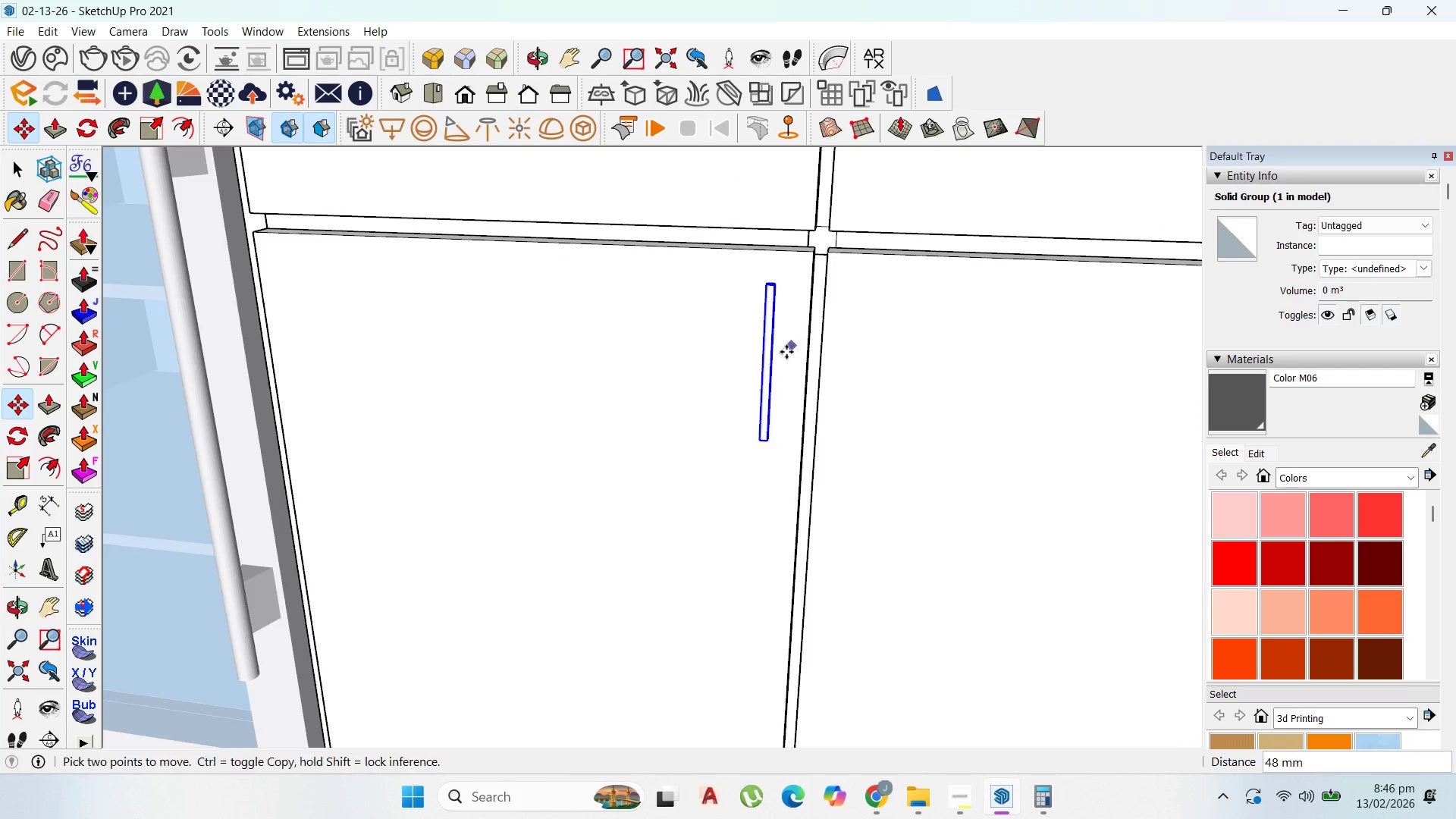 
scroll: coordinate [786, 380], scroll_direction: up, amount: 1.0
 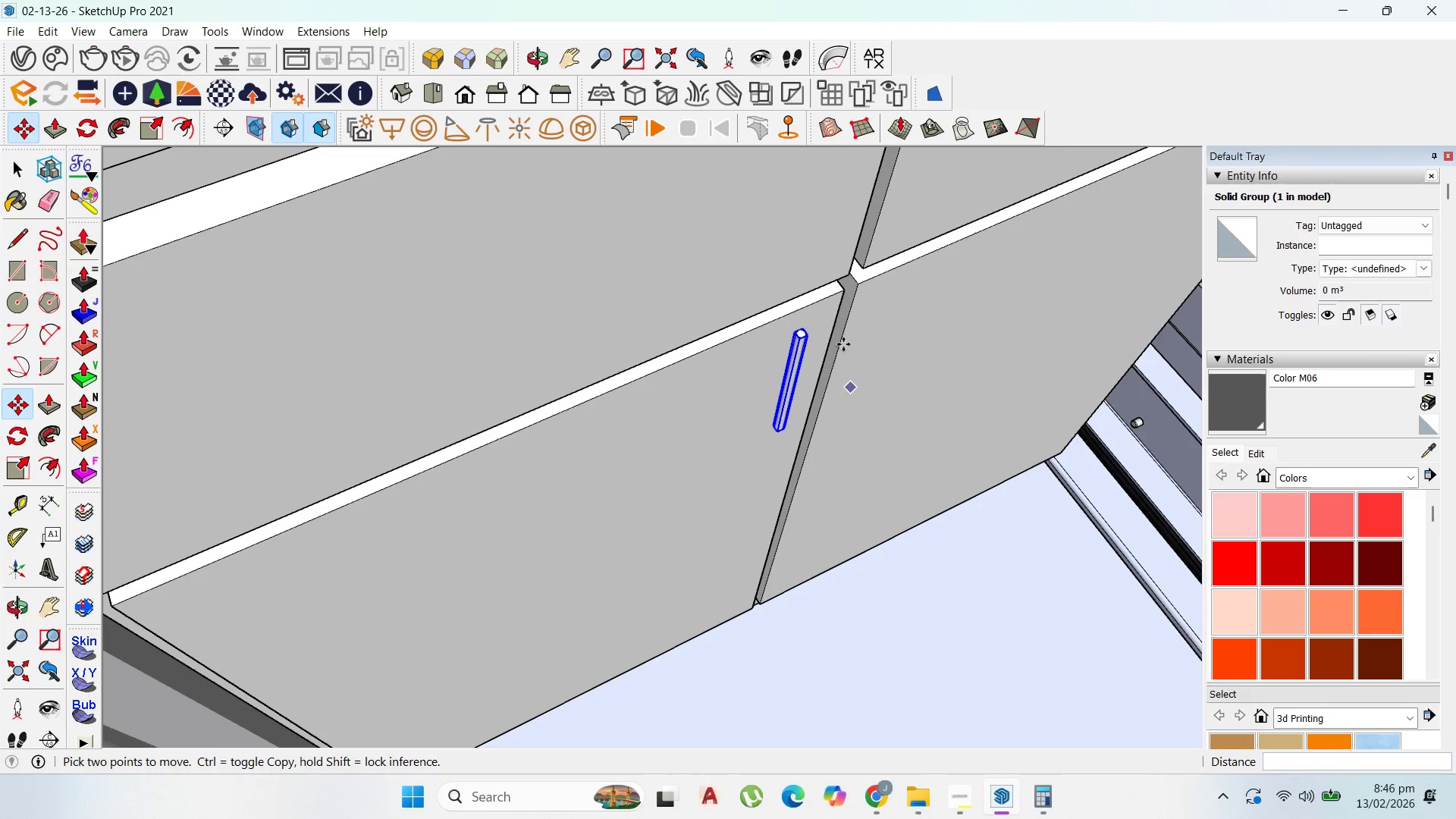 
left_click([785, 344])
 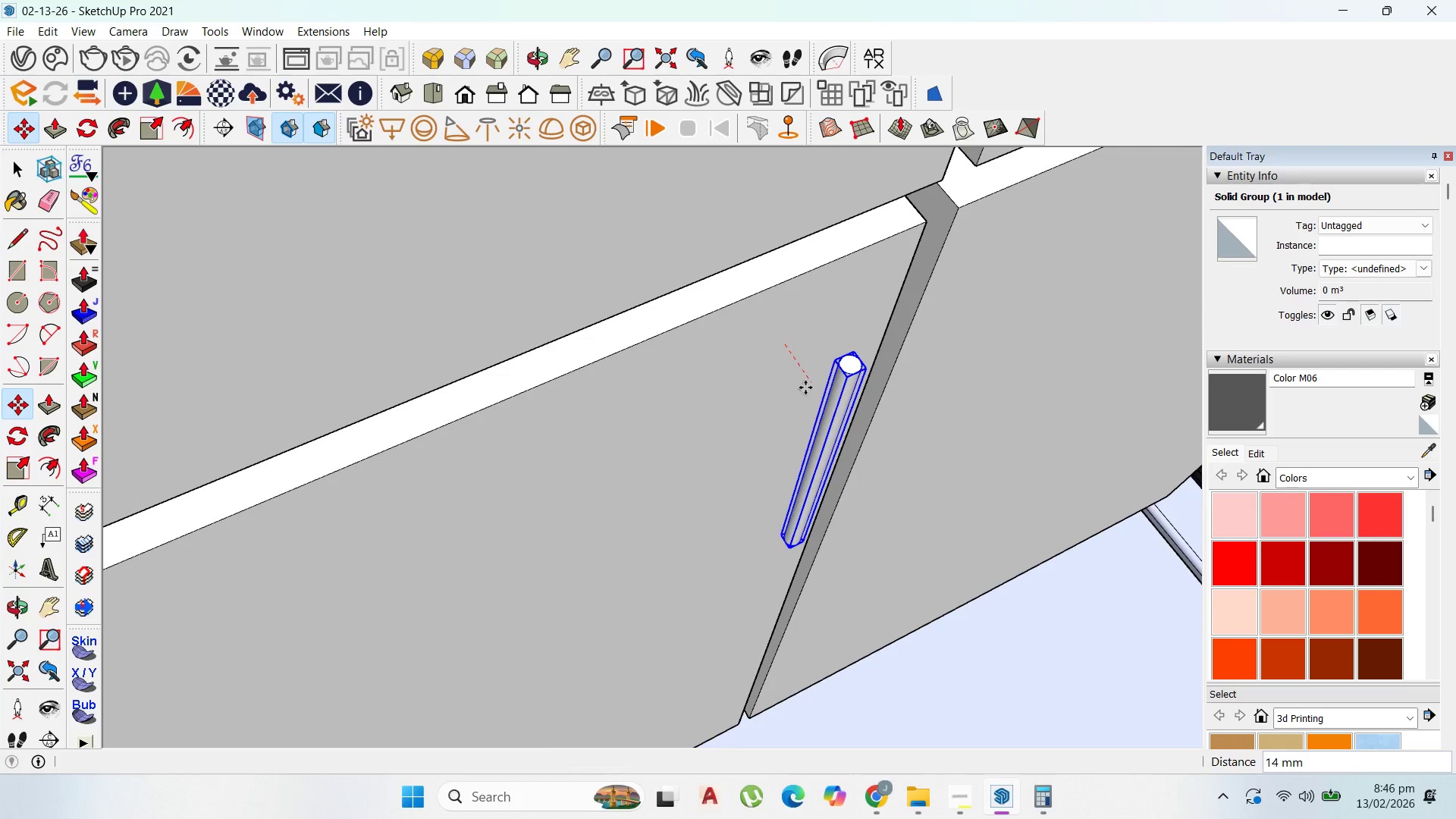 
scroll: coordinate [834, 362], scroll_direction: up, amount: 11.0
 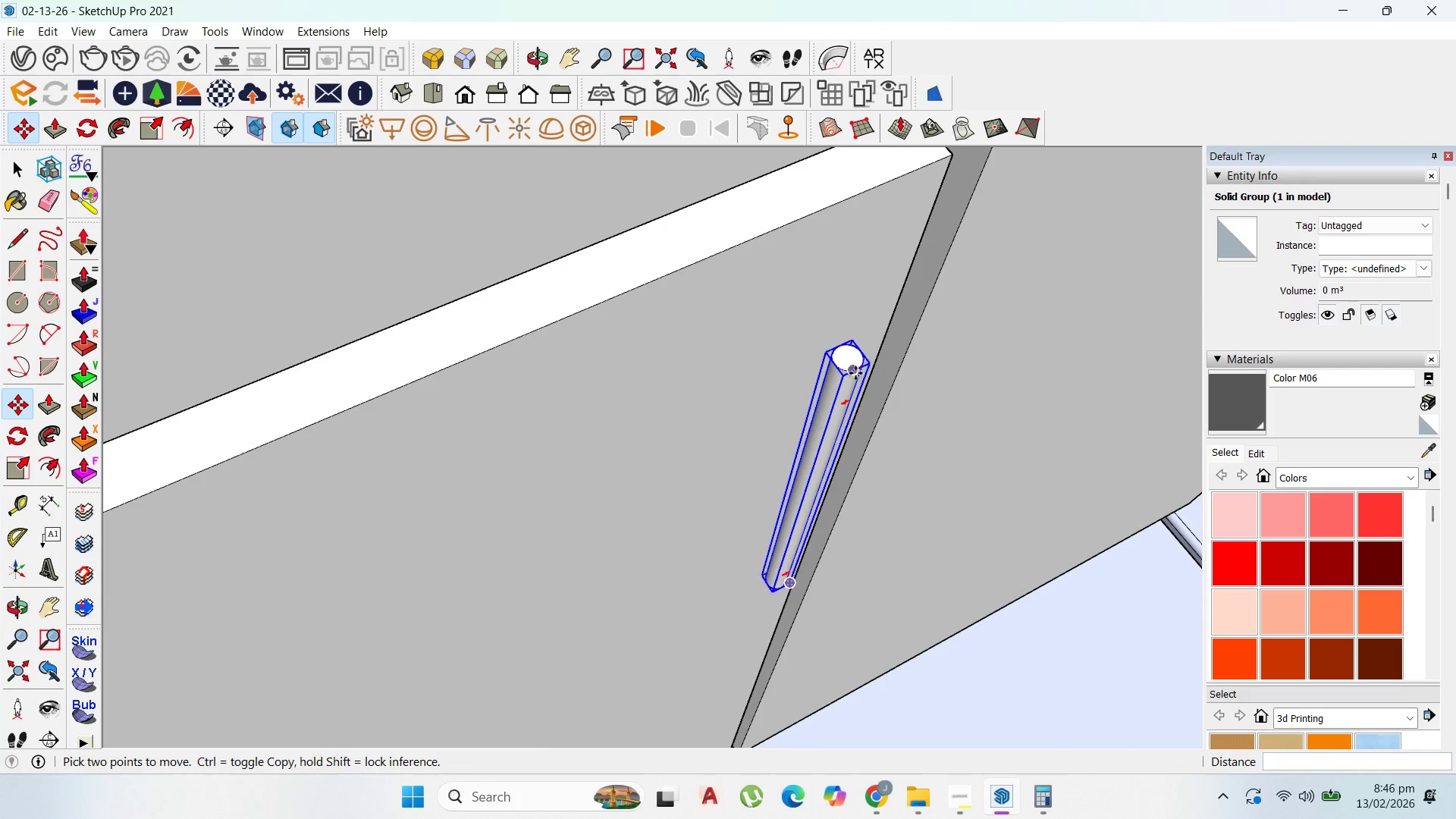 
left_click([861, 374])
 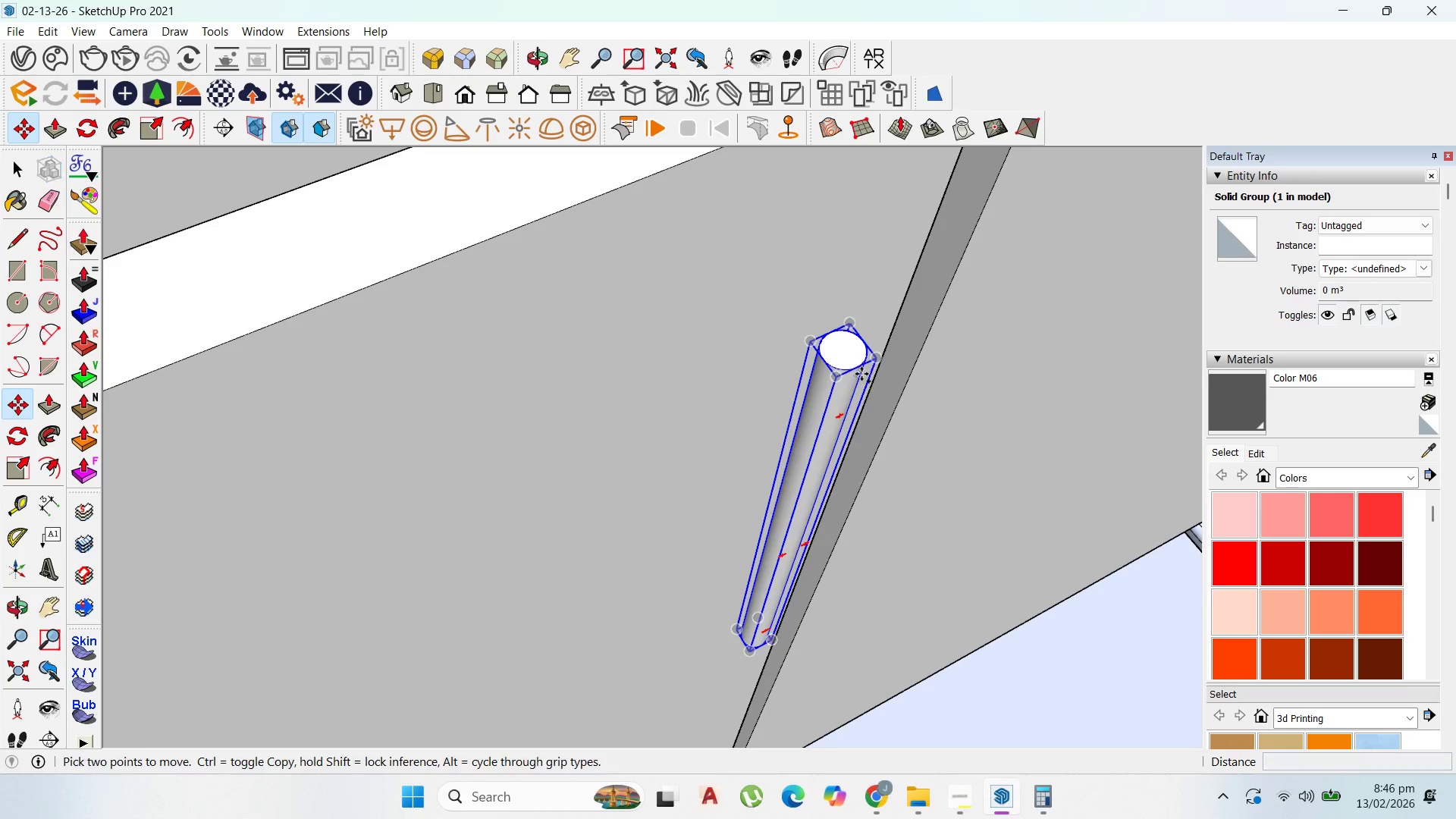 
key(Control+ControlLeft)
 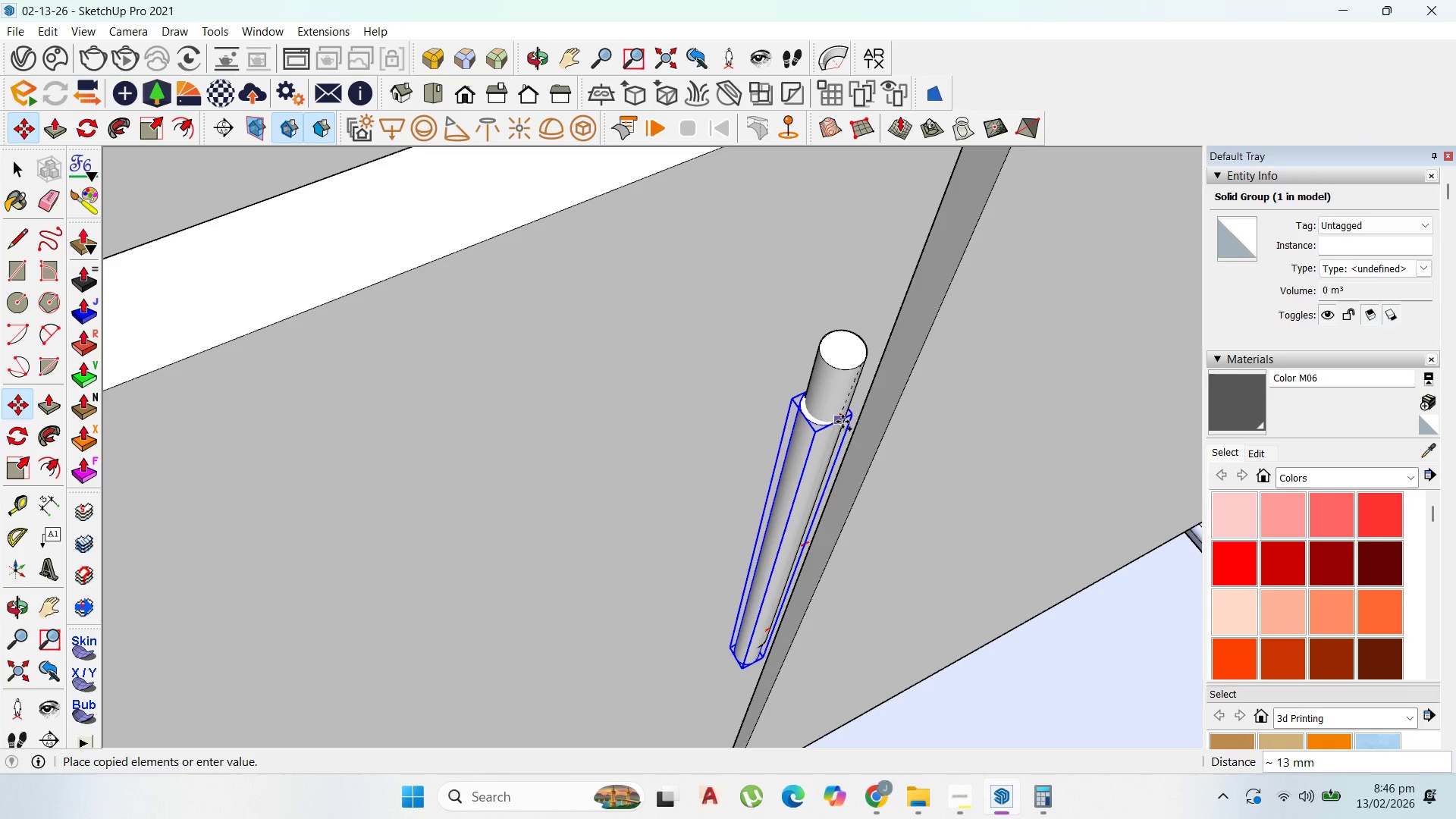 
scroll: coordinate [861, 374], scroll_direction: up, amount: 4.0
 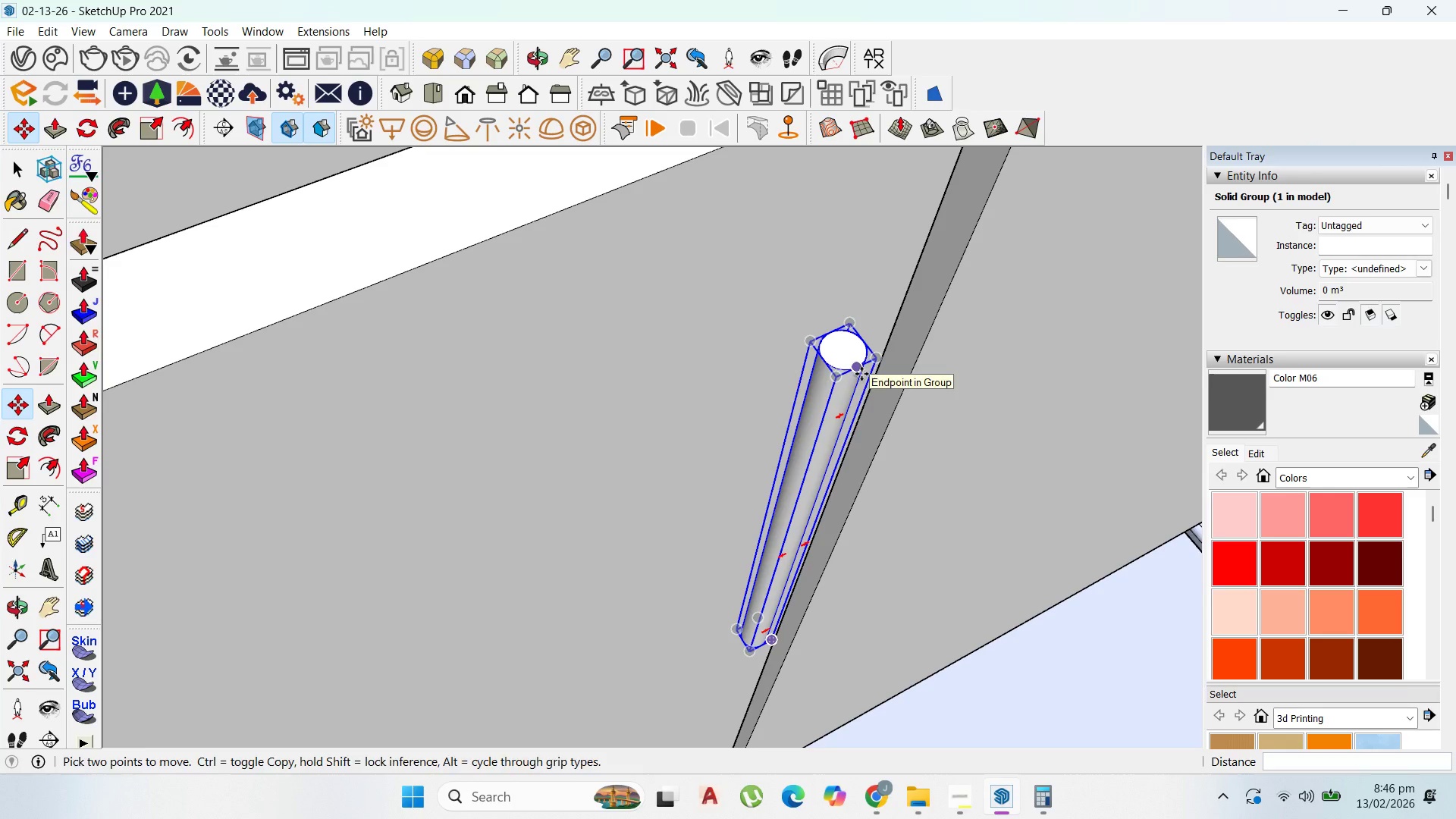 
left_click([842, 422])
 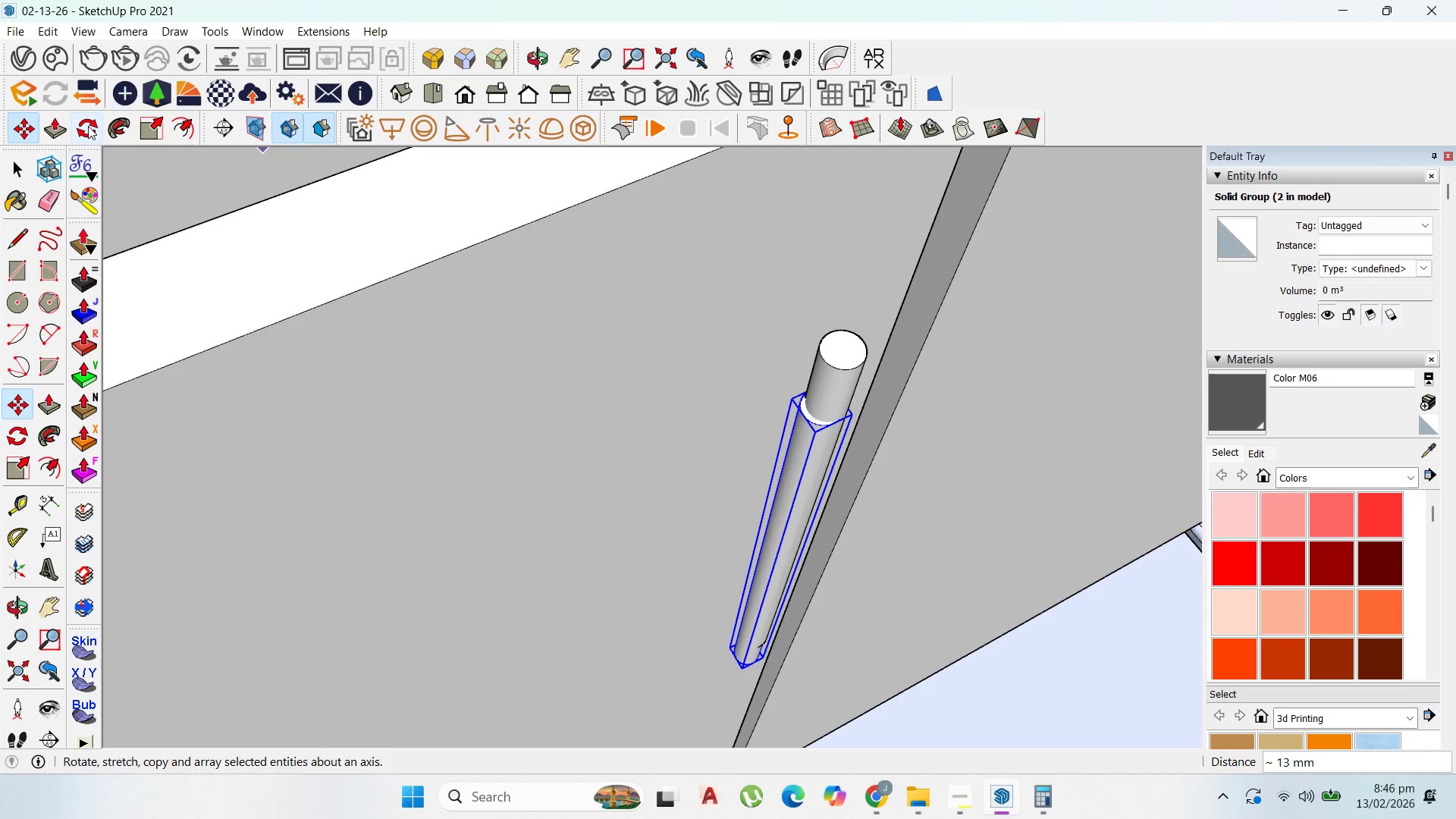 
left_click_drag(start_coordinate=[88, 126], to_coordinate=[94, 130])
 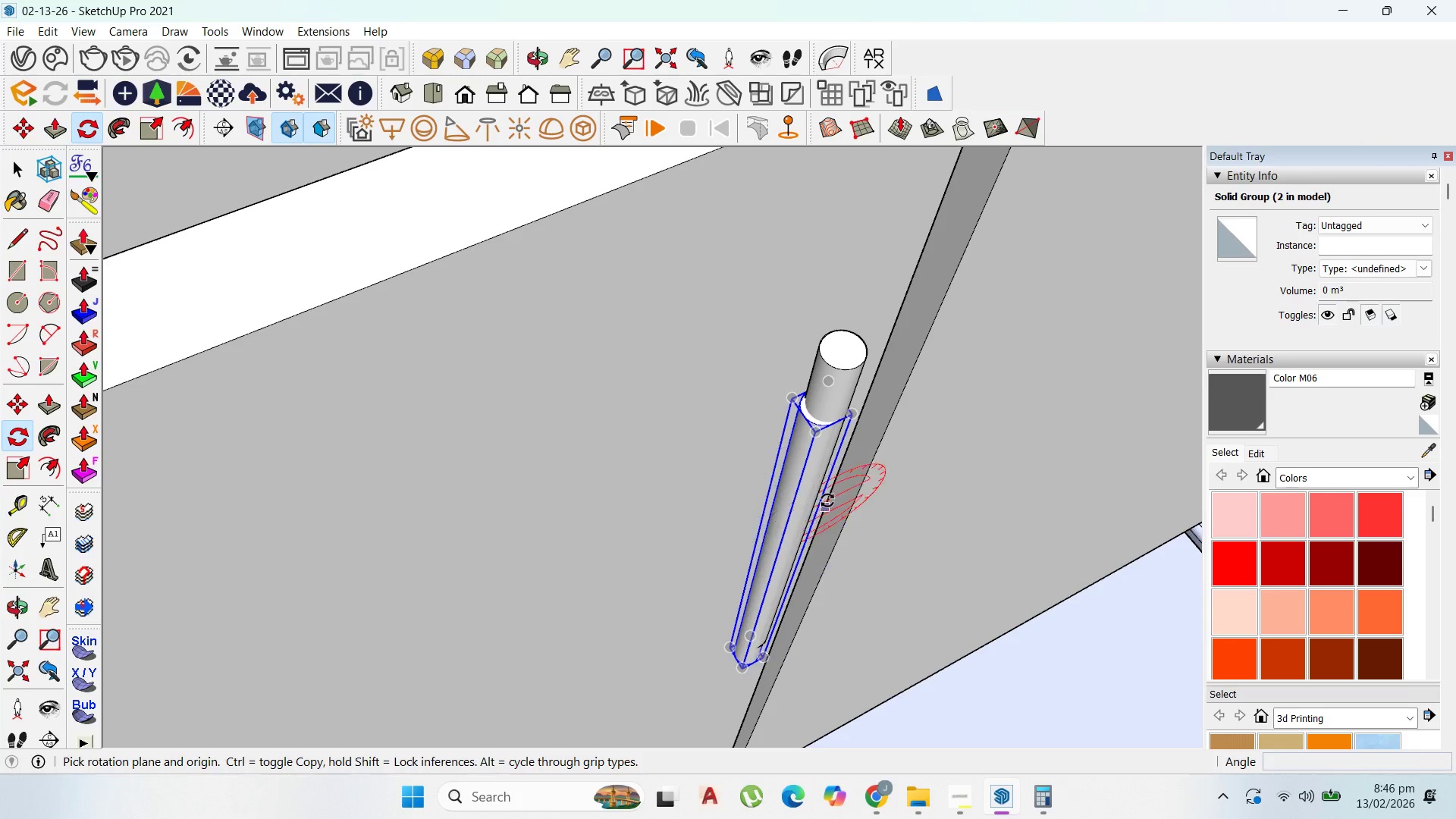 
scroll: coordinate [829, 469], scroll_direction: up, amount: 2.0
 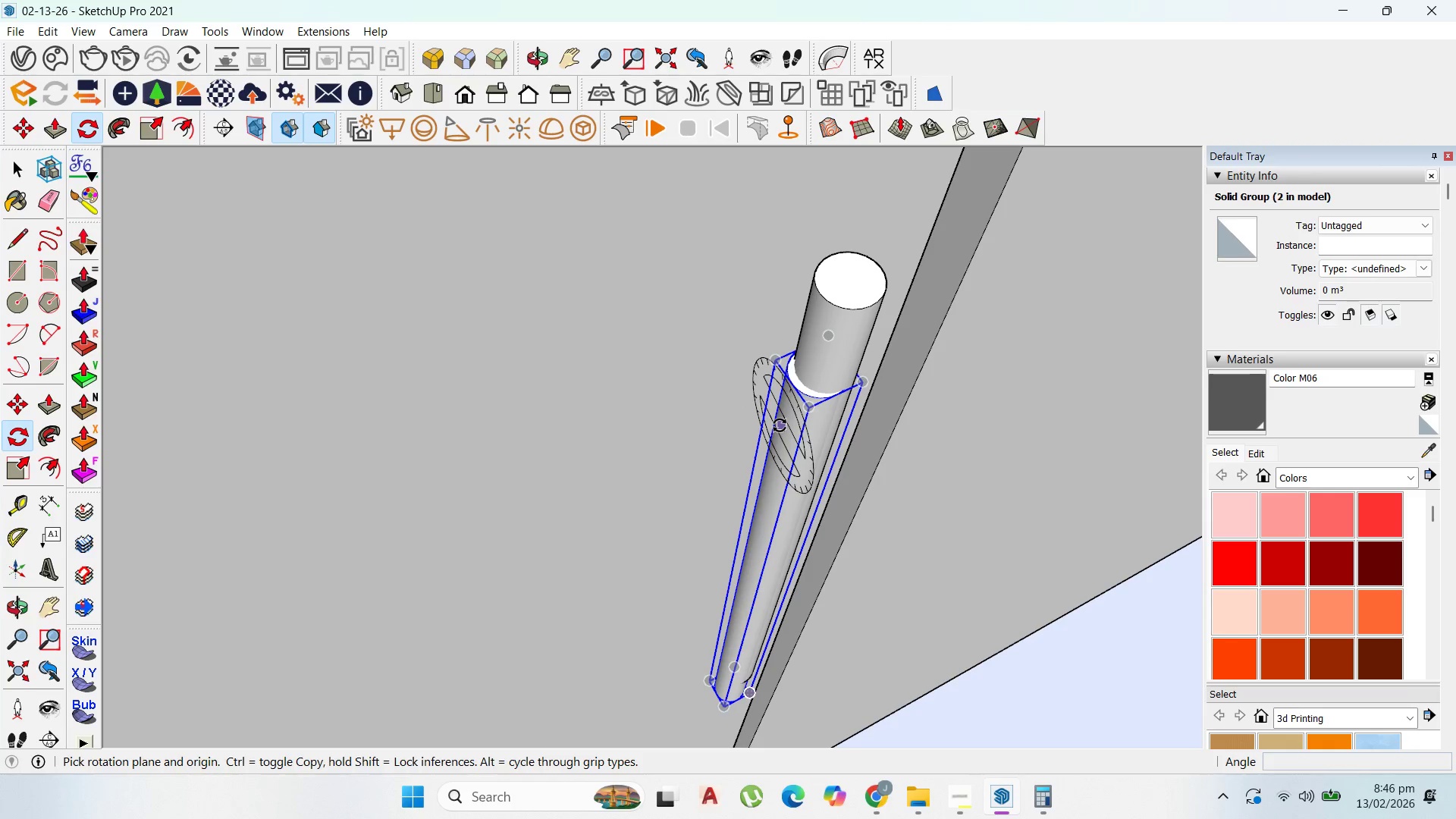 
key(ArrowRight)
 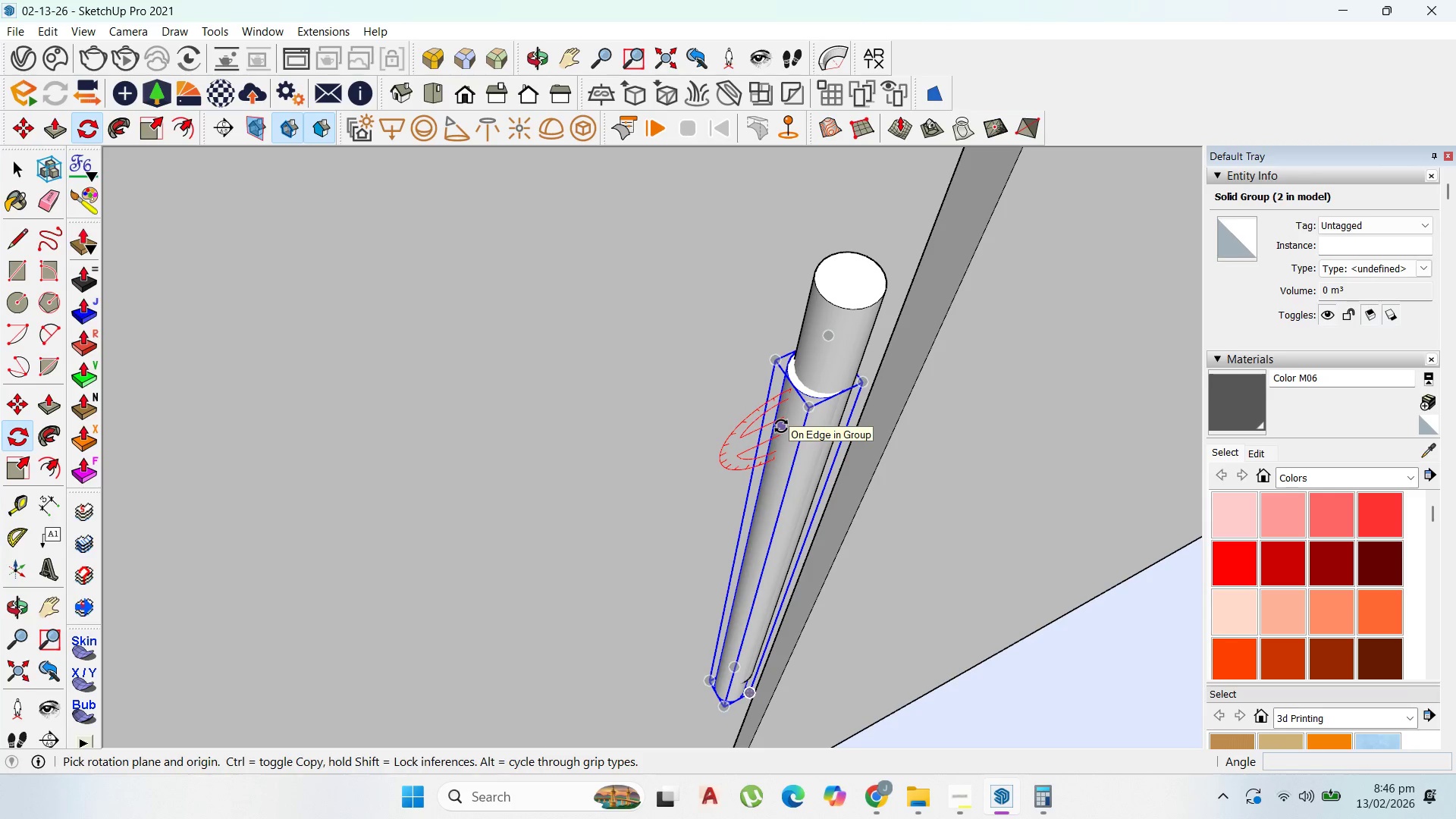 
key(ArrowUp)
 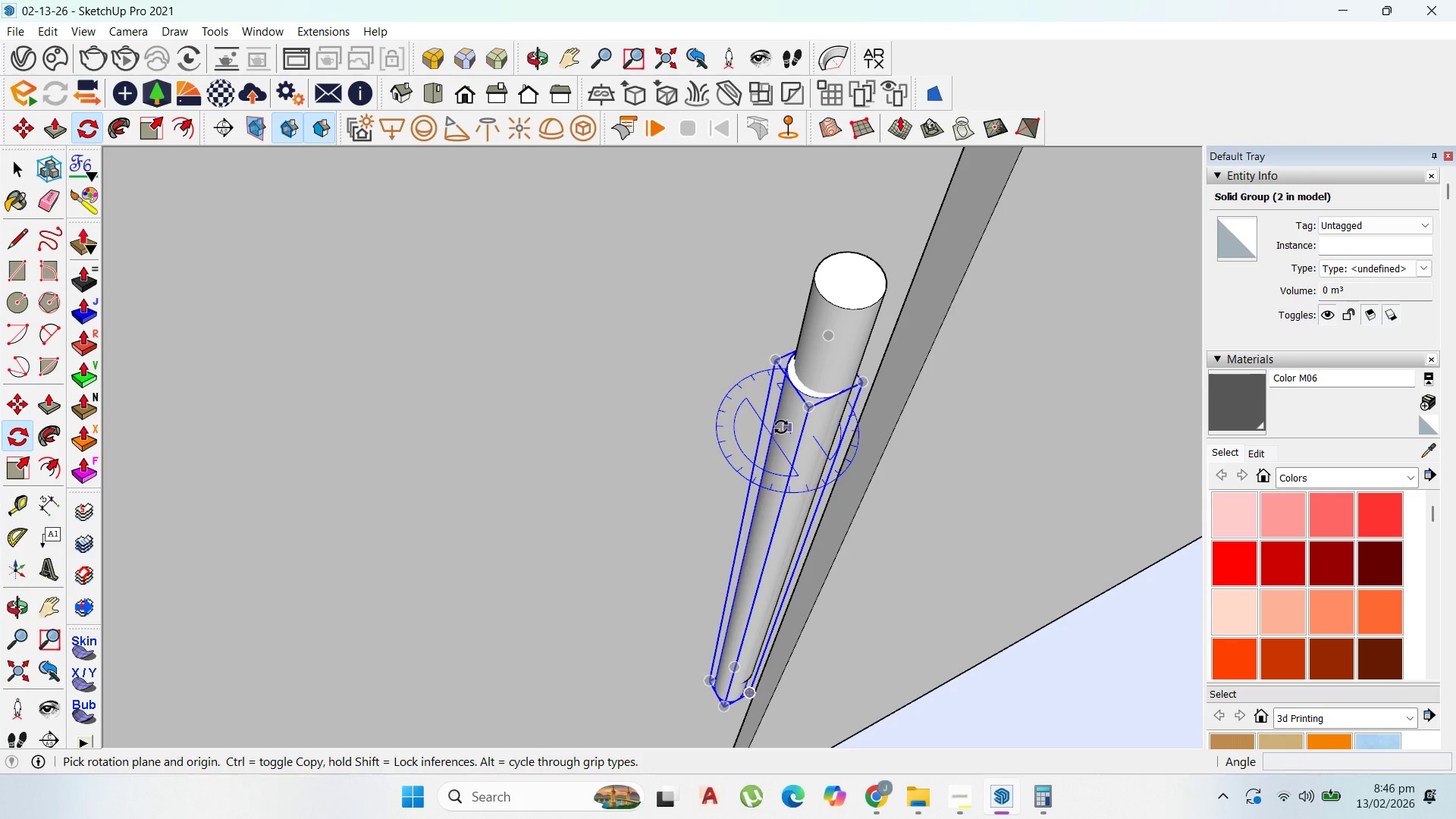 
key(ArrowLeft)
 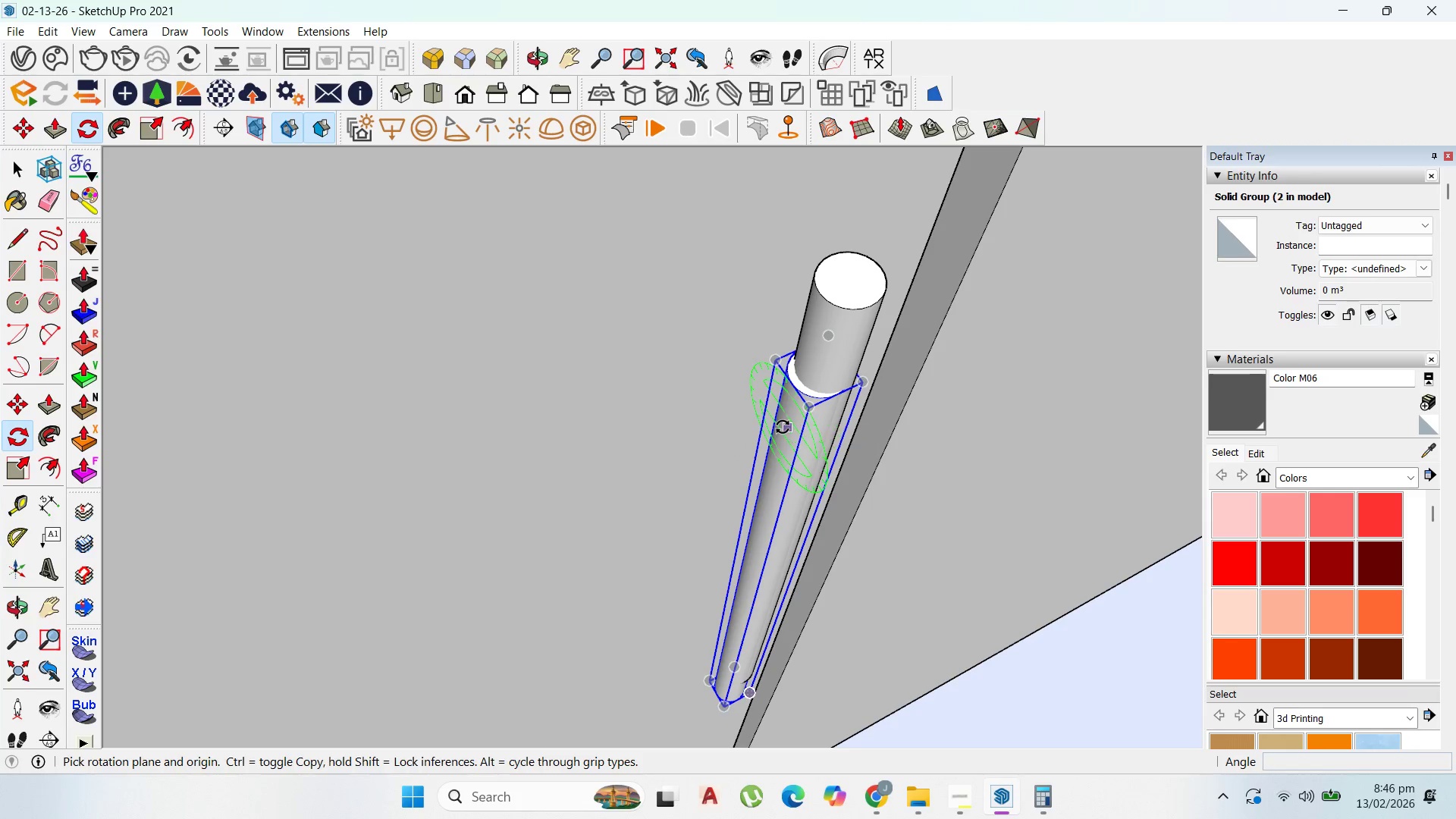 
left_click([783, 427])
 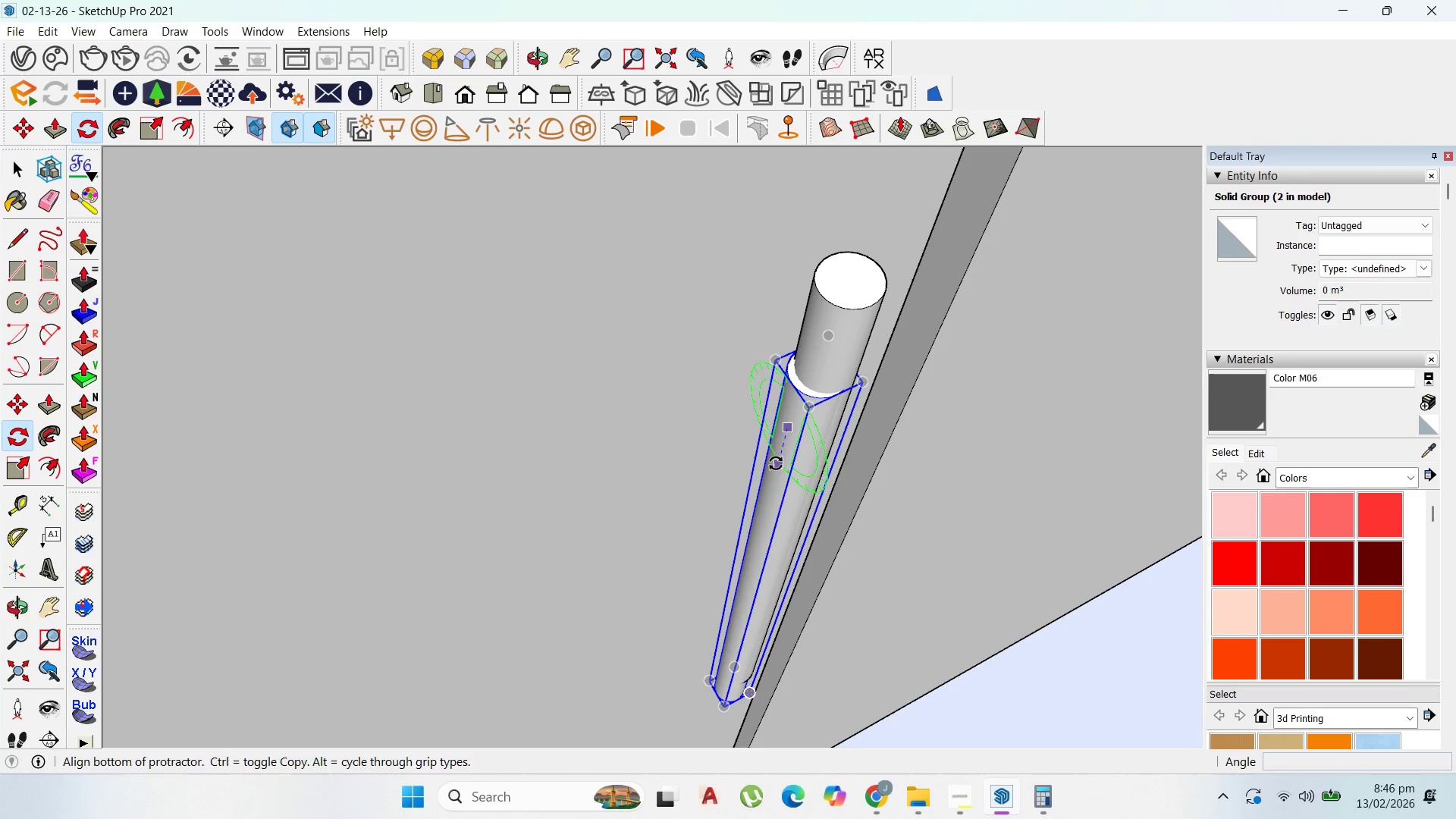 
left_click([776, 464])
 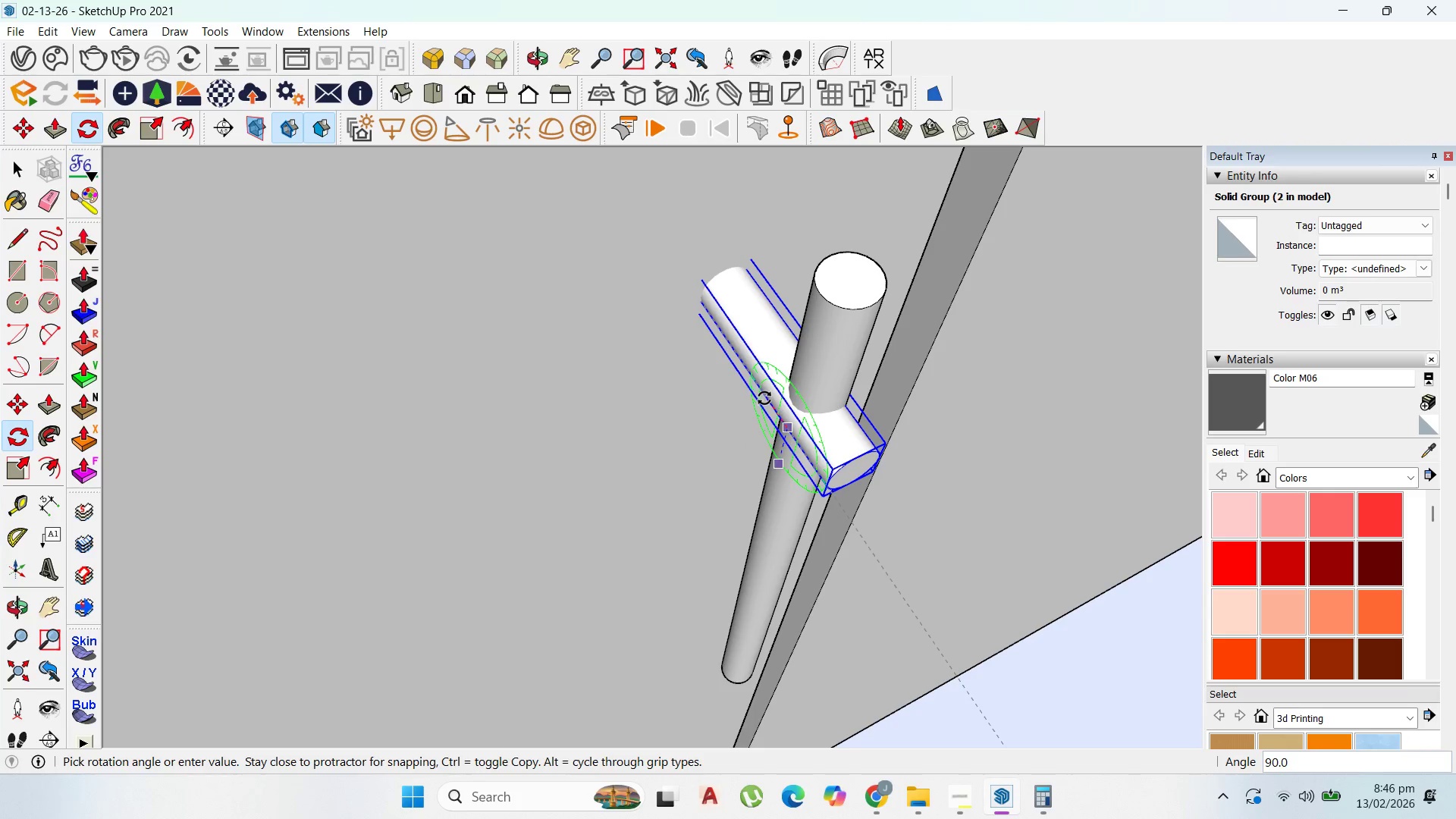 
left_click([764, 398])
 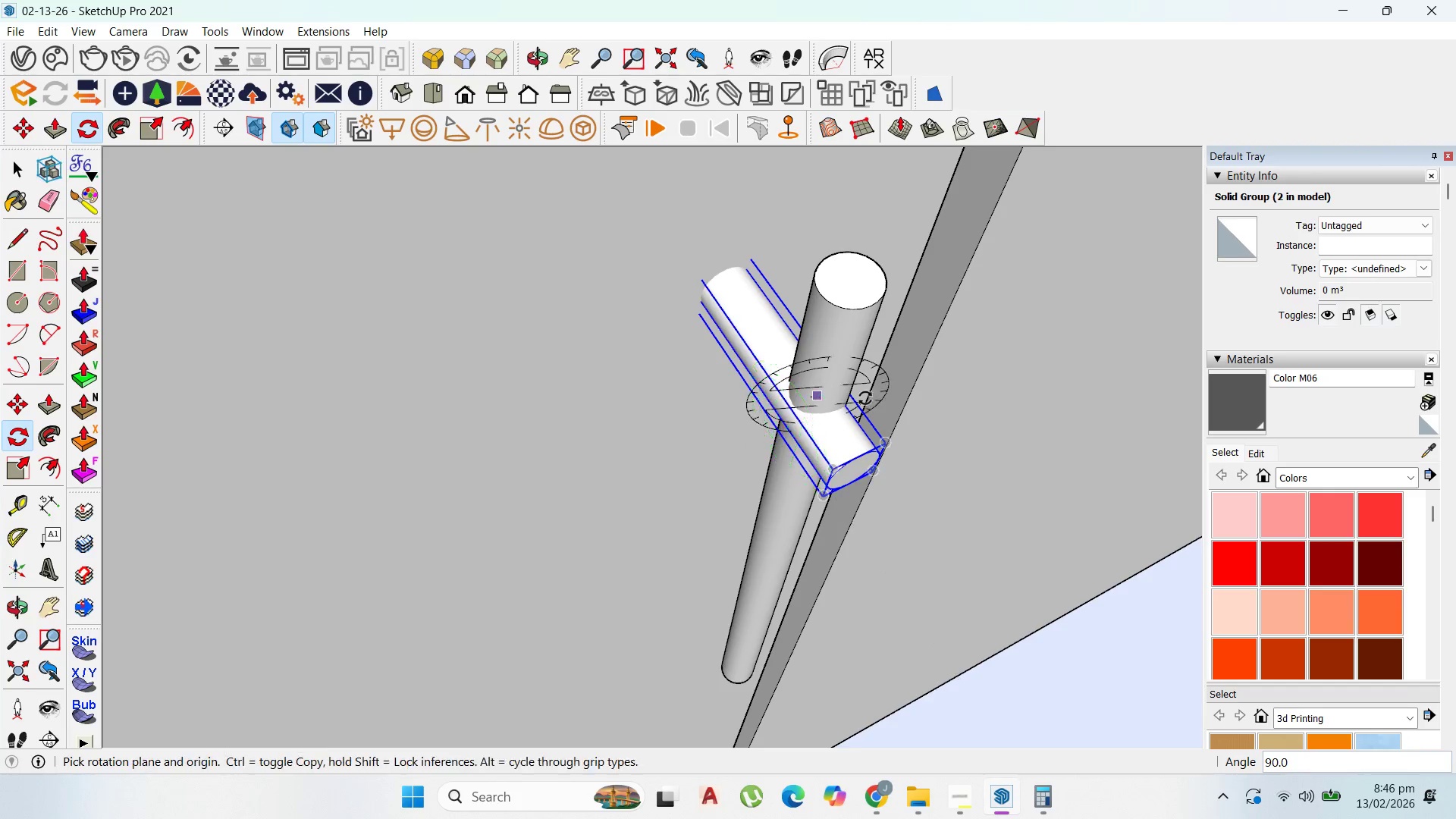 
scroll: coordinate [859, 404], scroll_direction: down, amount: 5.0
 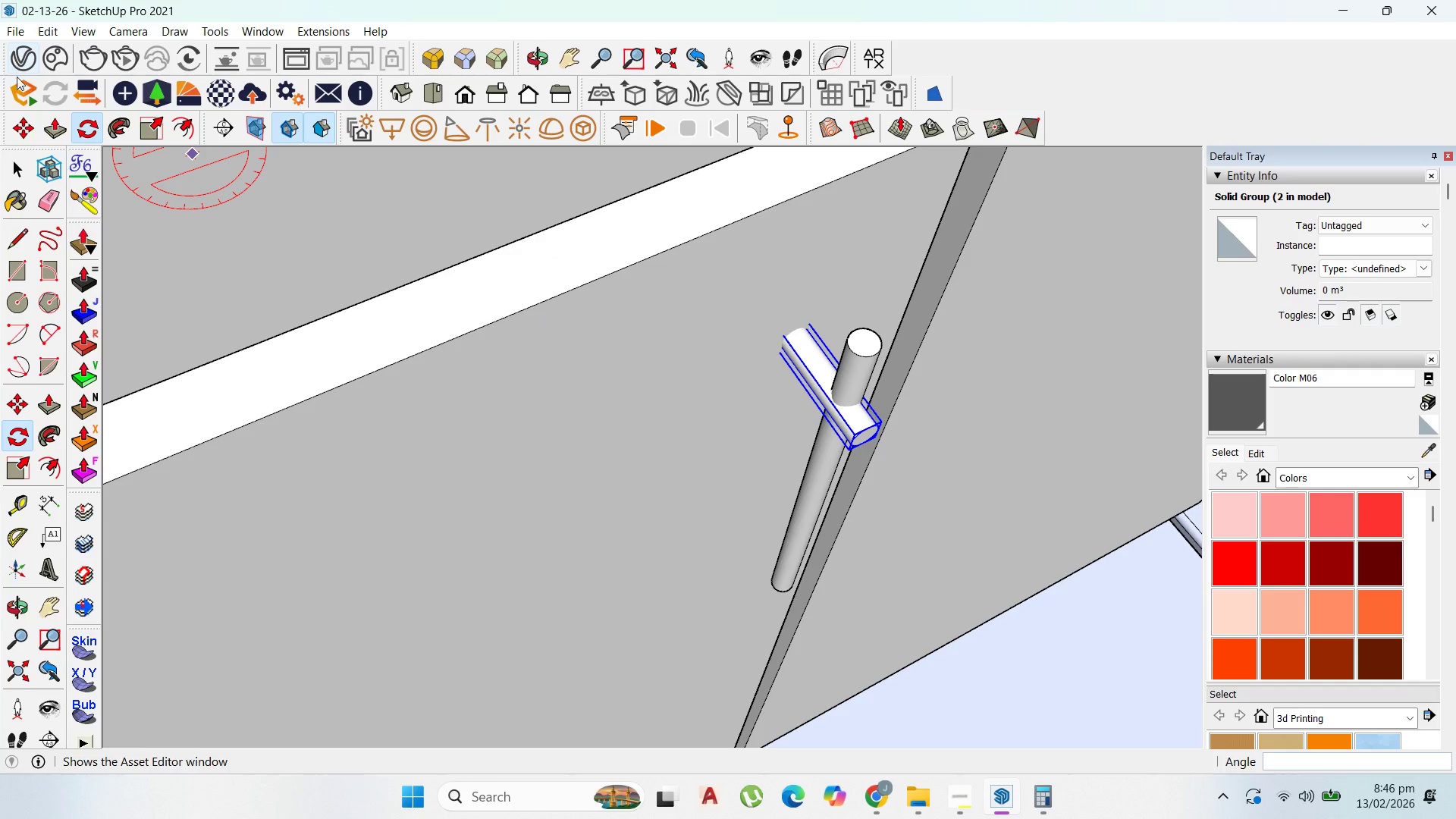 
left_click([18, 120])
 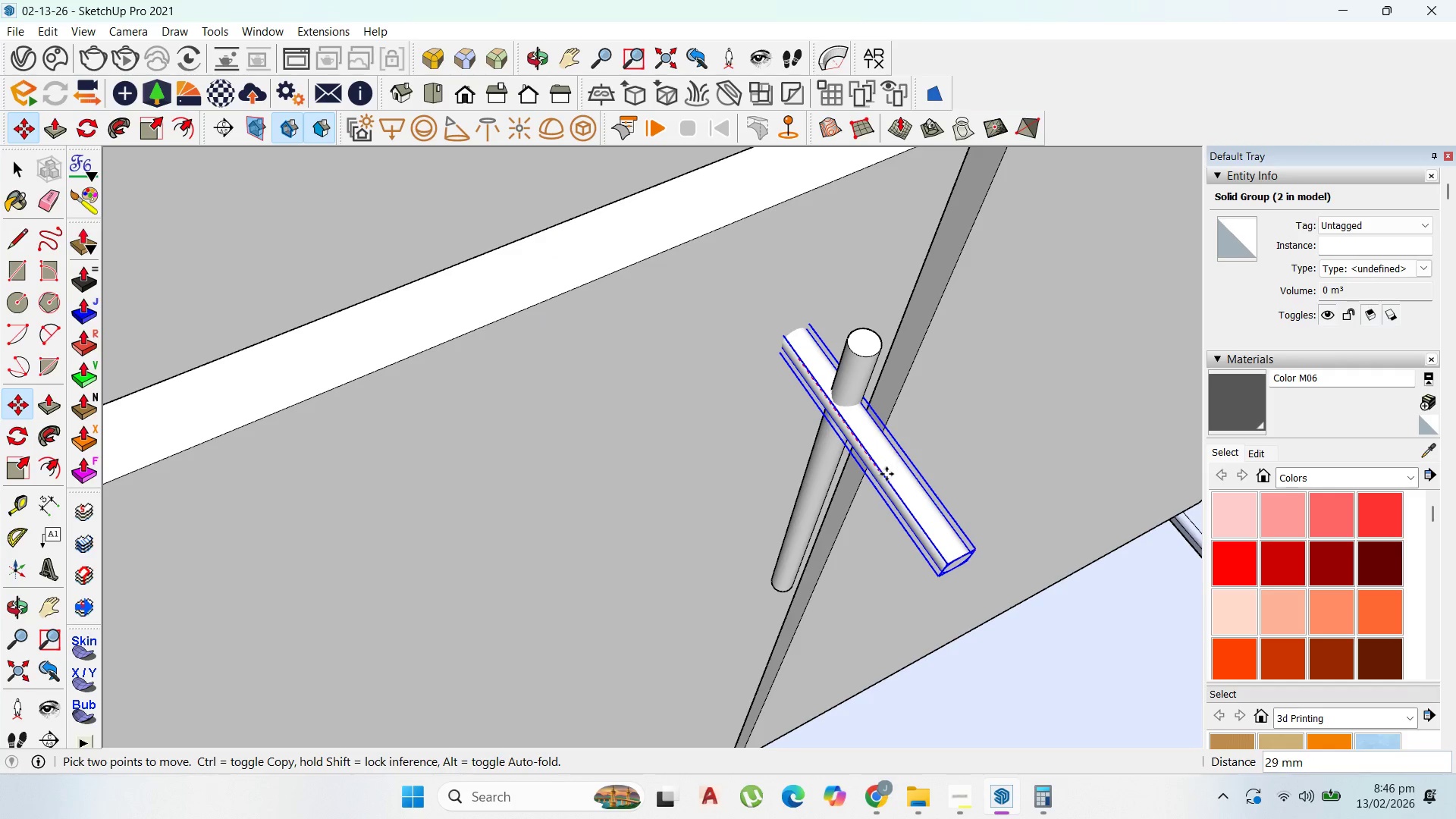 
left_click([897, 493])
 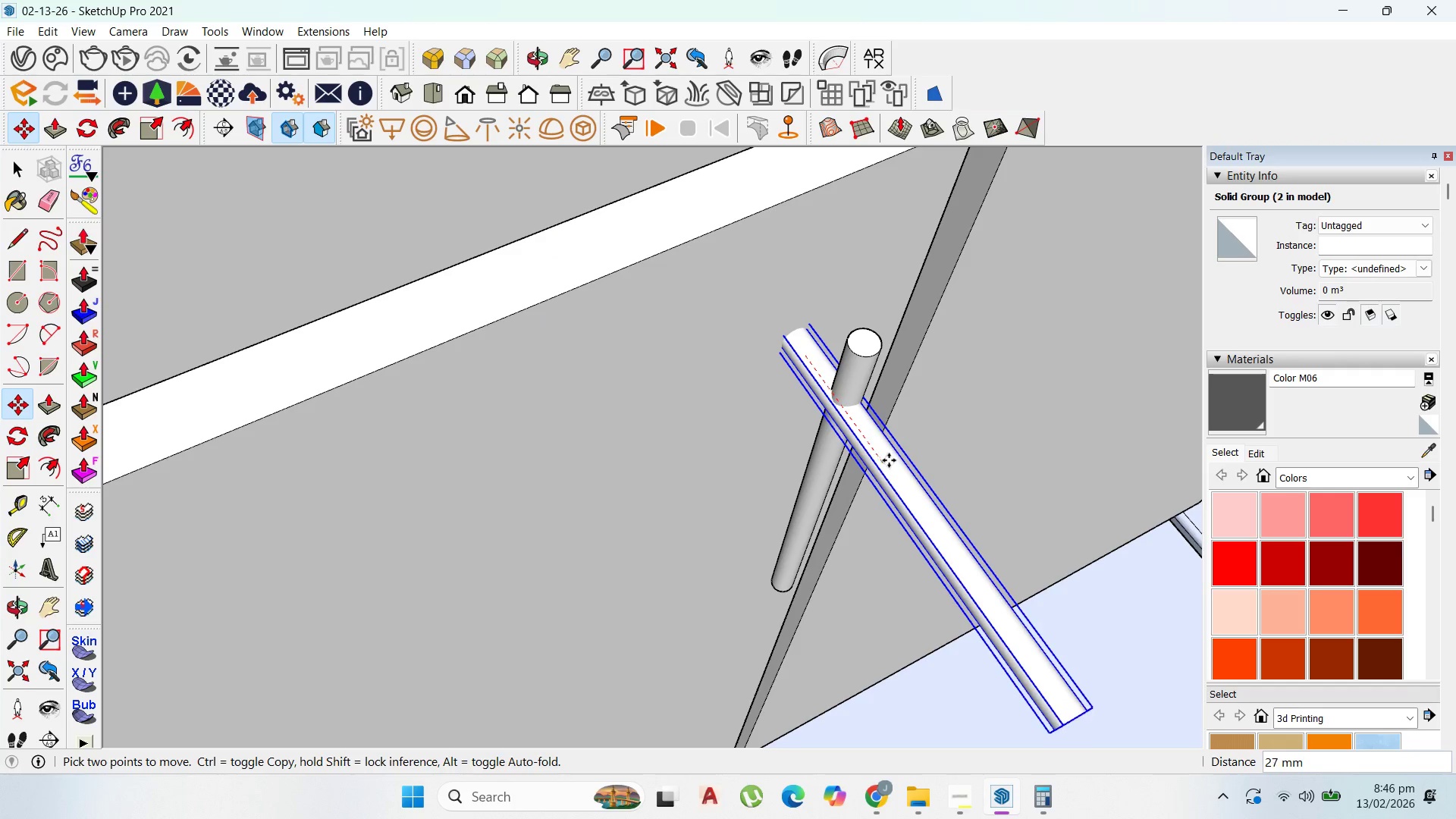 
left_click([928, 510])
 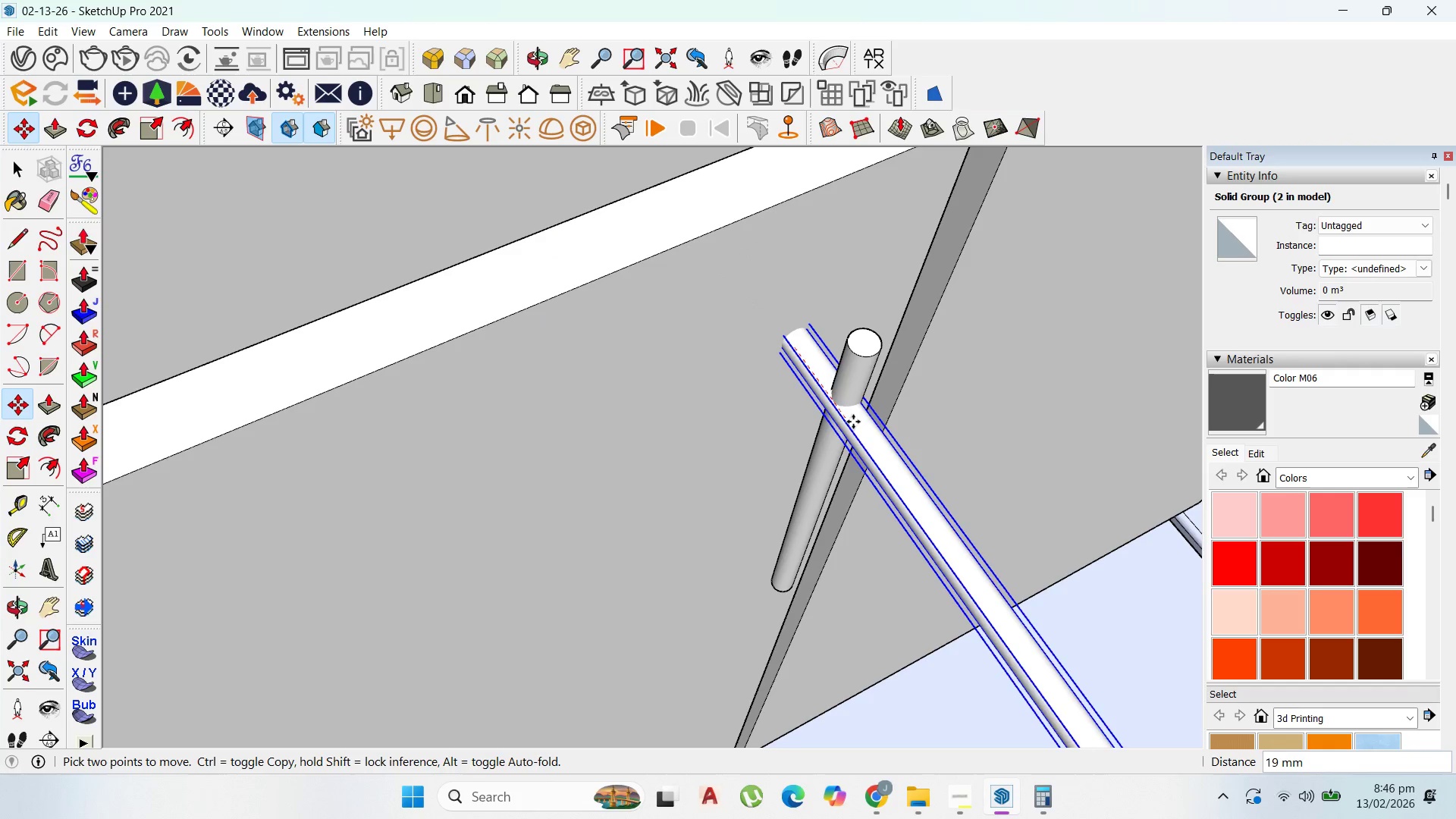 
scroll: coordinate [880, 444], scroll_direction: down, amount: 1.0
 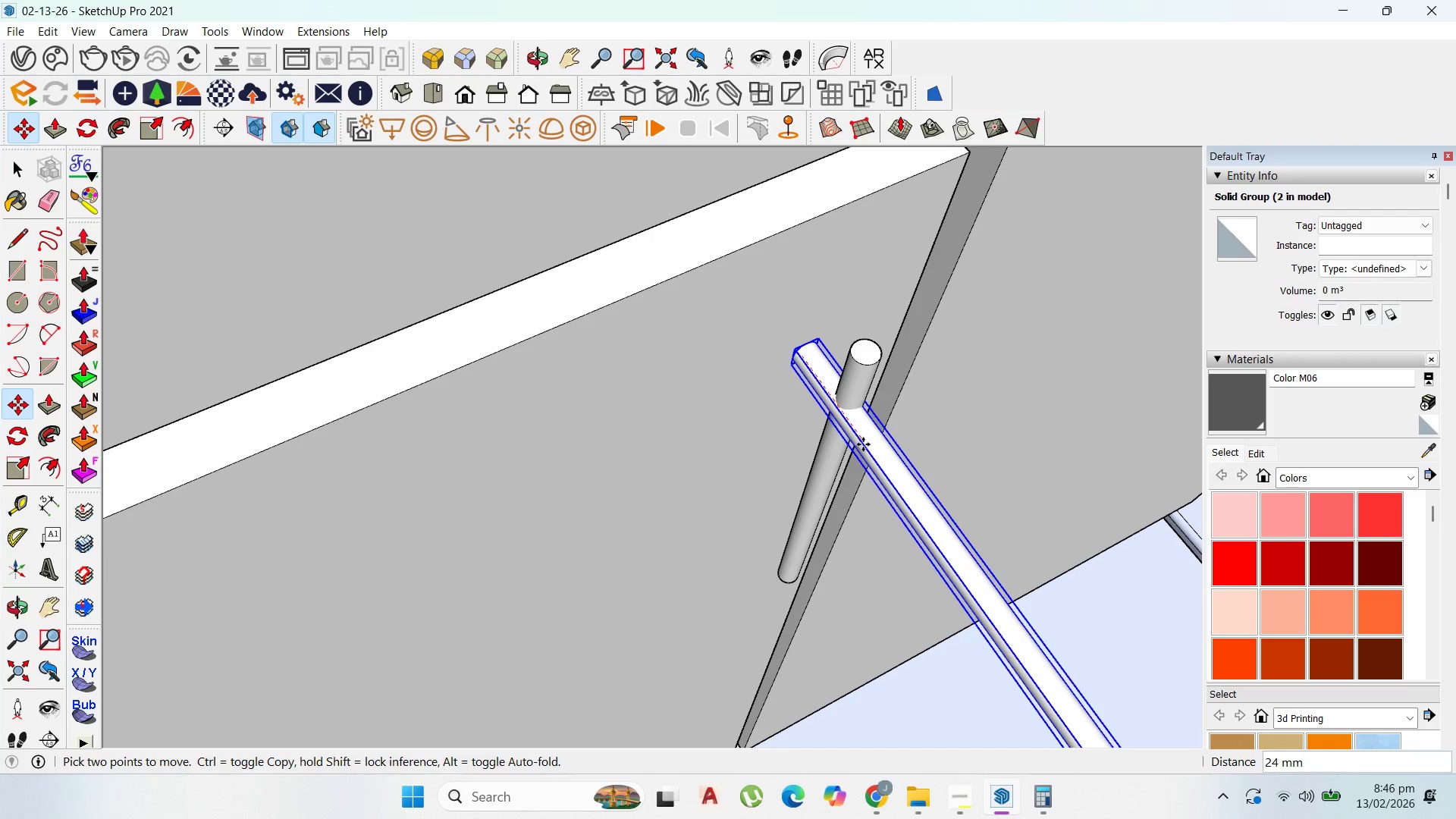 
left_click([863, 444])
 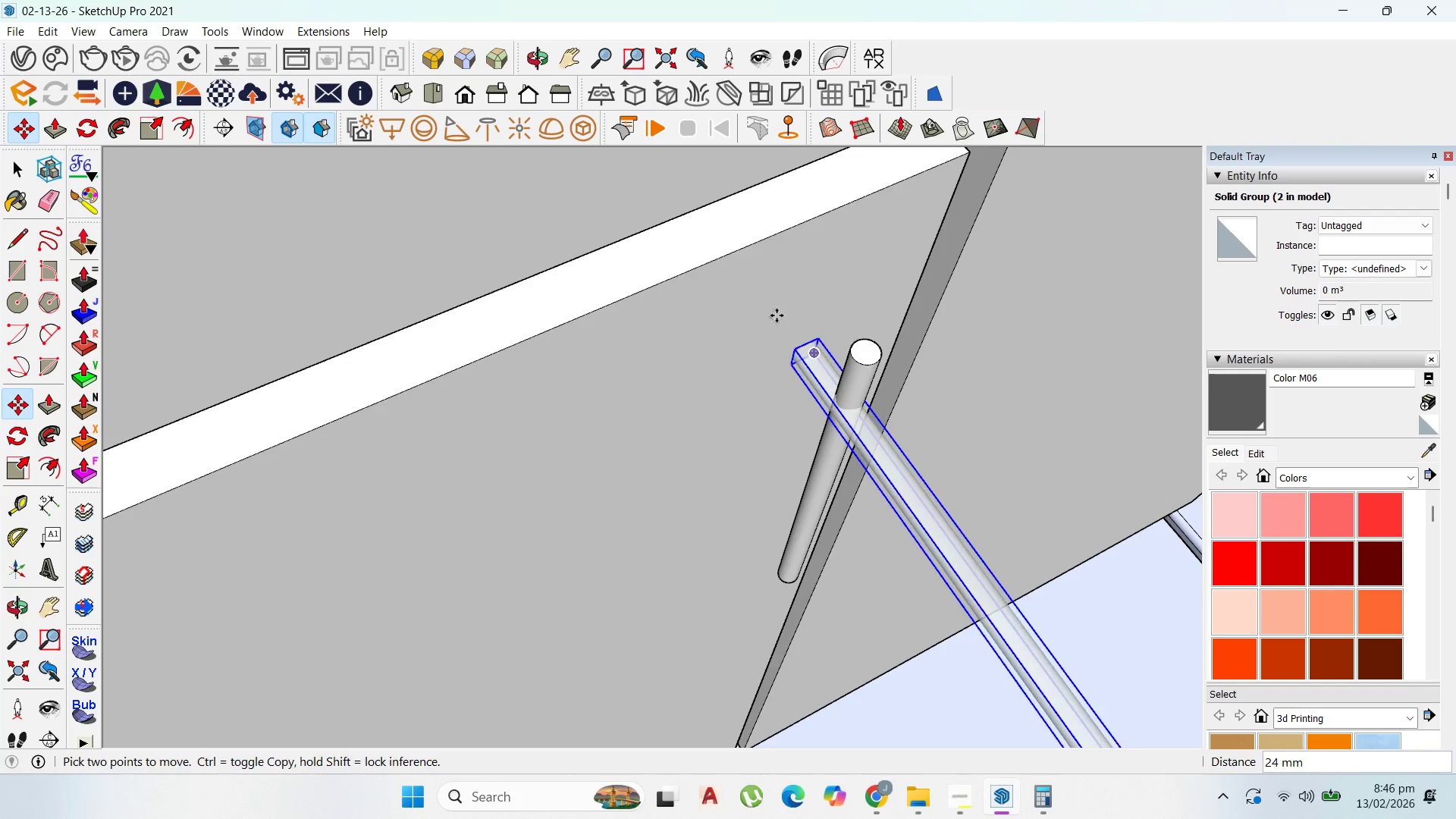 
scroll: coordinate [755, 274], scroll_direction: down, amount: 4.0
 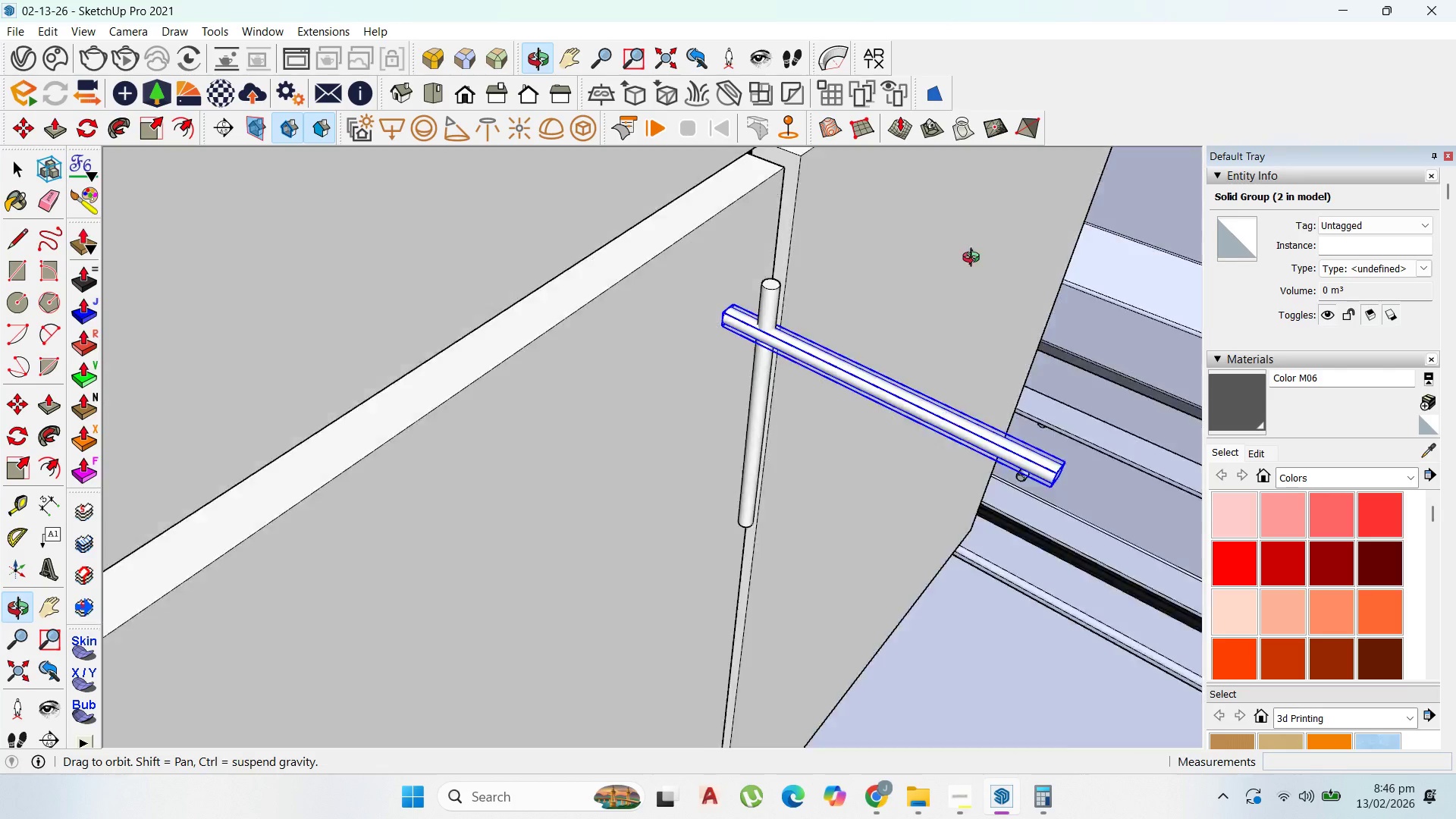 
left_click([741, 297])
 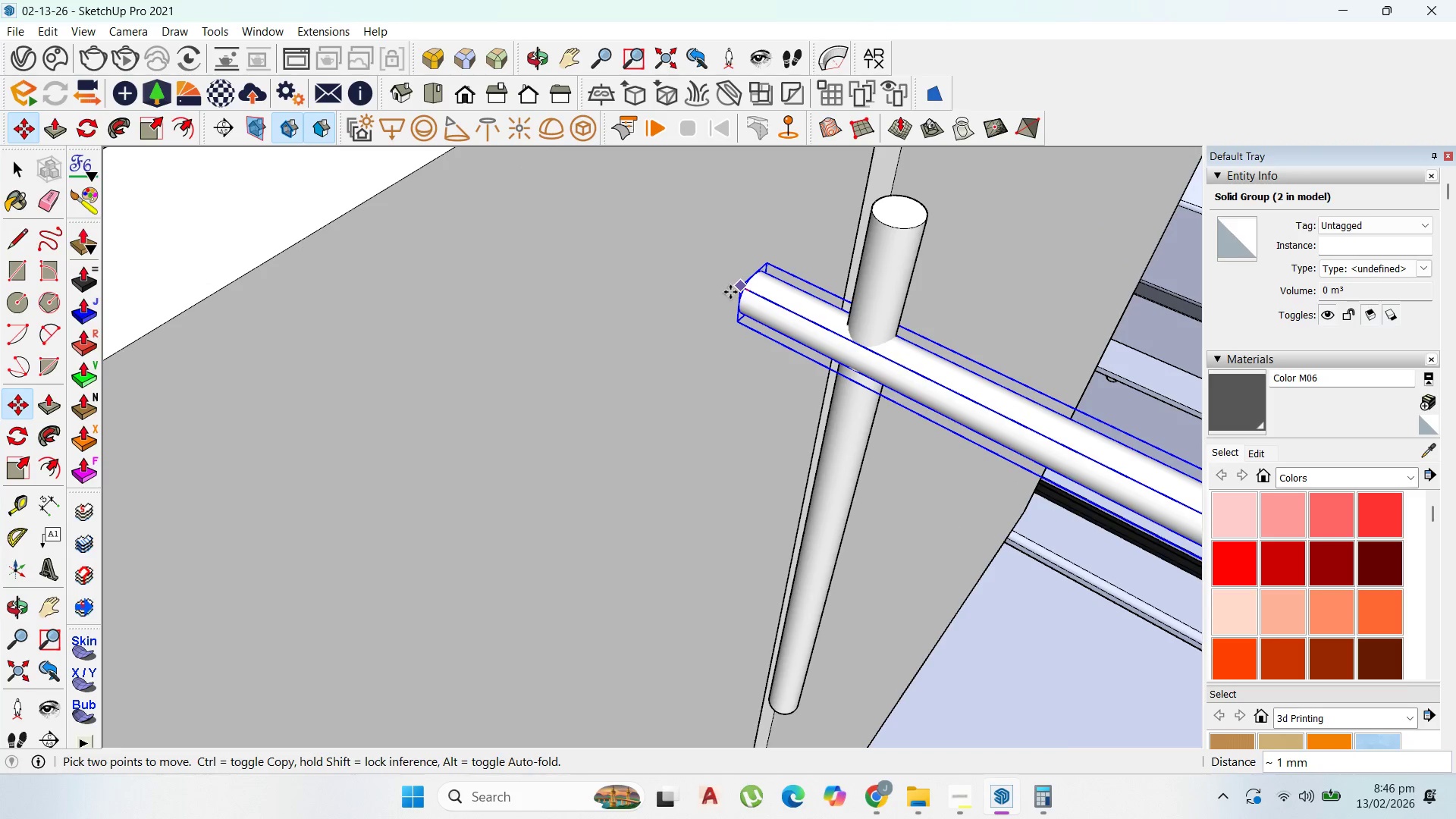 
scroll: coordinate [739, 297], scroll_direction: up, amount: 10.0
 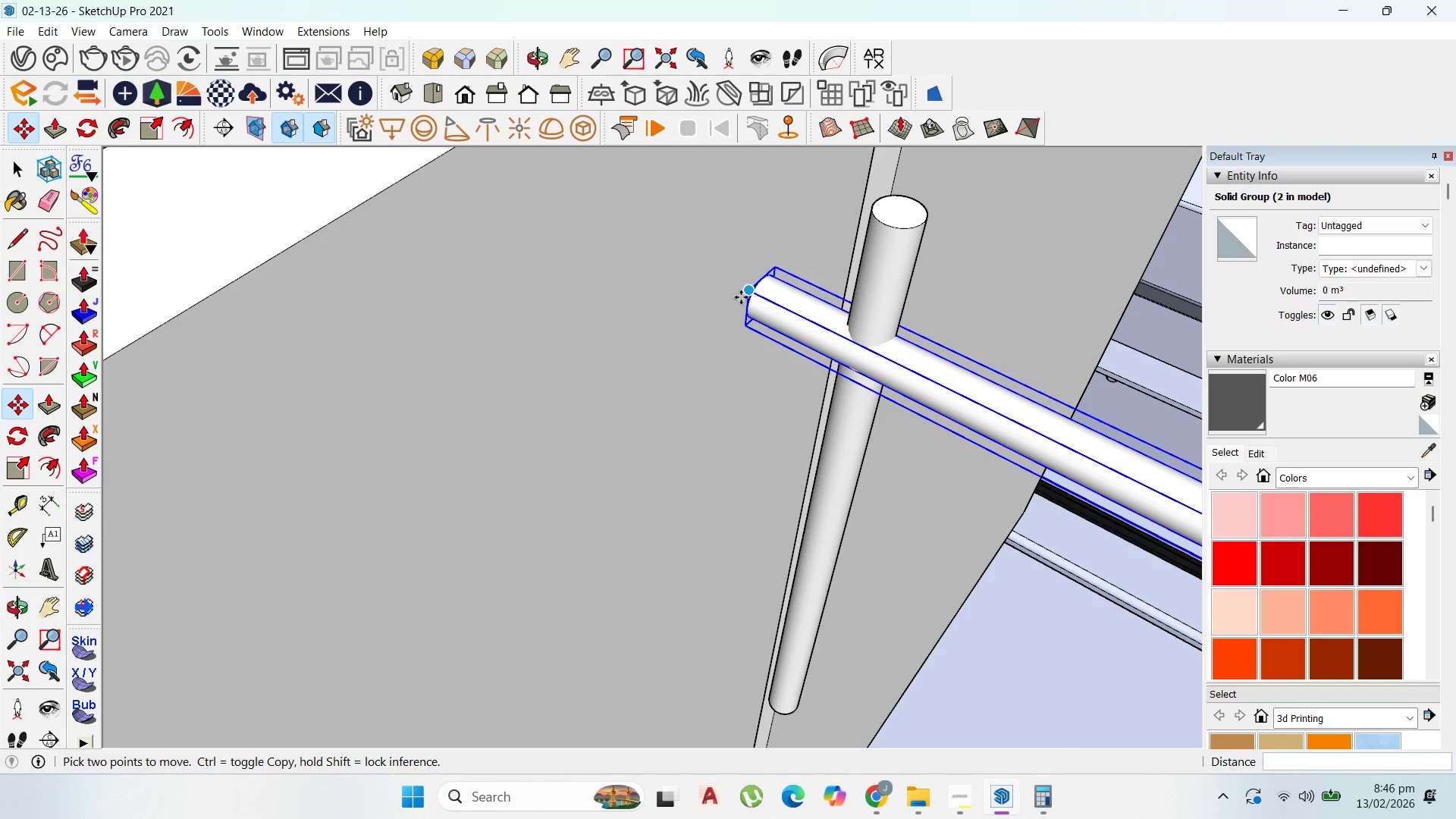 
double_click([730, 292])
 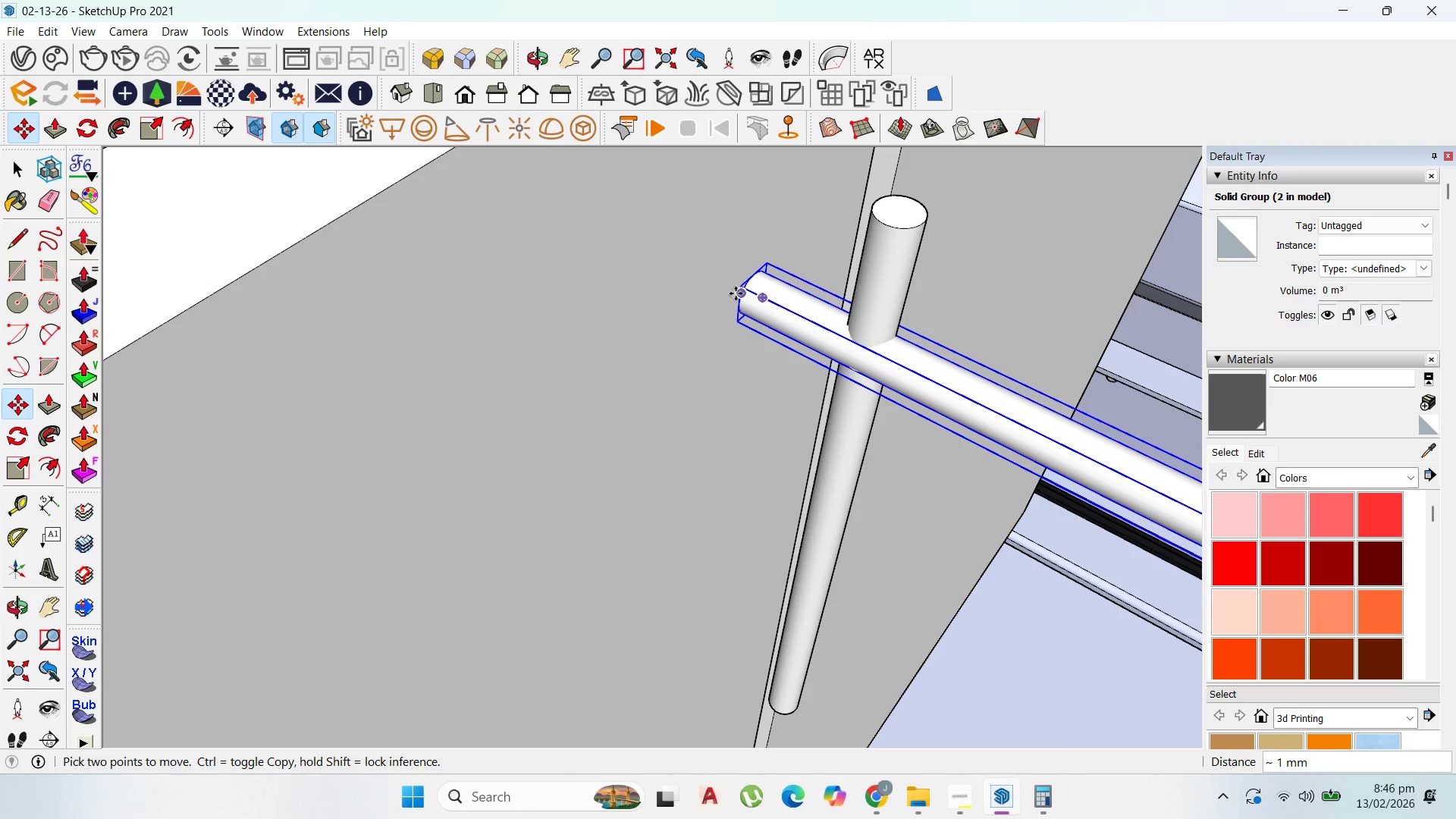 
left_click_drag(start_coordinate=[736, 293], to_coordinate=[734, 289])
 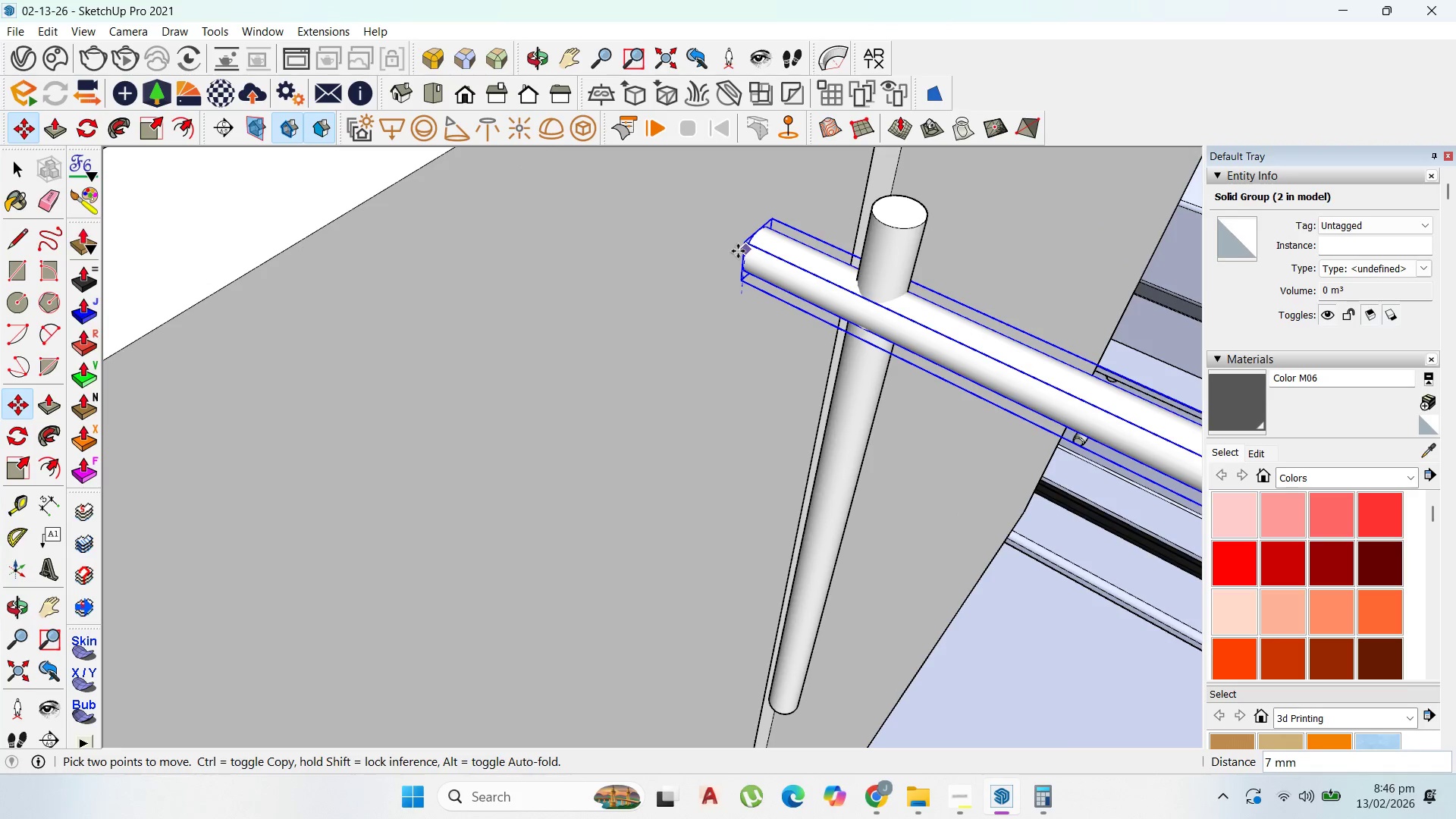 
left_click([738, 251])
 